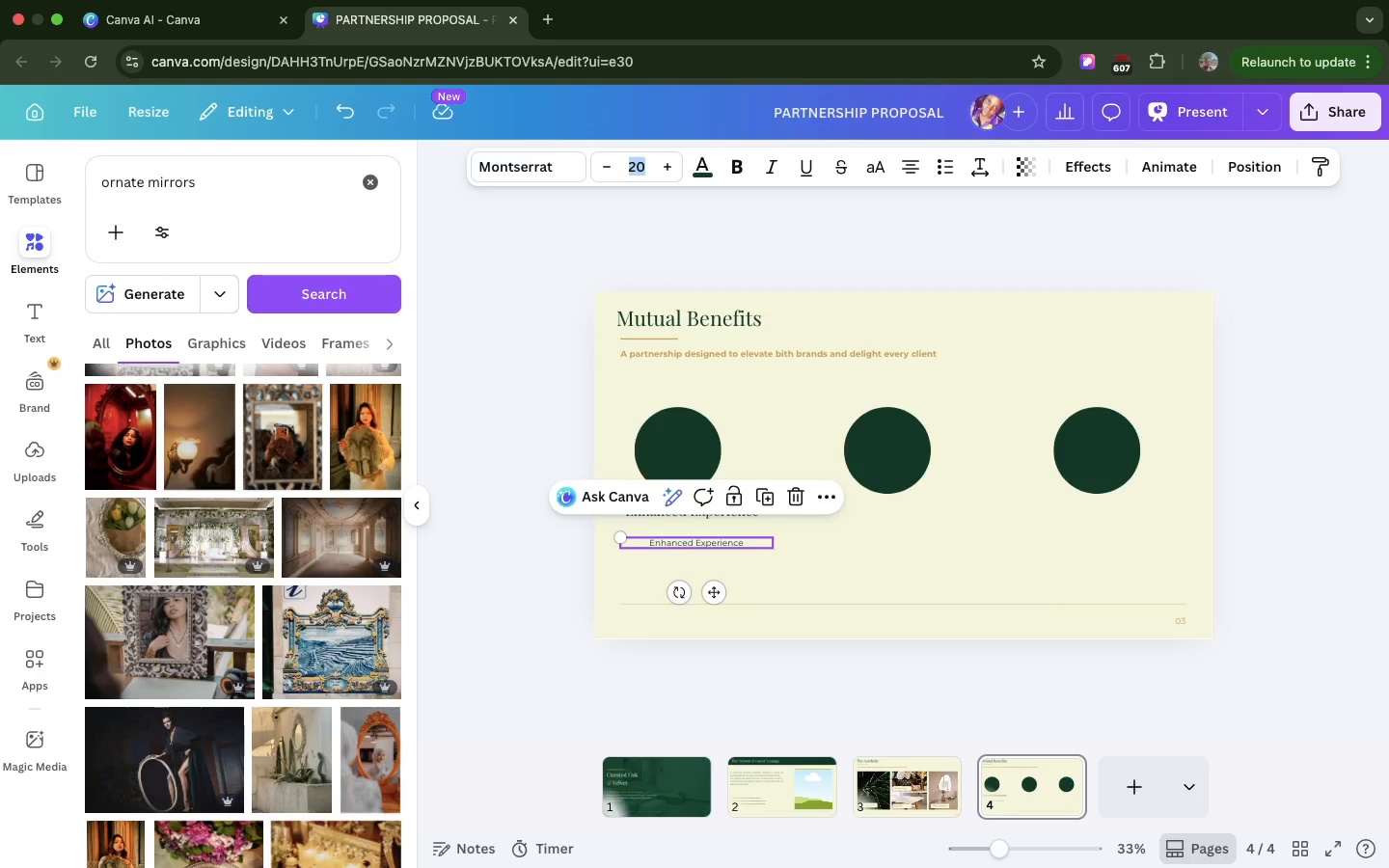 
left_click([669, 546])
 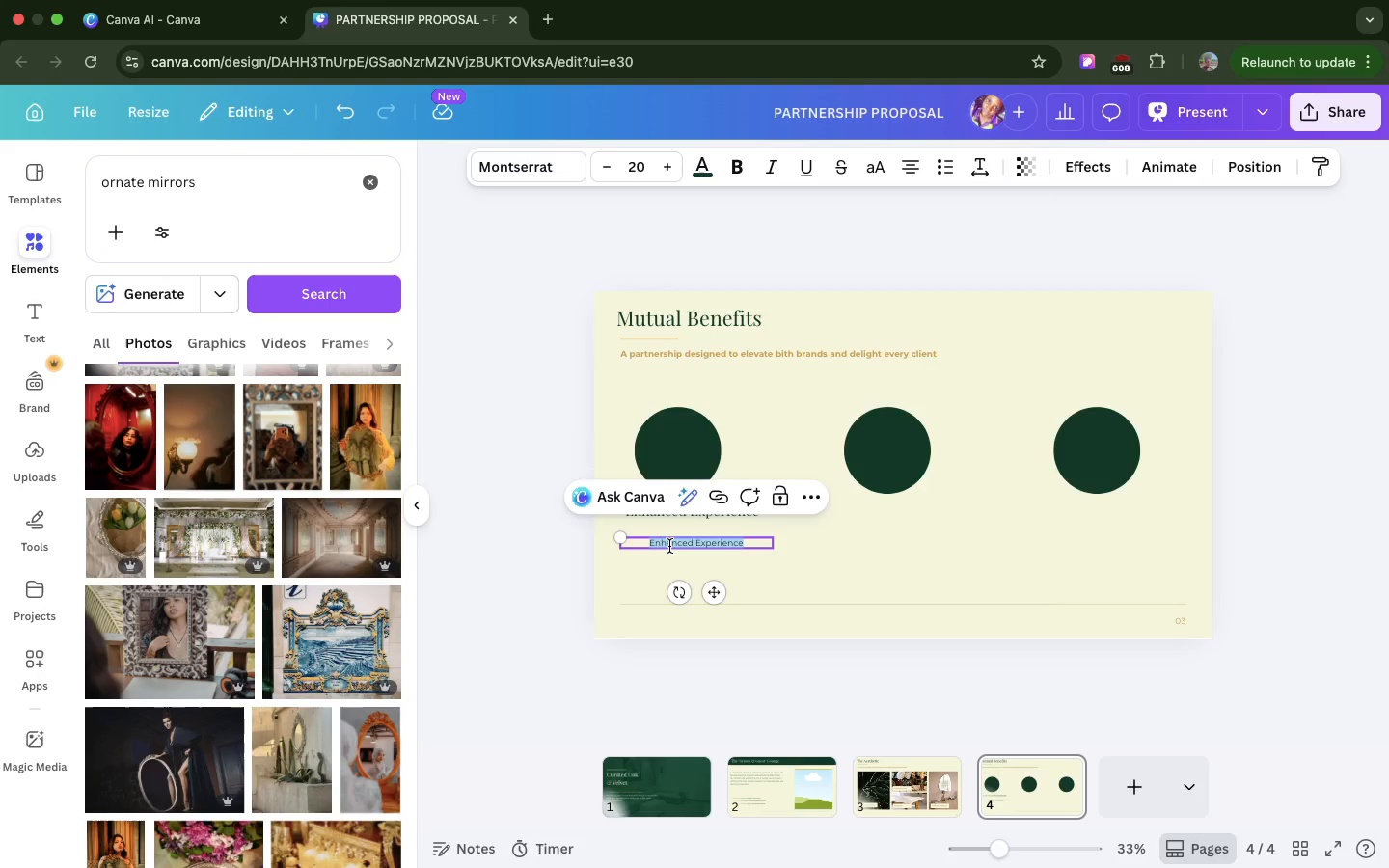 
key(Meta+V)
 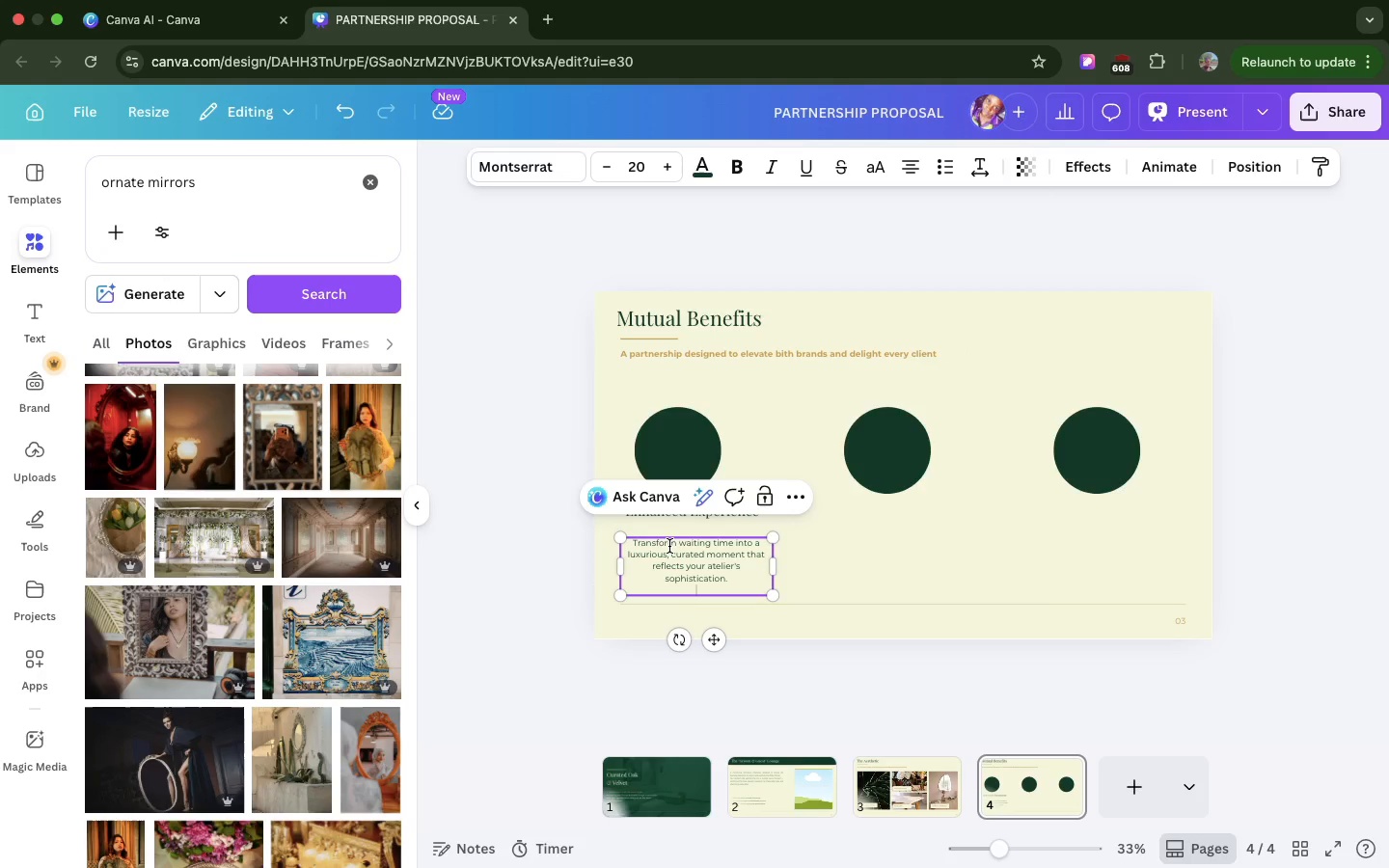 
key(Backspace)
 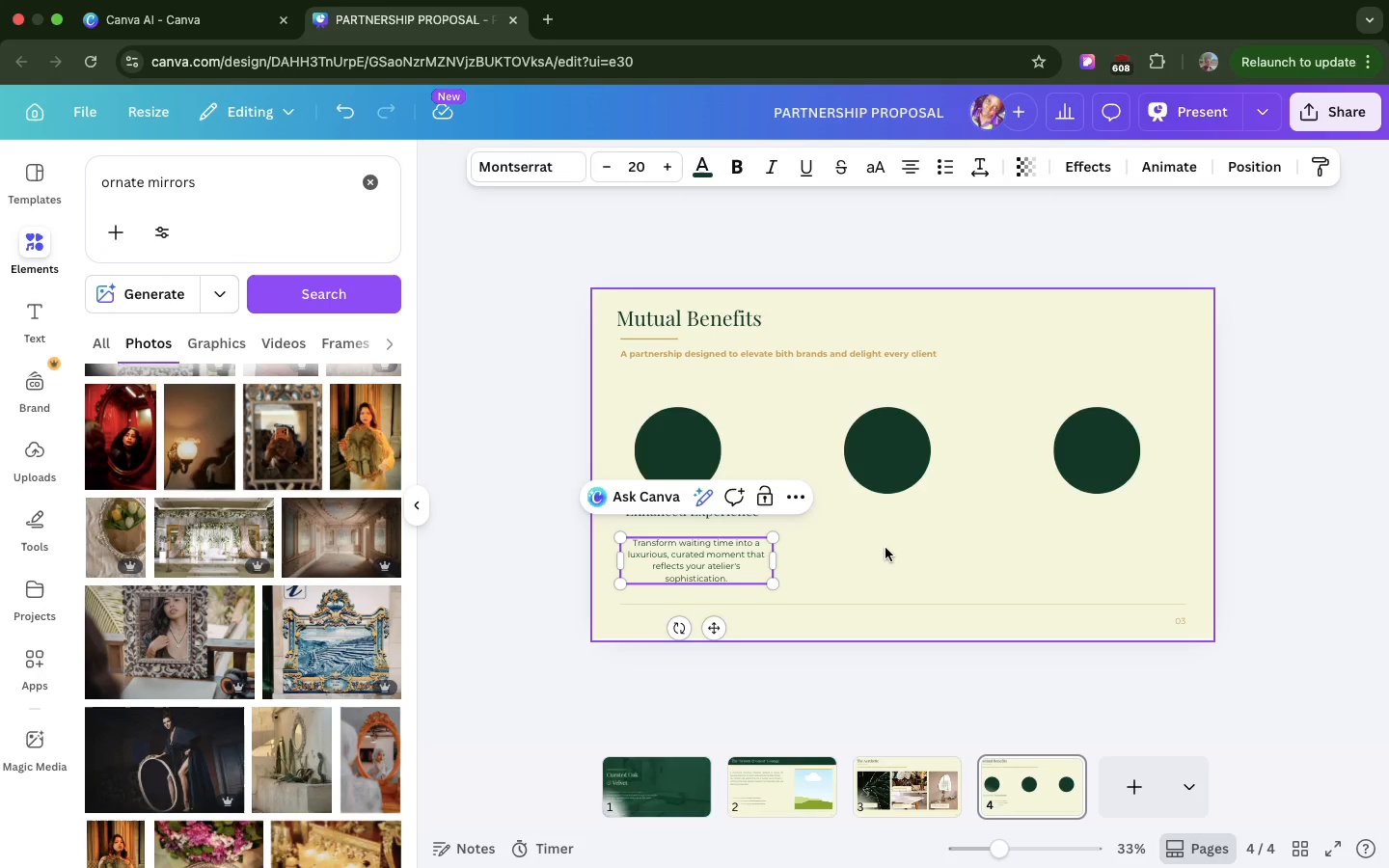 
left_click([885, 548])
 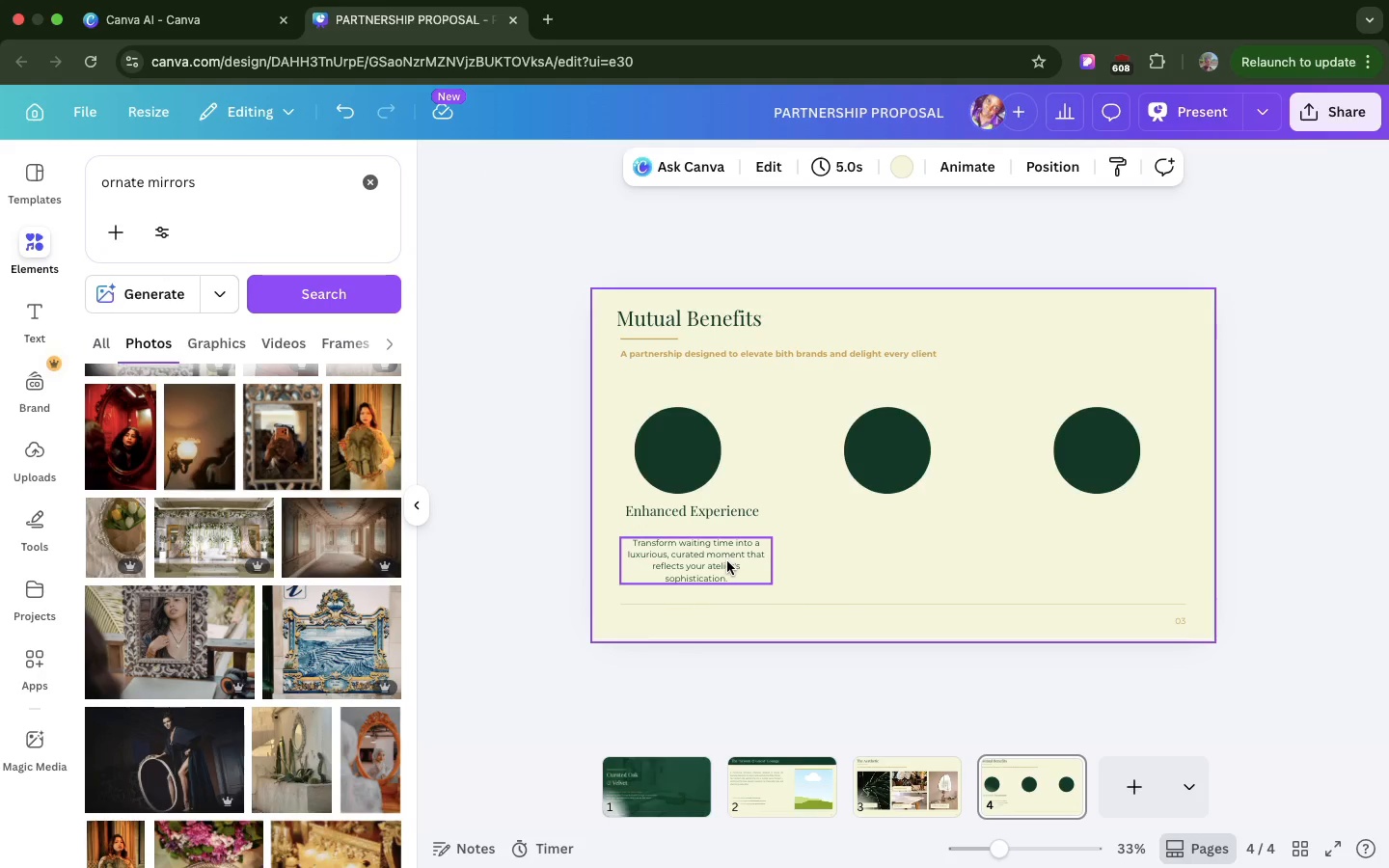 
left_click_drag(start_coordinate=[727, 561], to_coordinate=[724, 552])
 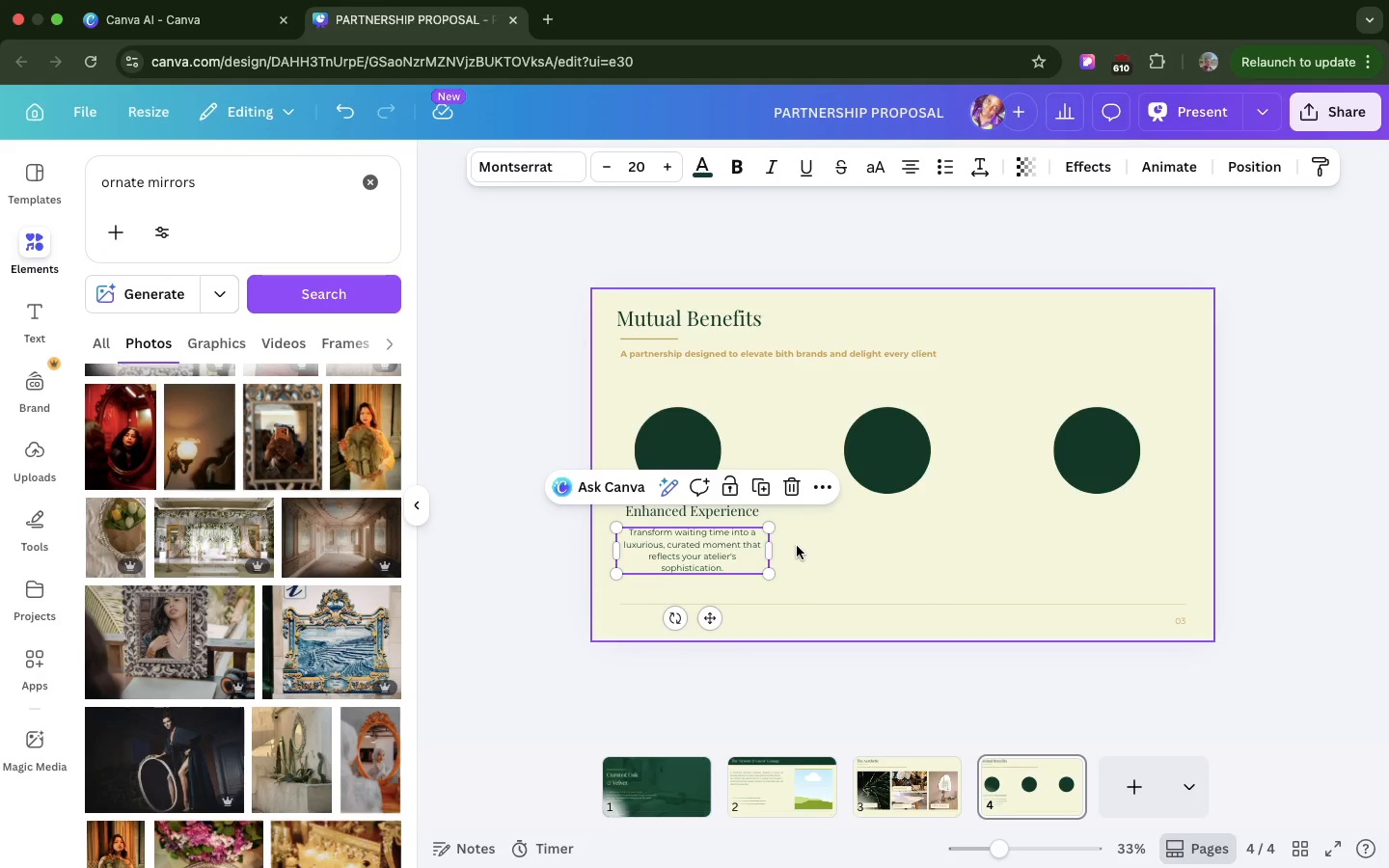 
left_click([797, 546])
 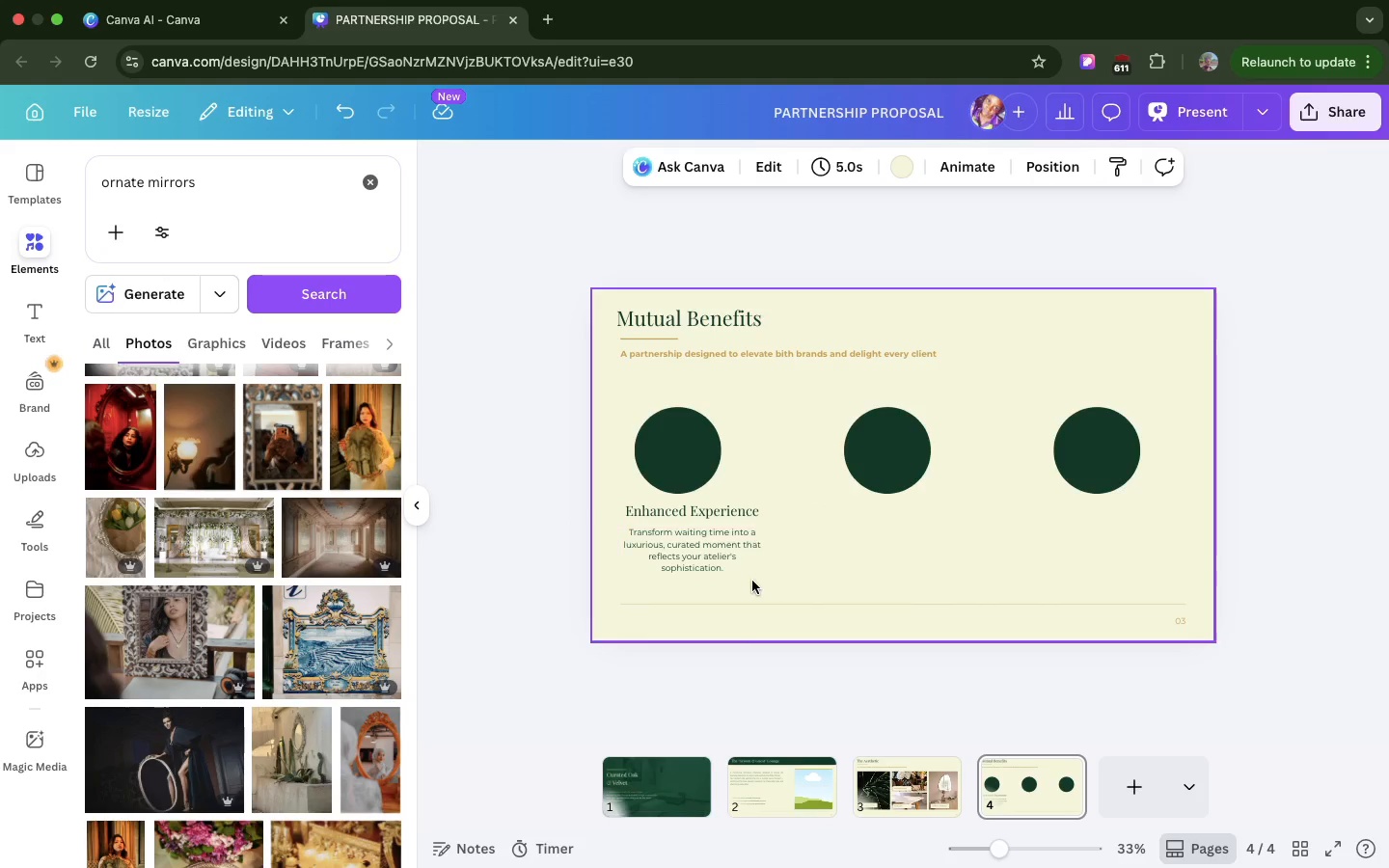 
left_click_drag(start_coordinate=[753, 582], to_coordinate=[632, 507])
 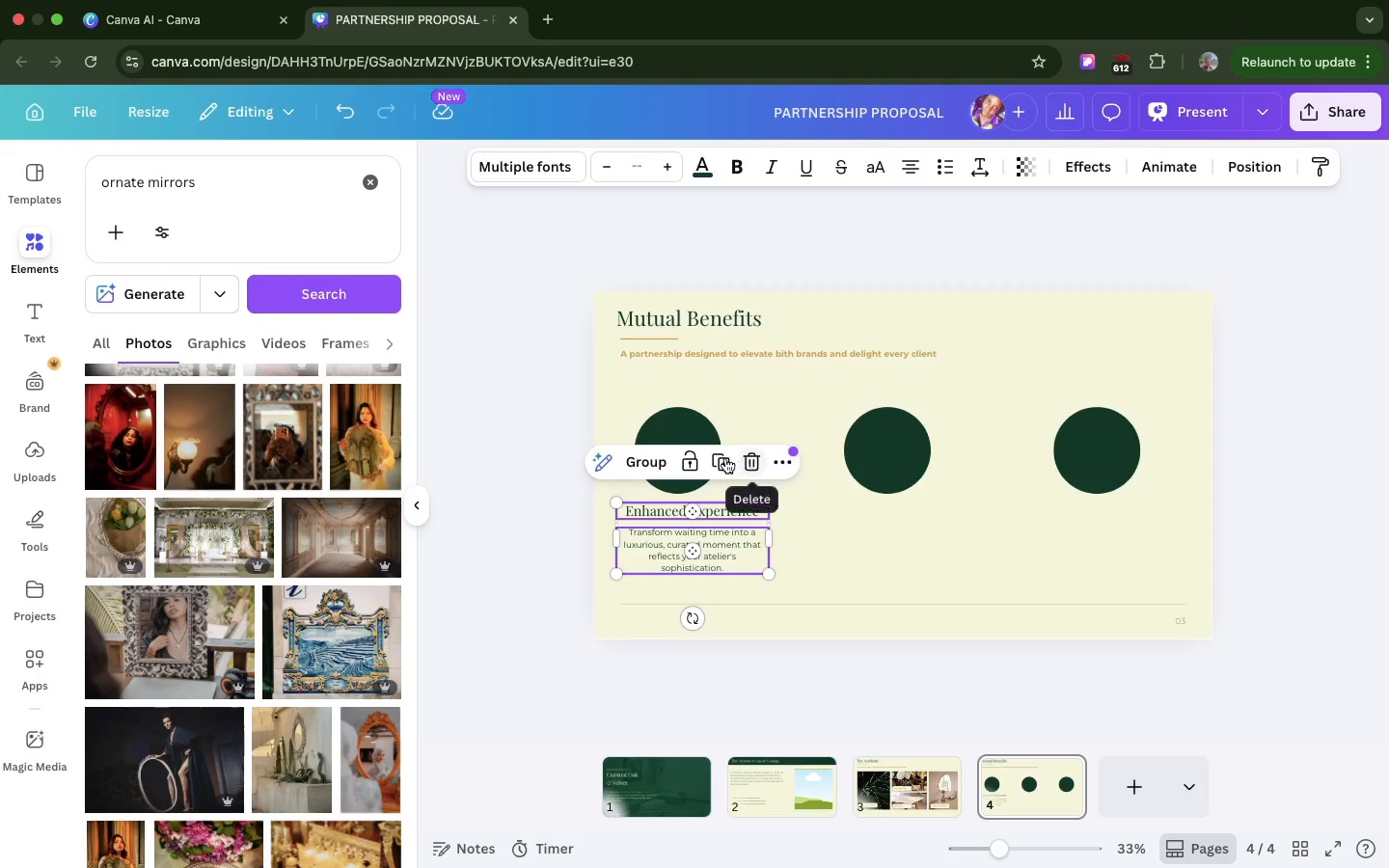 
left_click([724, 458])
 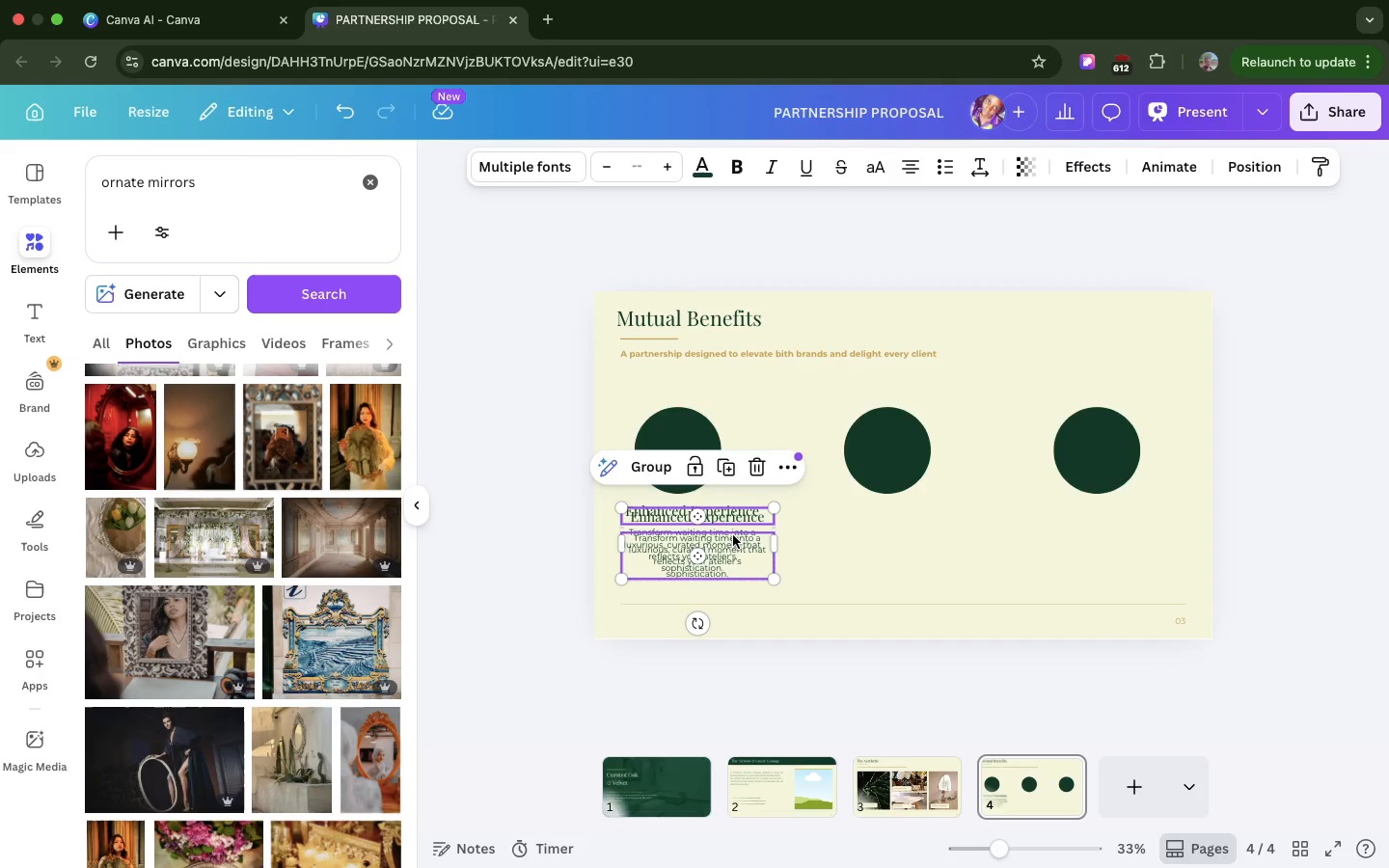 
left_click_drag(start_coordinate=[733, 535], to_coordinate=[932, 527])
 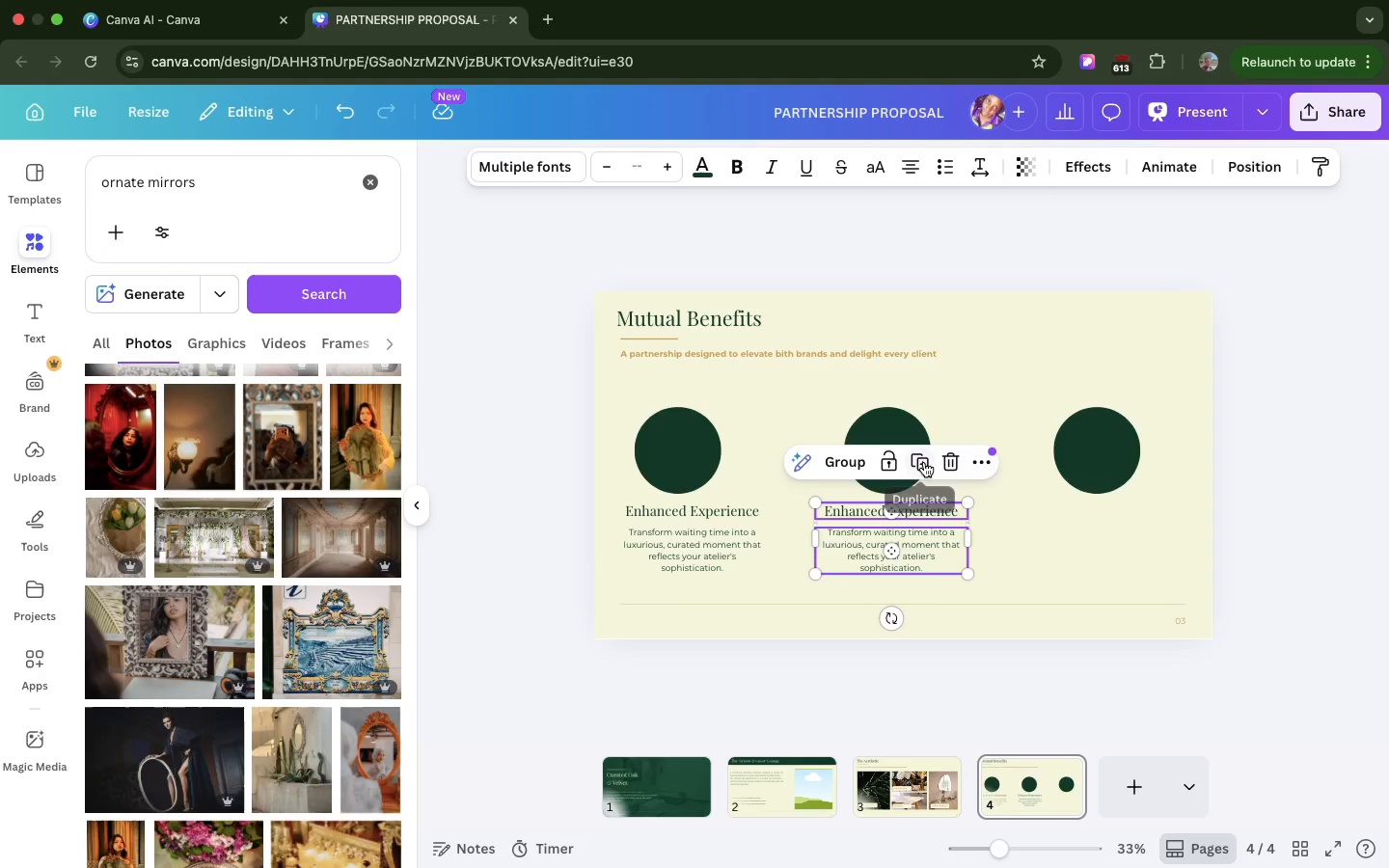 
left_click([924, 462])
 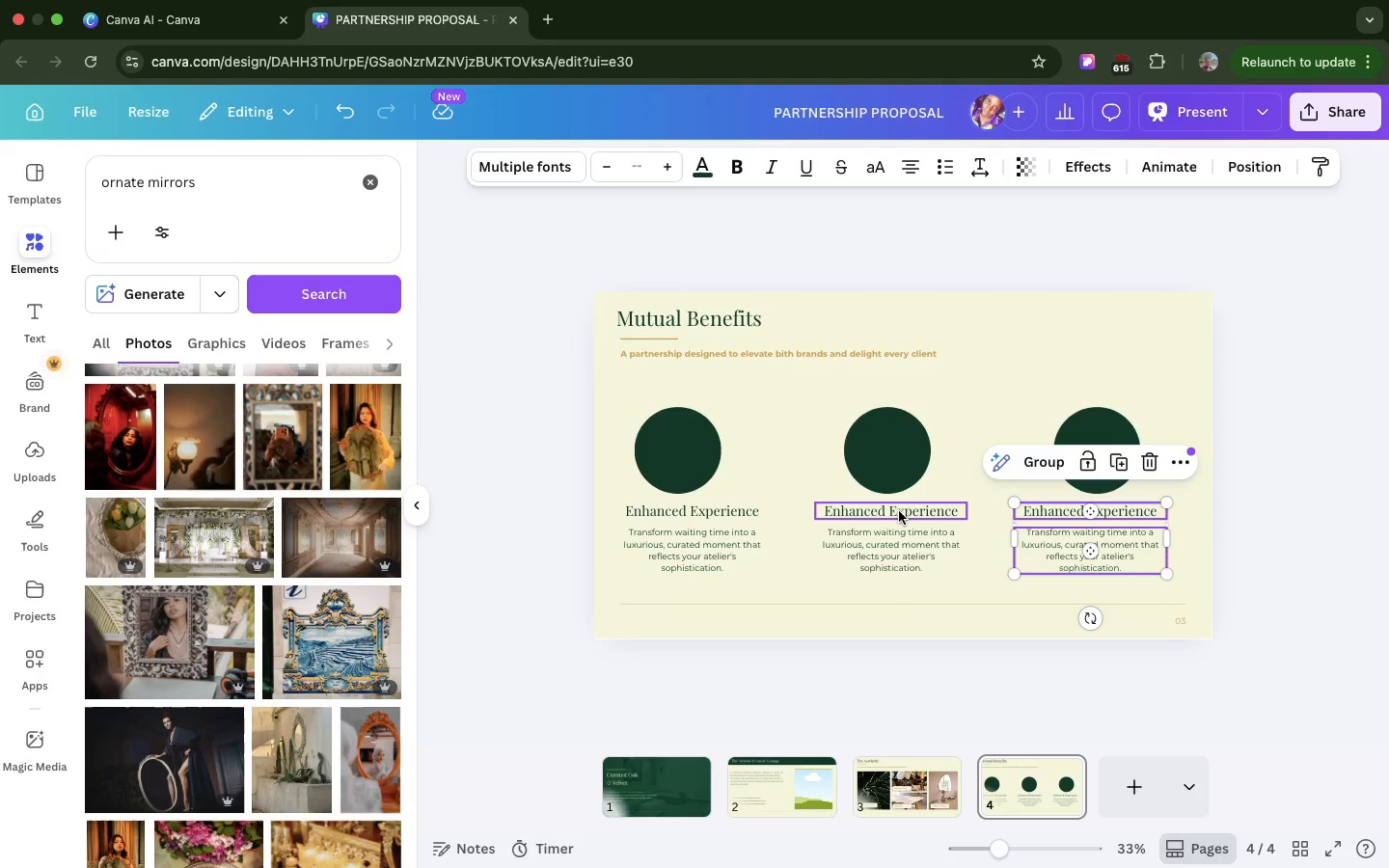 
wait(7.12)
 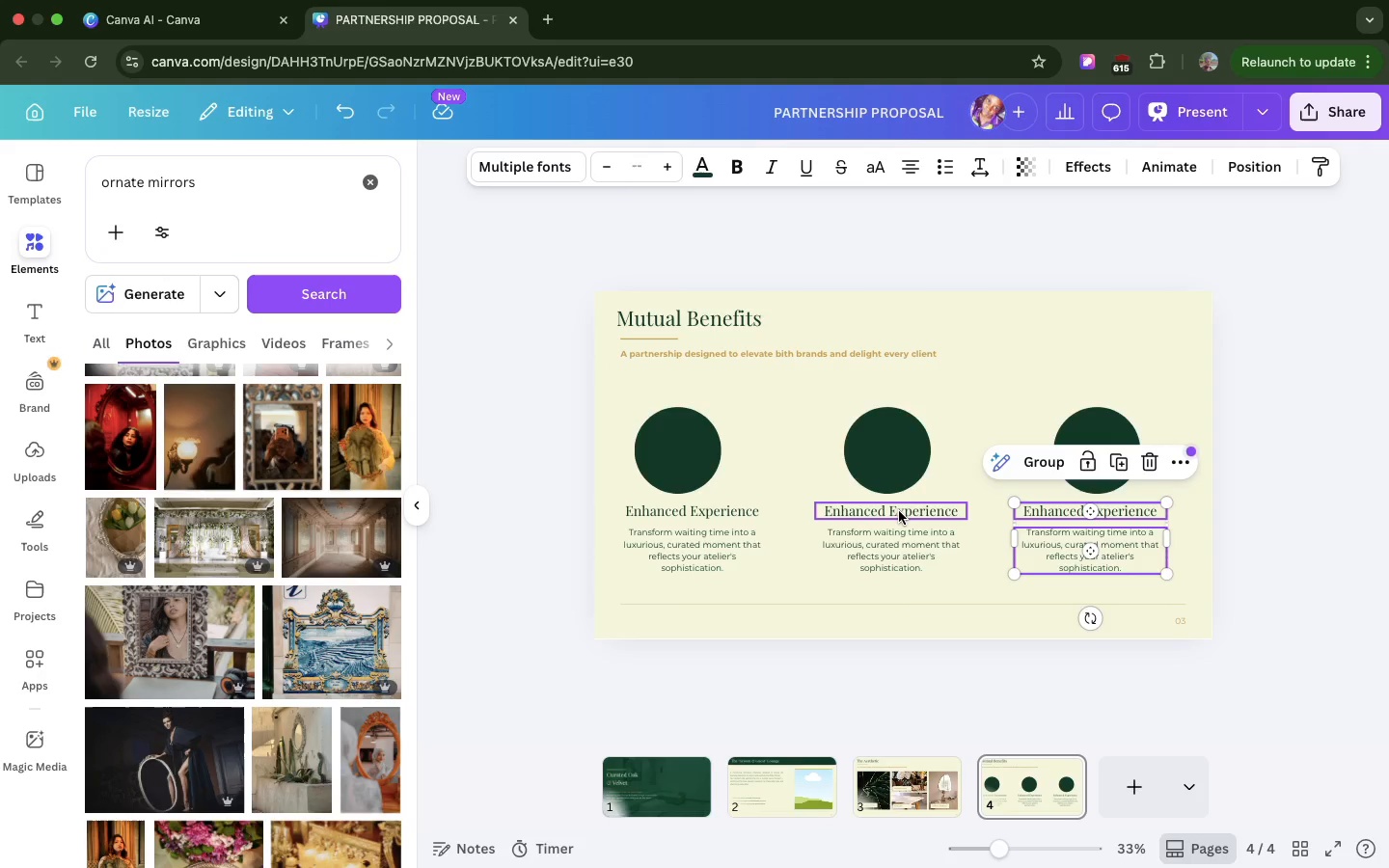 
double_click([899, 511])
 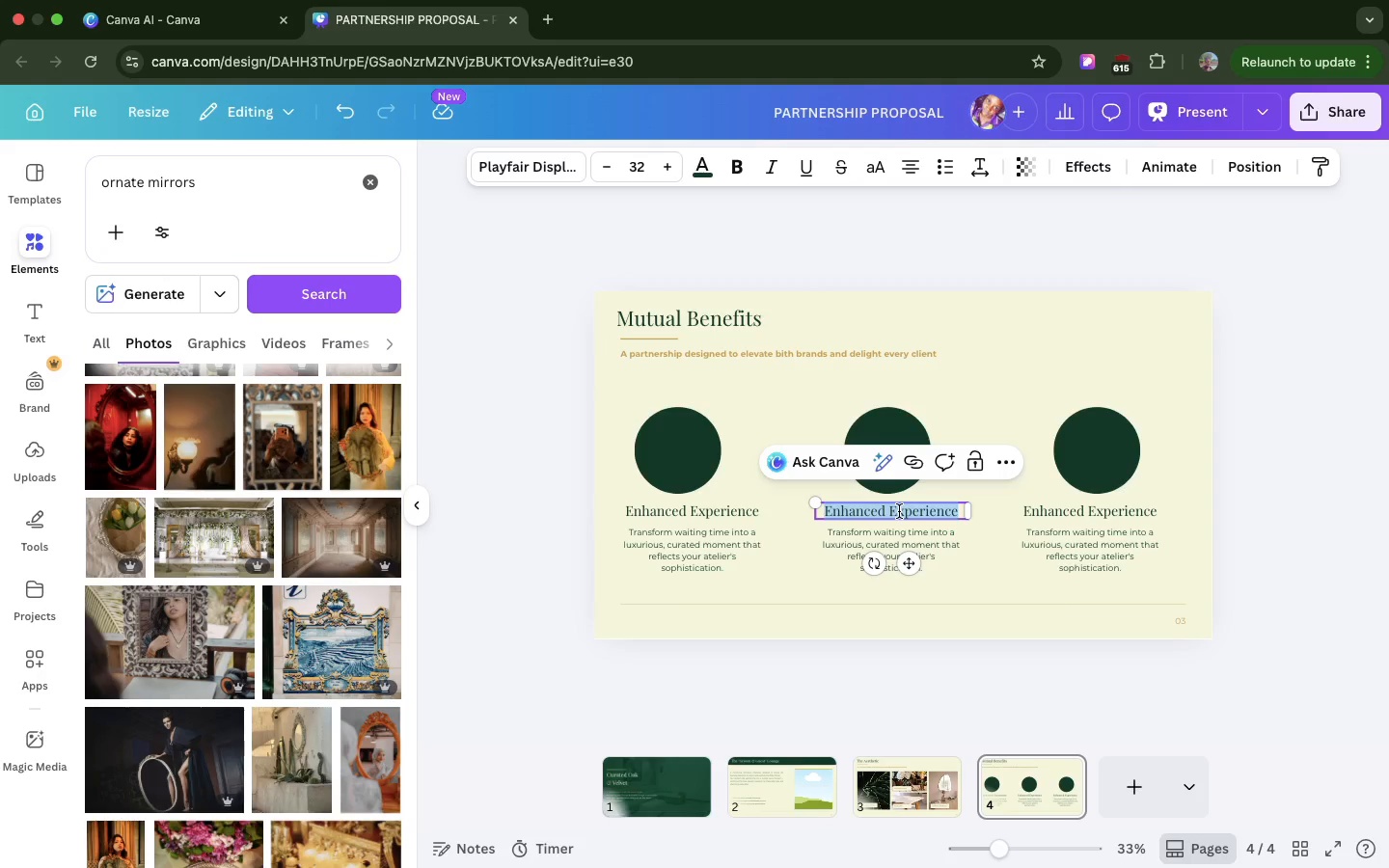 
key(Meta+CommandLeft)
 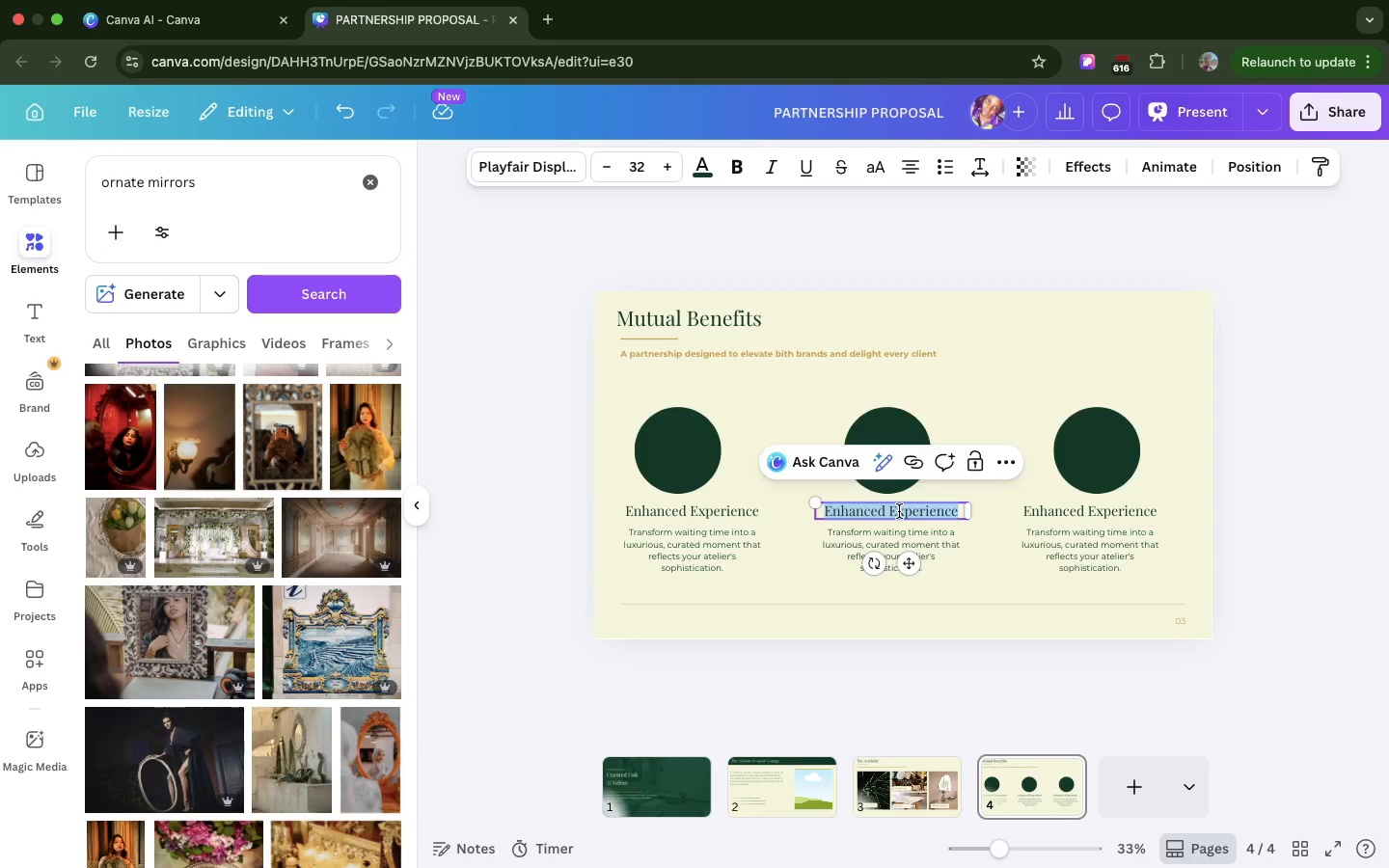 
key(Meta+V)
 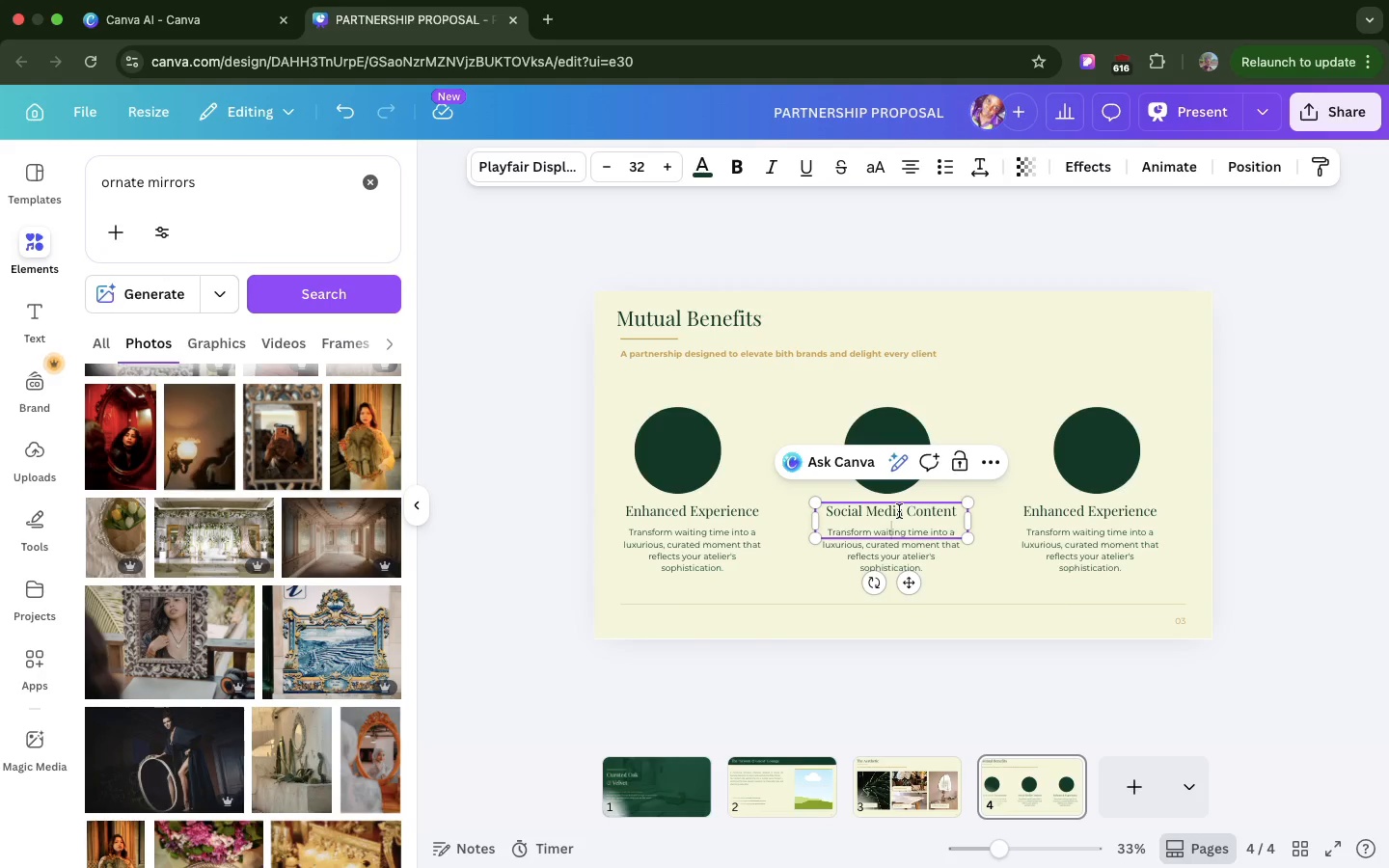 
key(Backspace)
 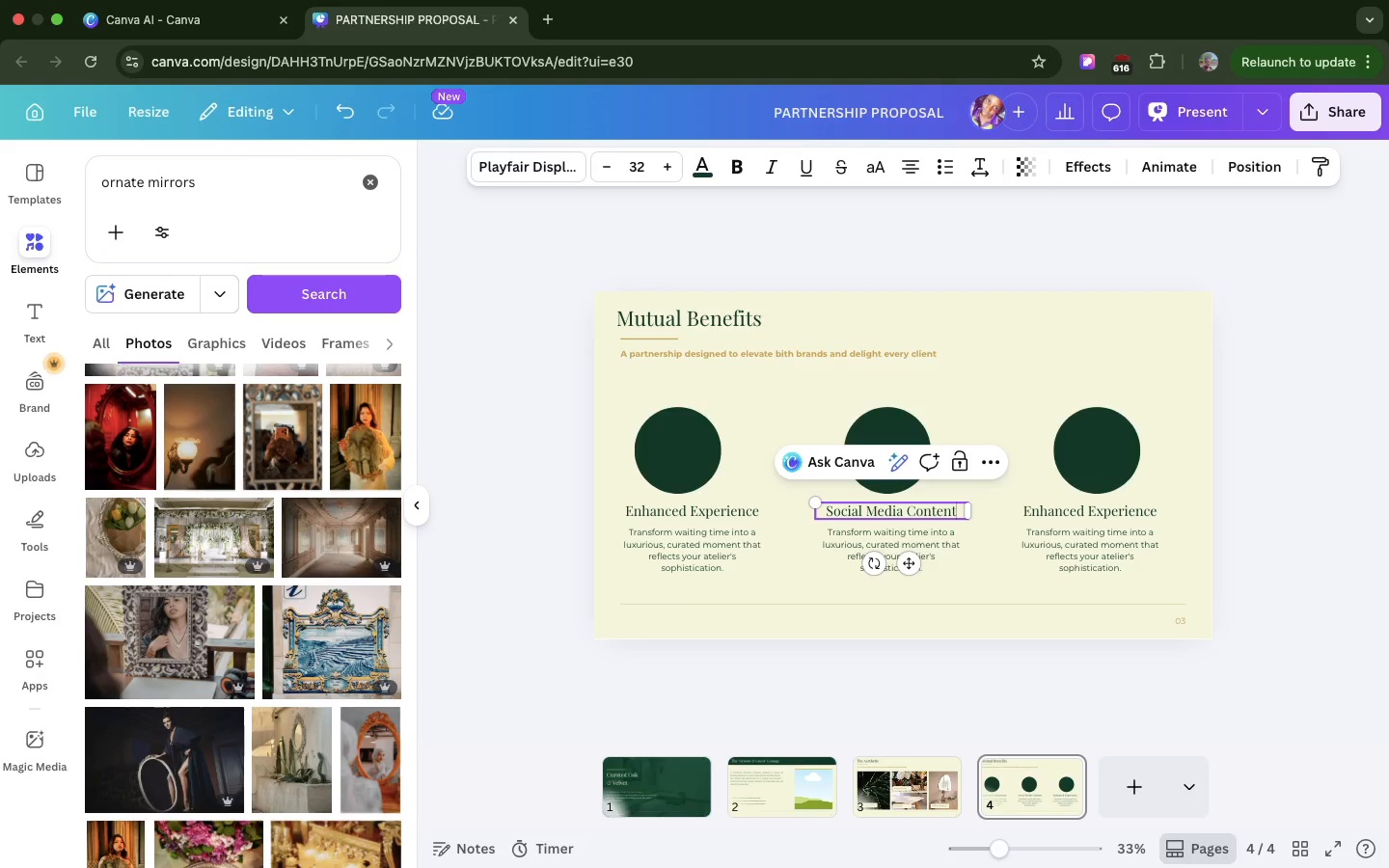 
wait(5.09)
 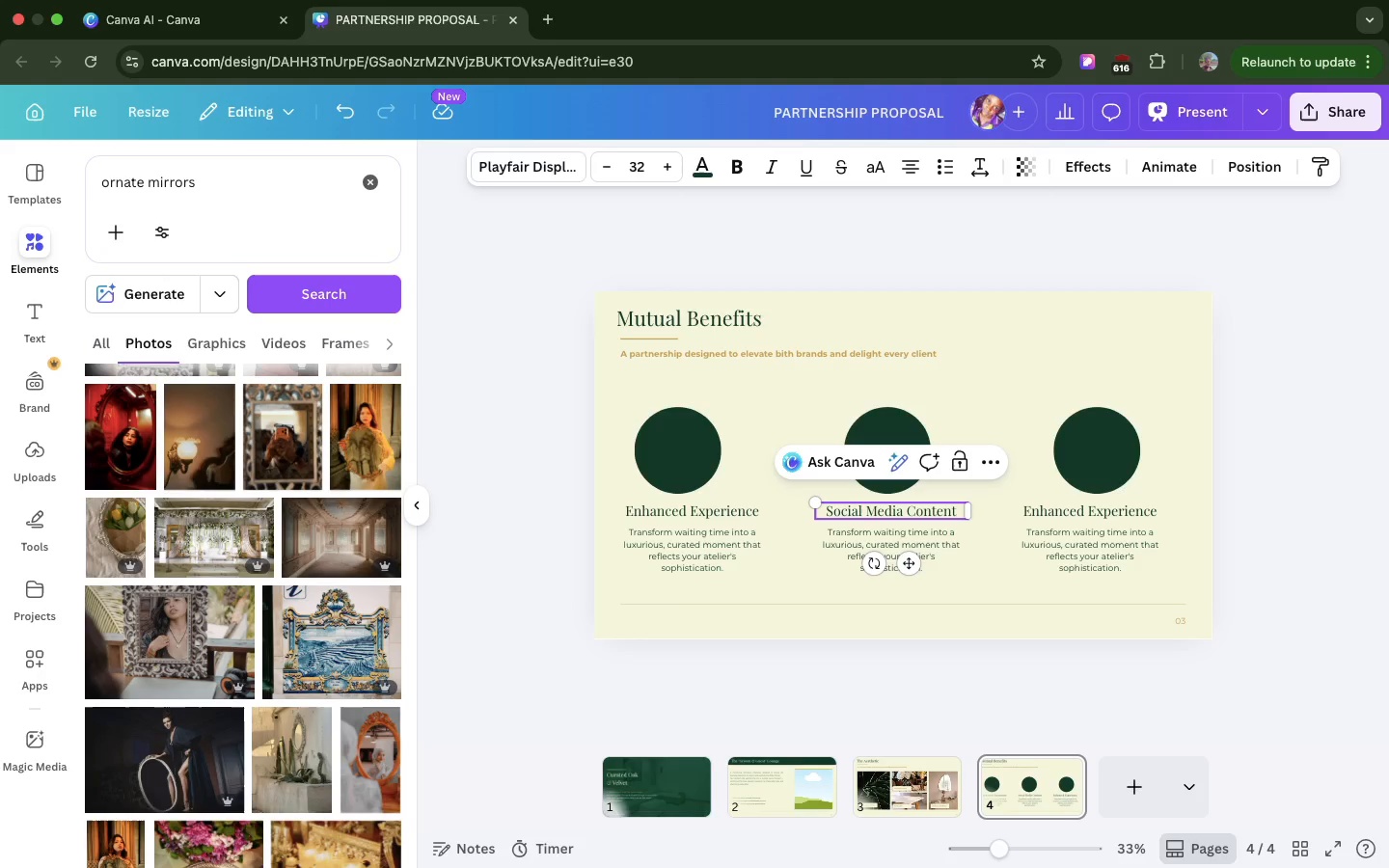 
double_click([904, 540])
 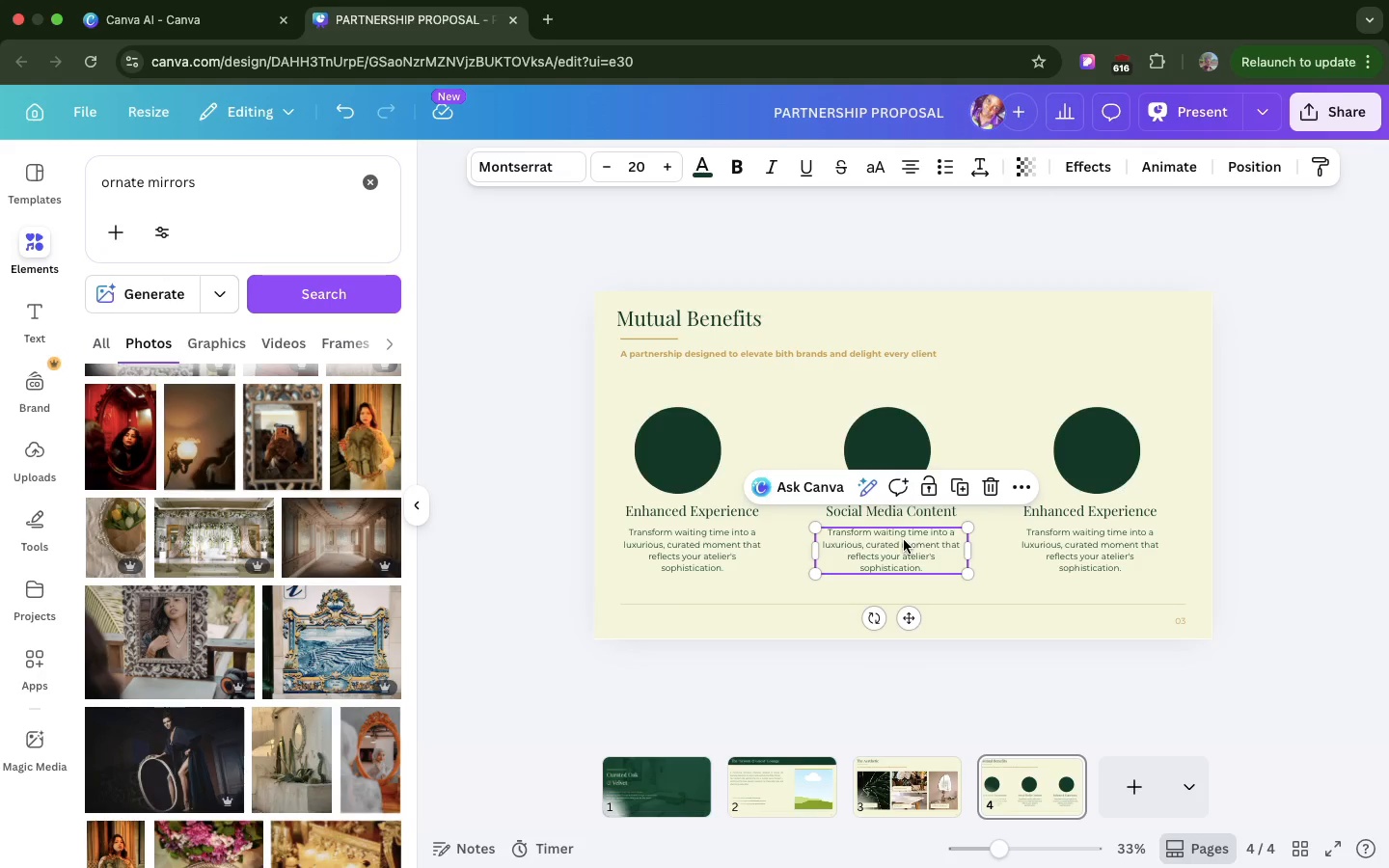 
triple_click([904, 540])
 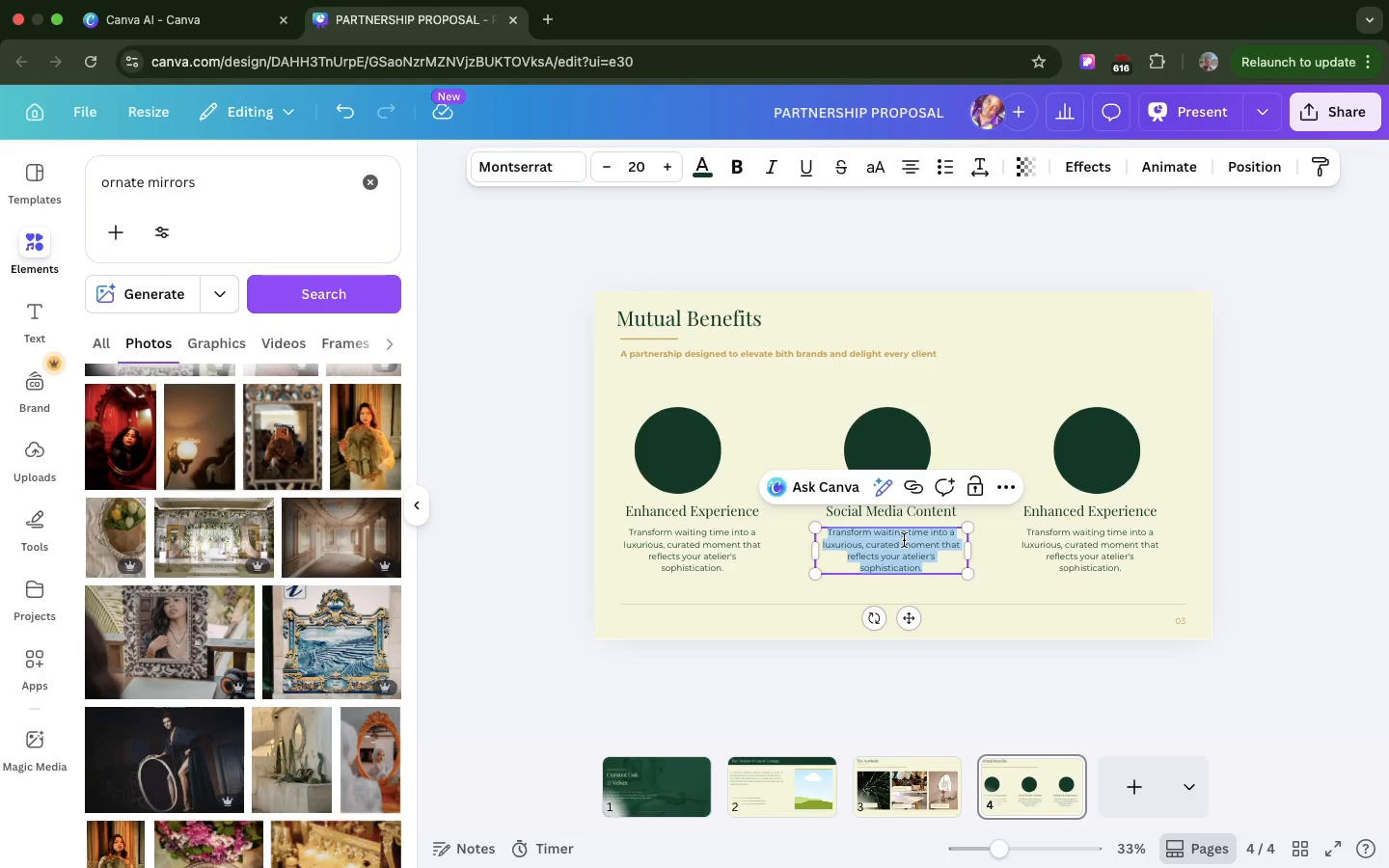 
key(Meta+CommandLeft)
 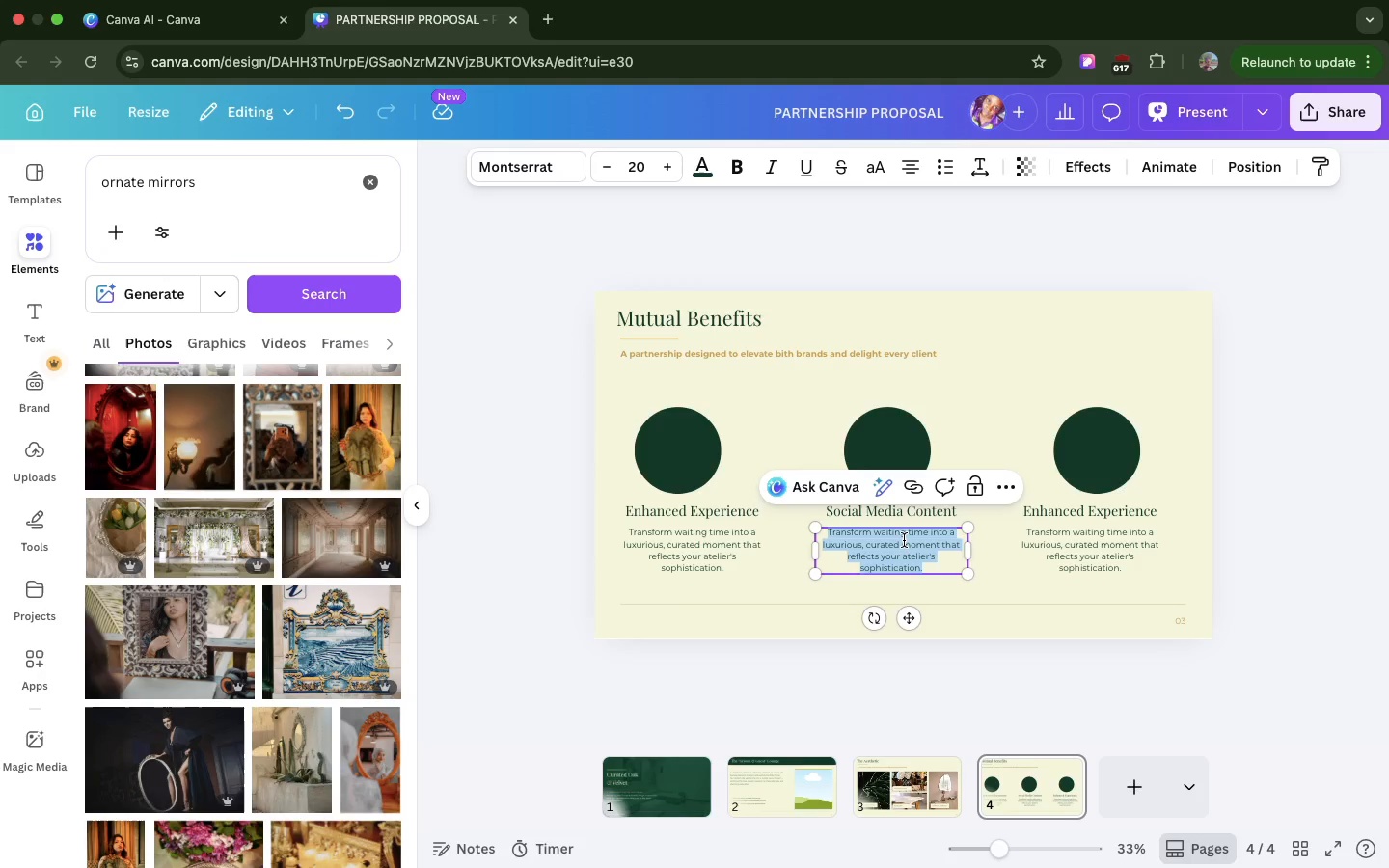 
key(Meta+V)
 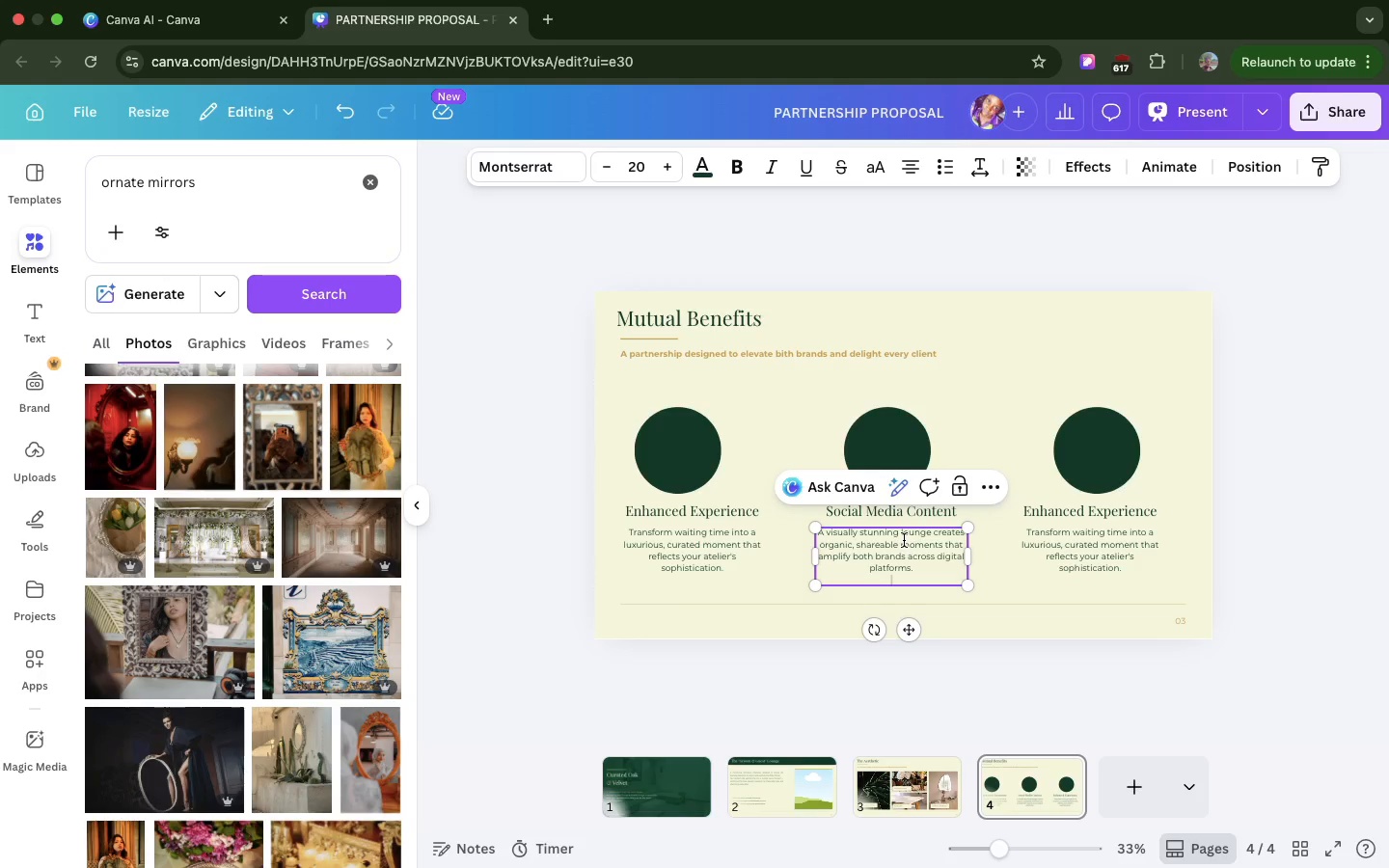 
key(Backspace)
 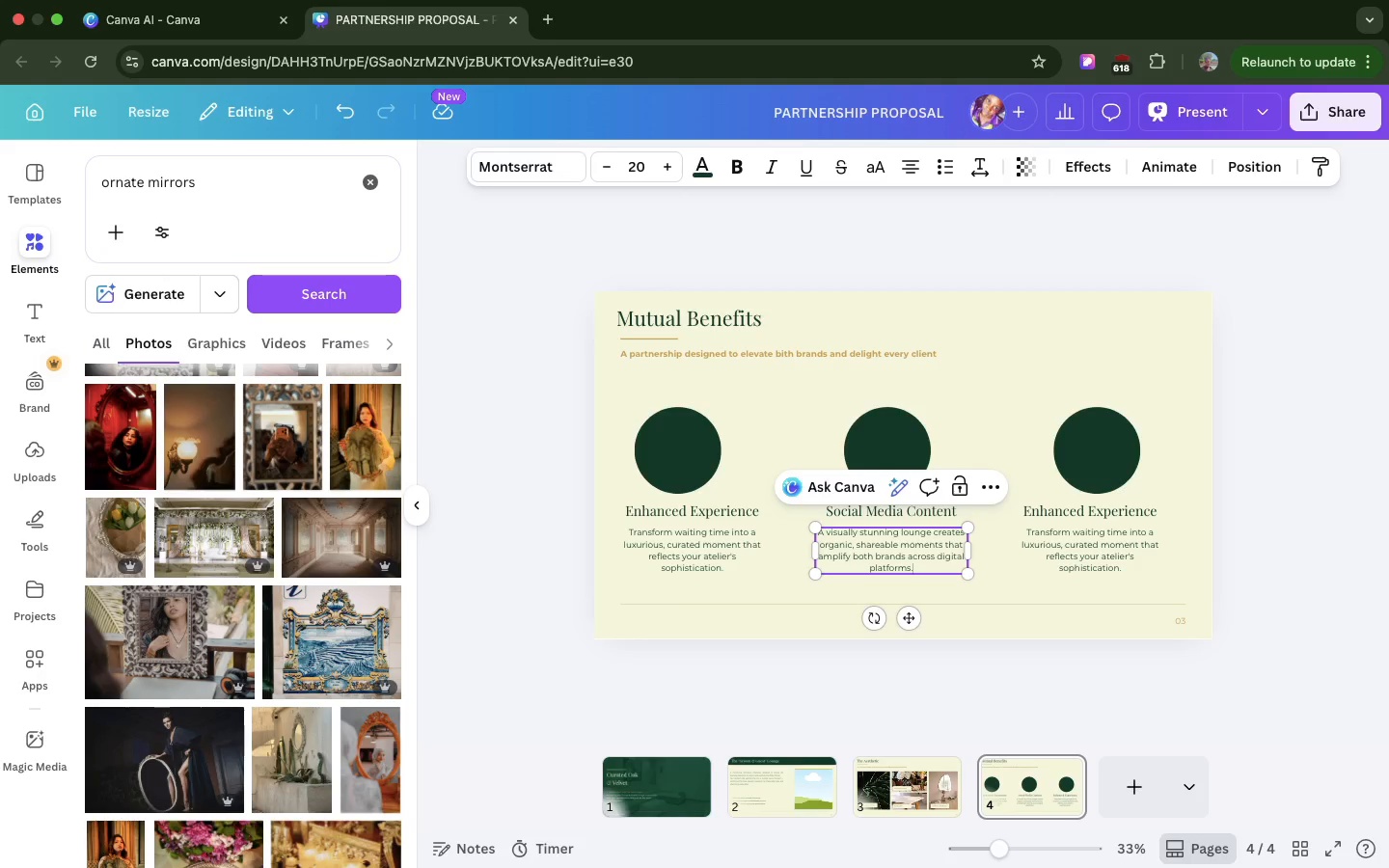 
wait(6.93)
 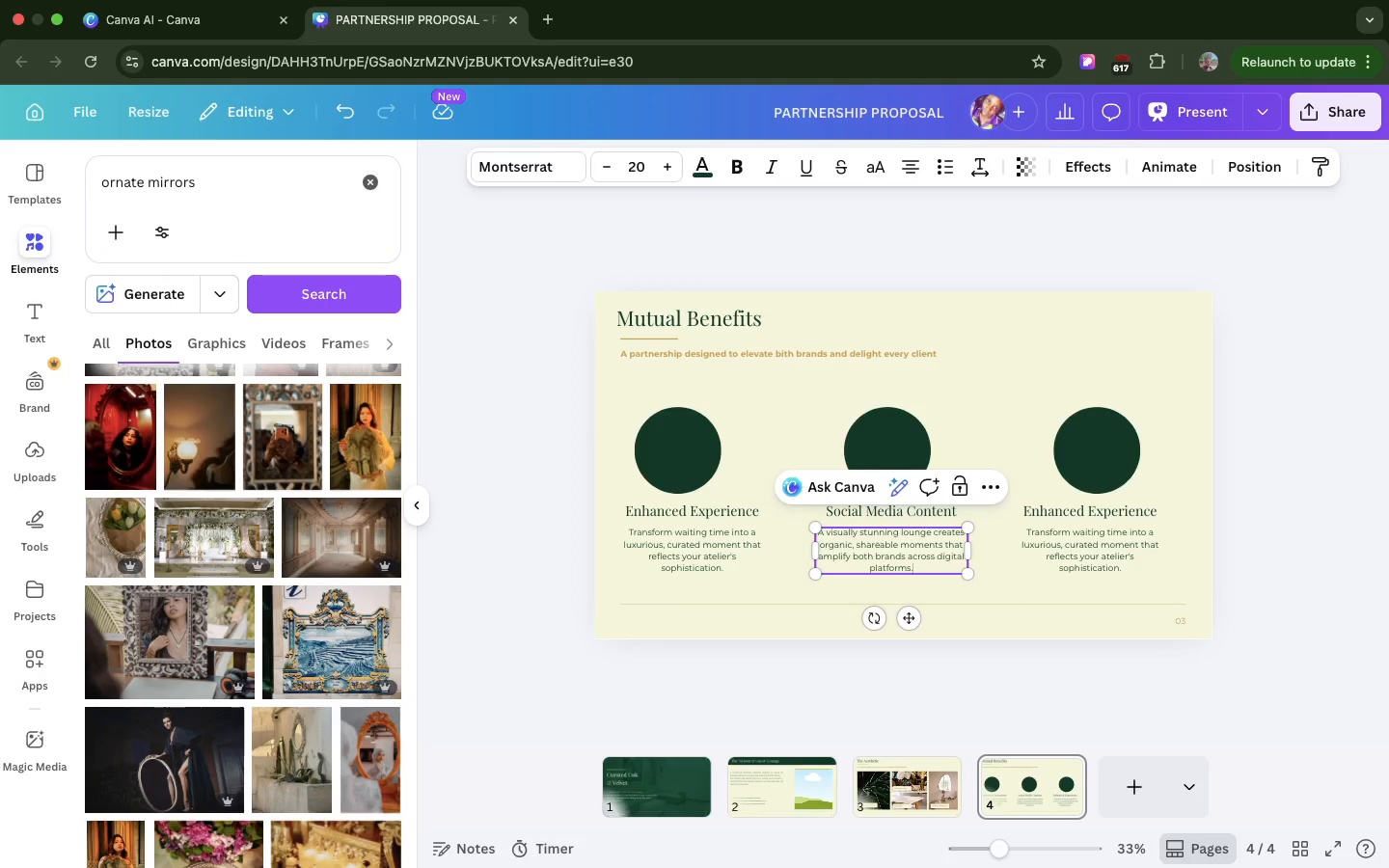 
double_click([1043, 504])
 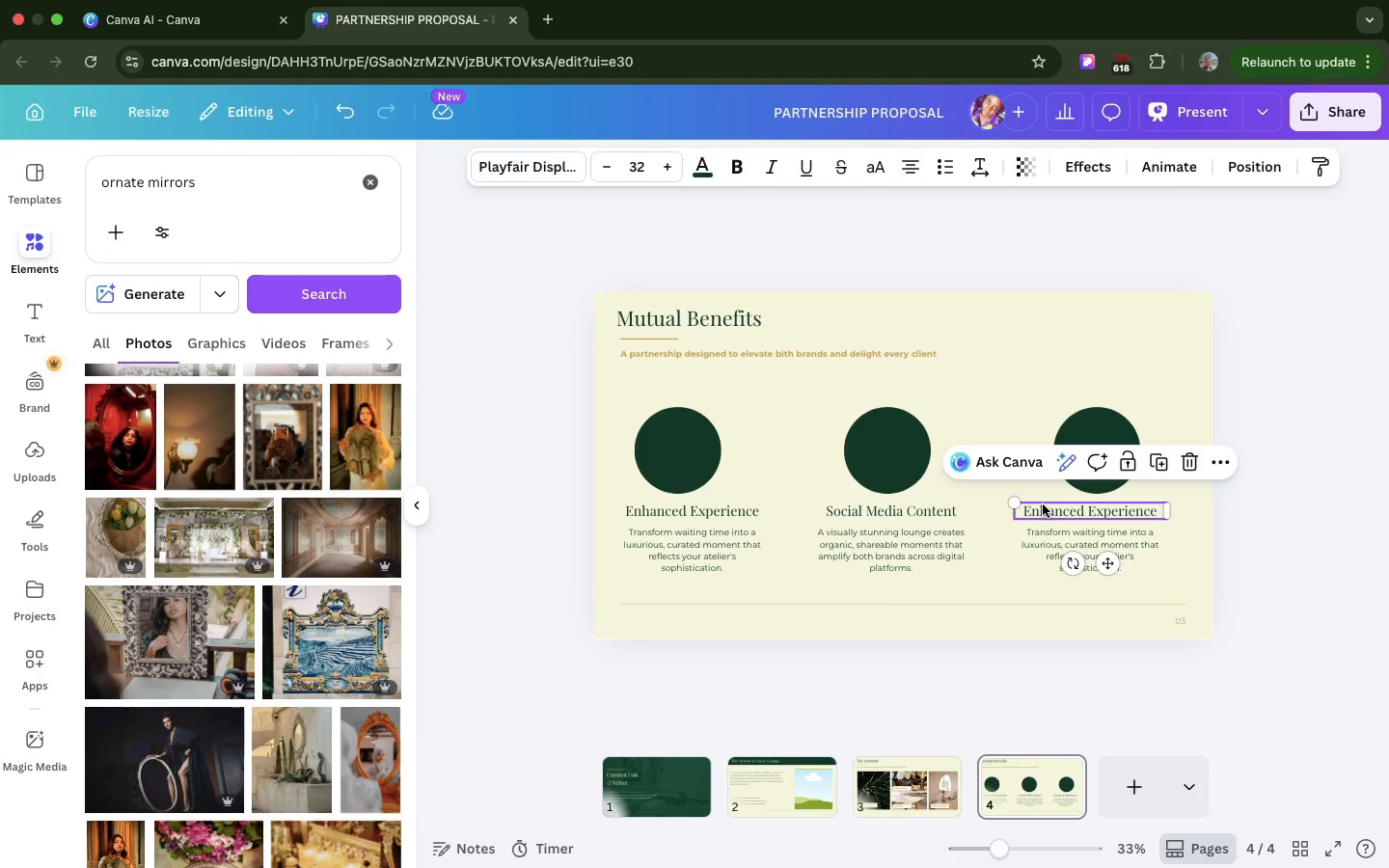 
triple_click([1043, 504])
 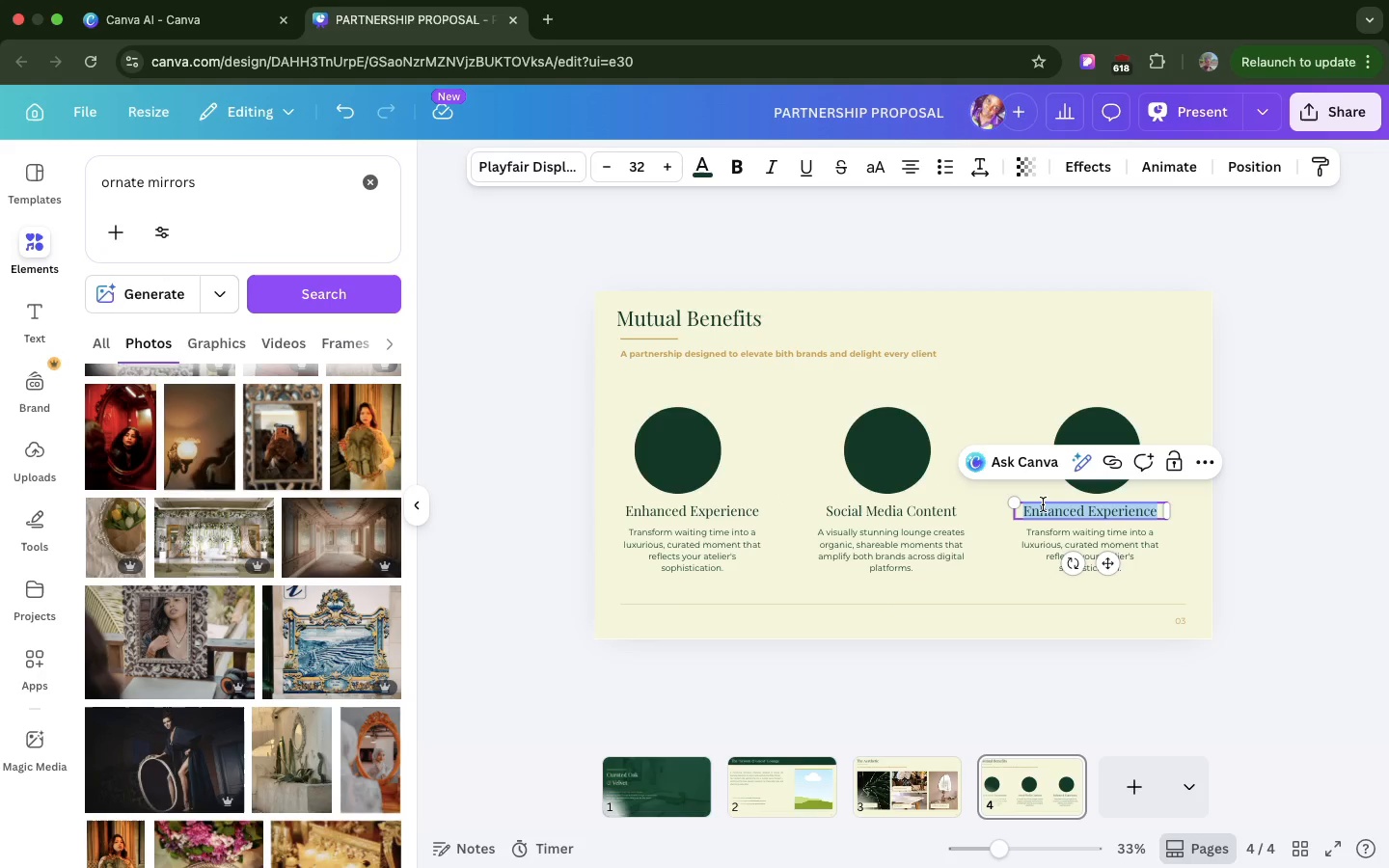 
key(Meta+CommandLeft)
 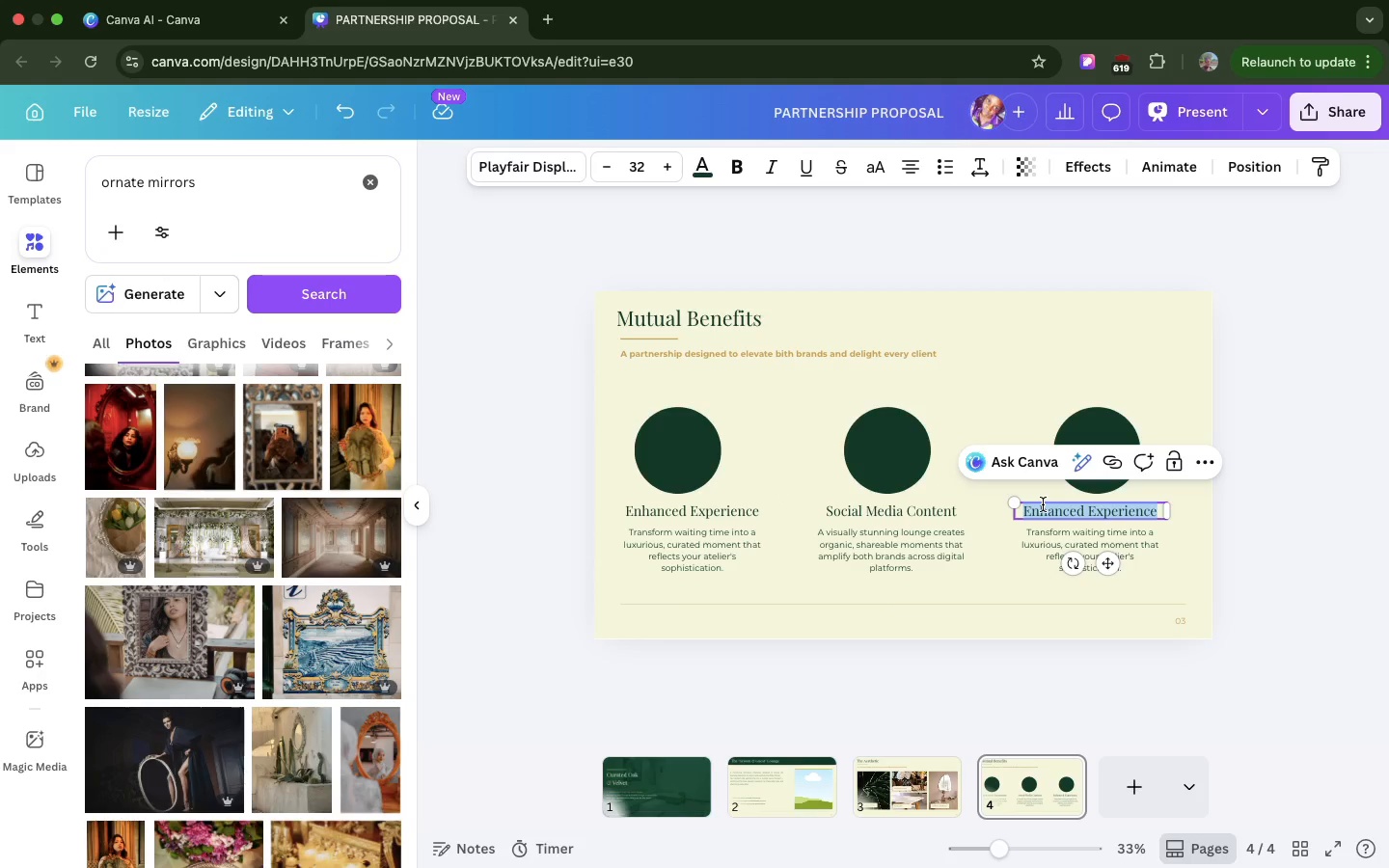 
key(Meta+V)
 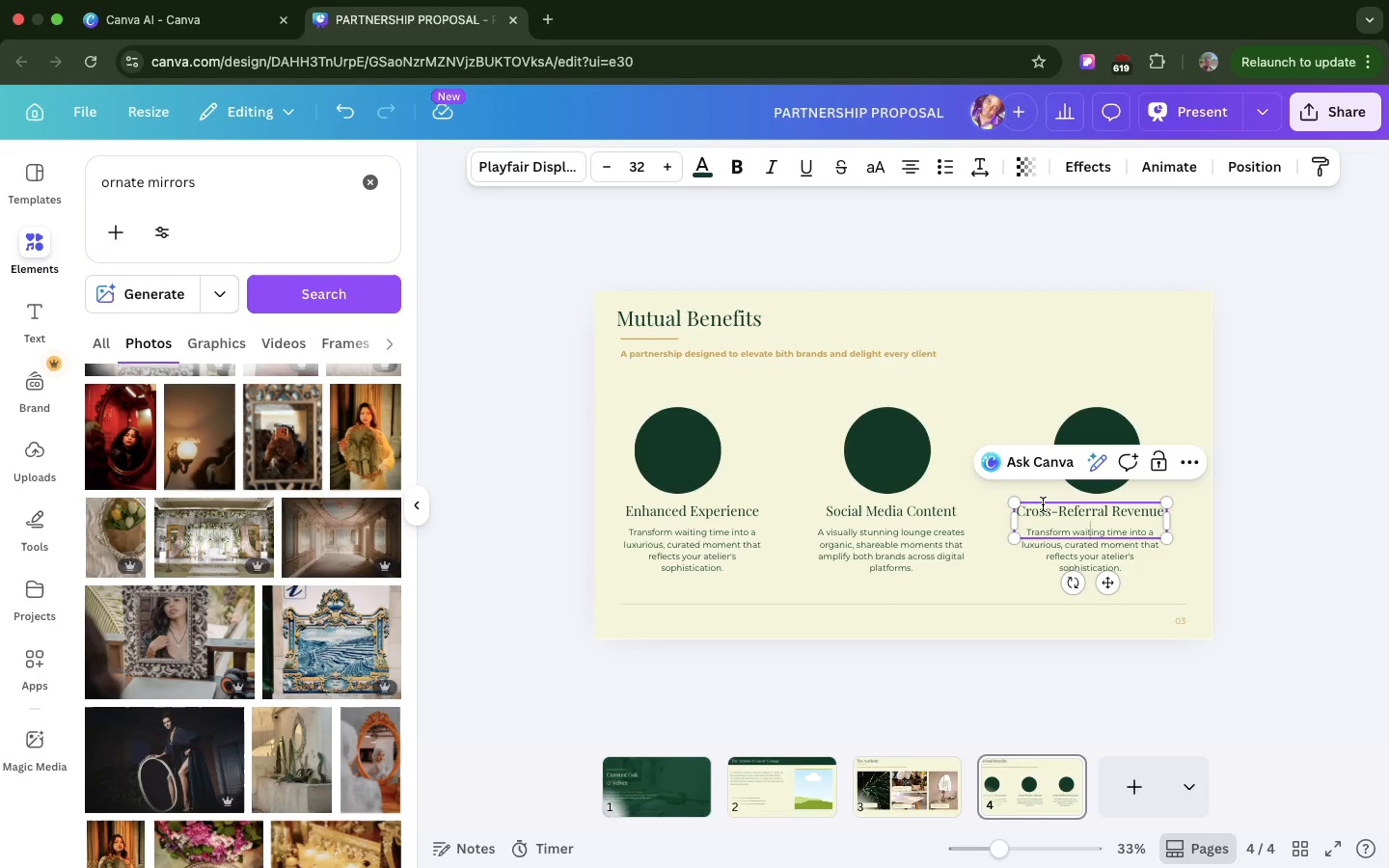 
key(Backspace)
 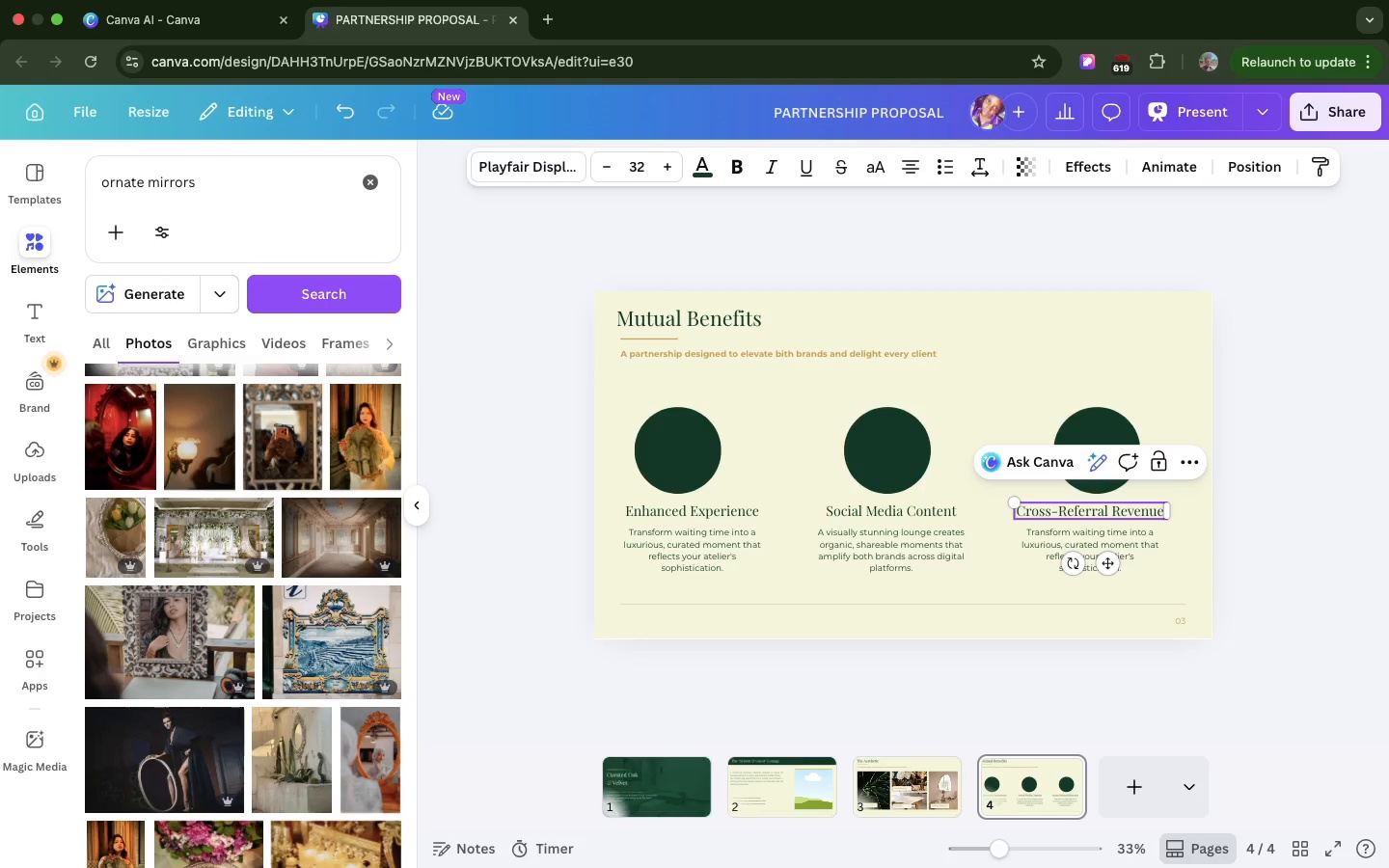 
wait(7.31)
 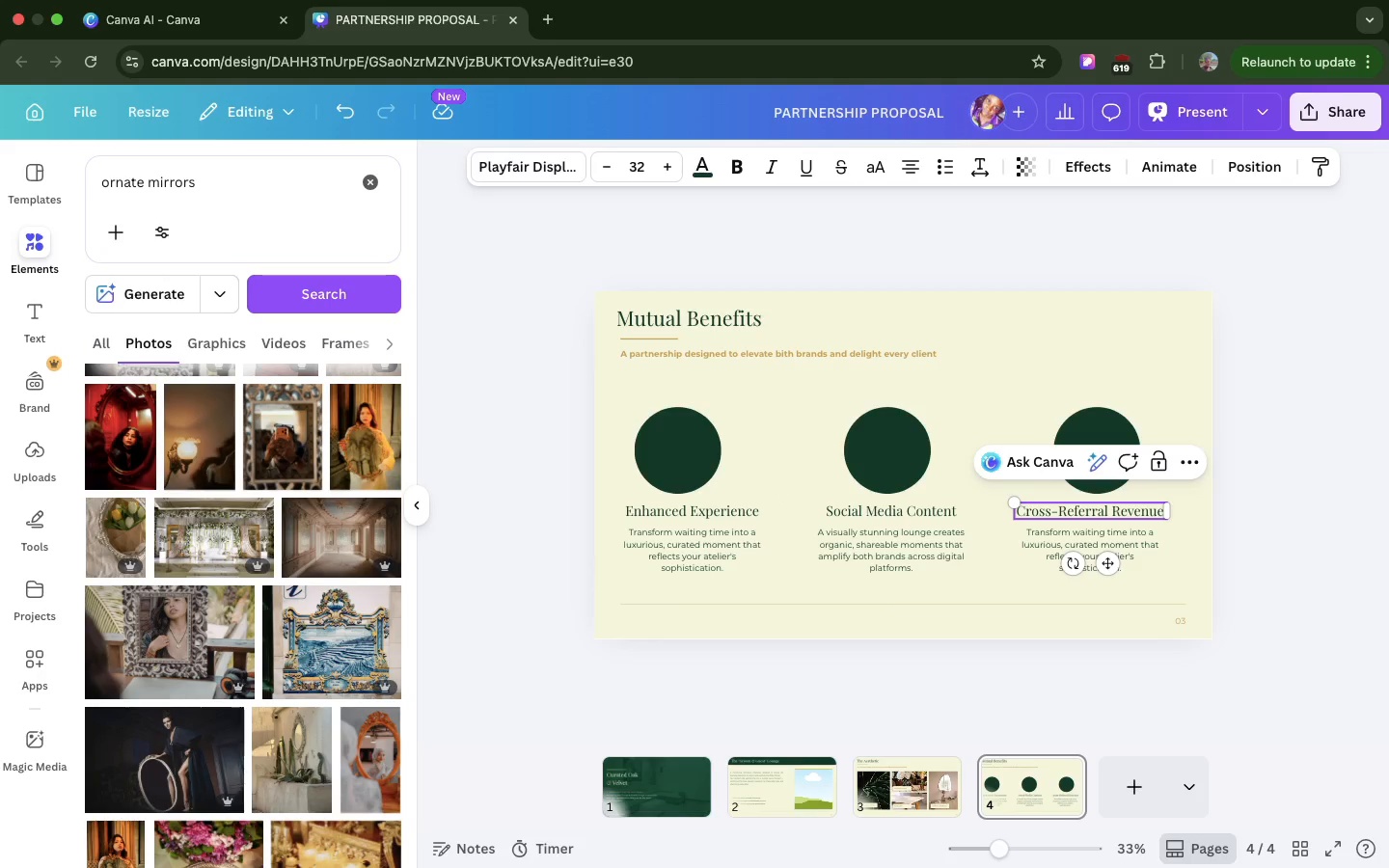 
double_click([1121, 556])
 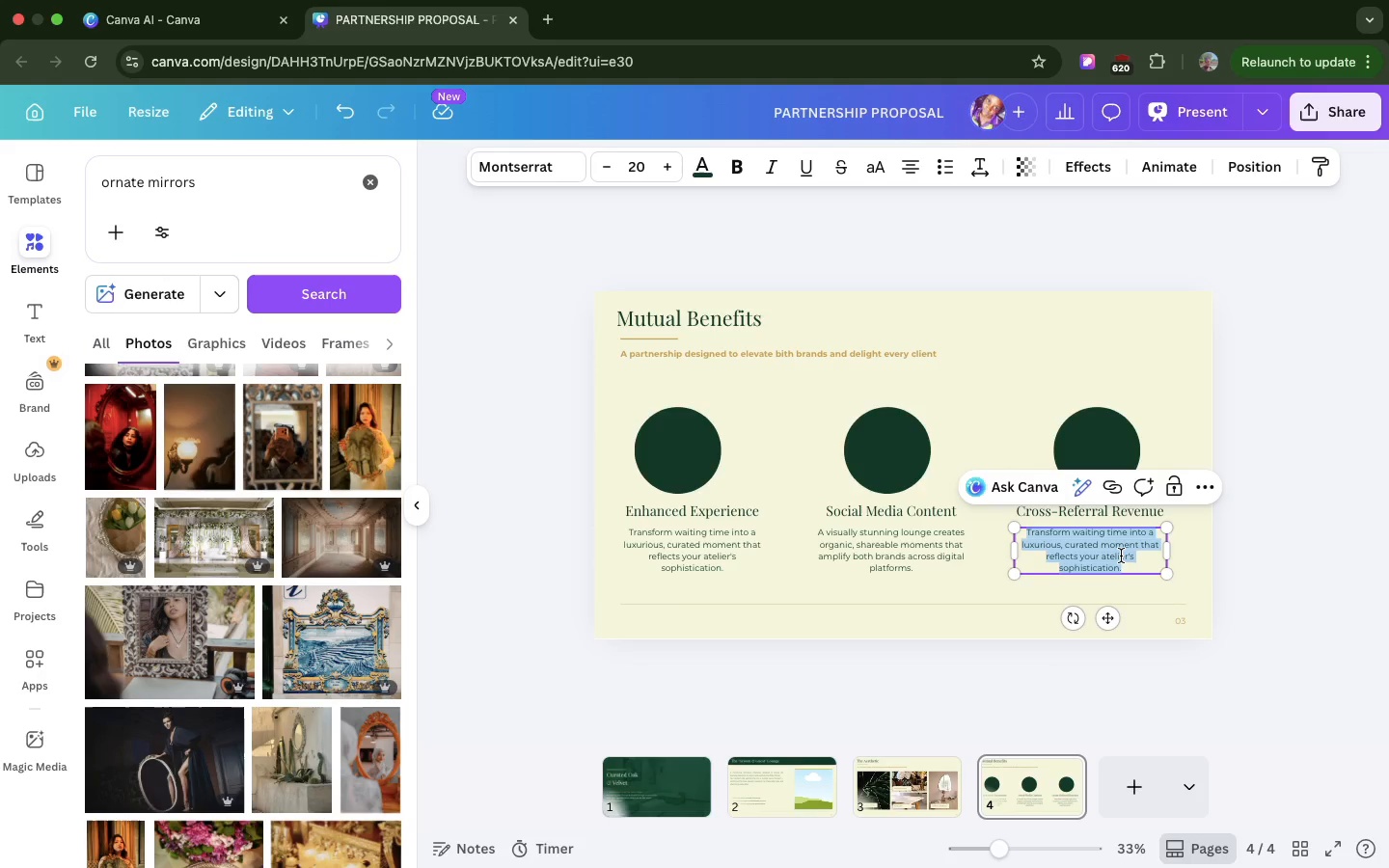 
key(Meta+V)
 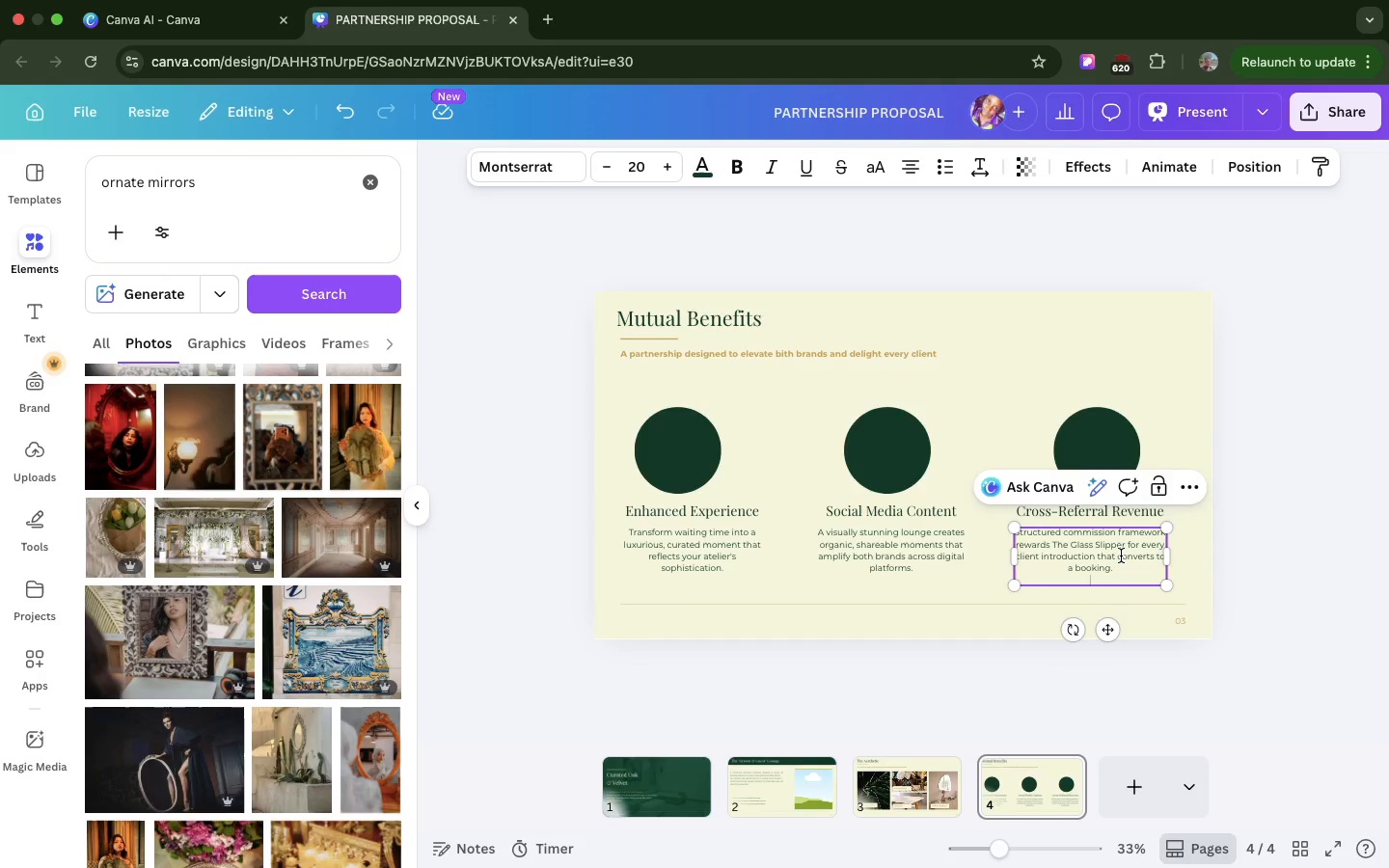 
key(Backspace)
 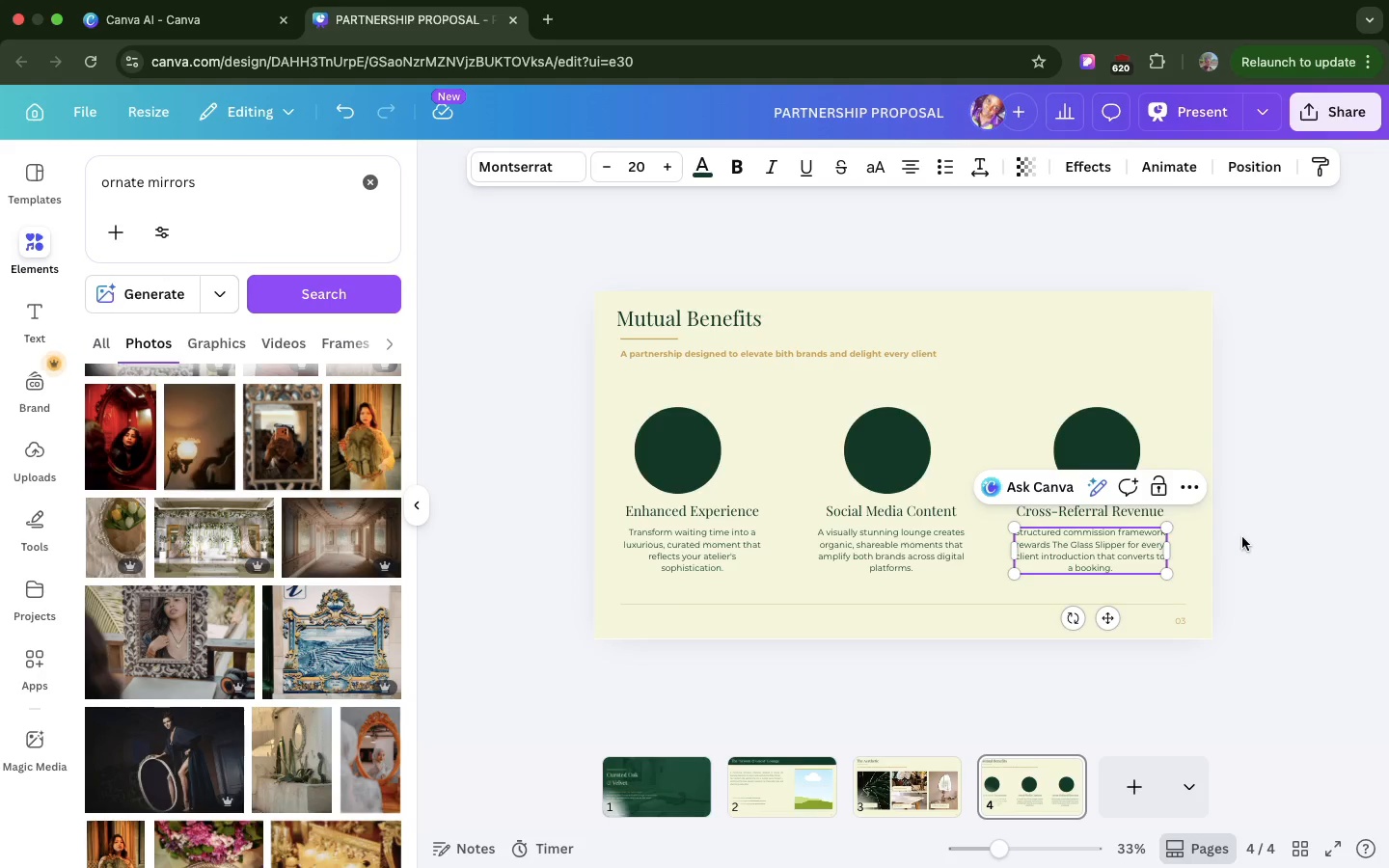 
left_click([1248, 538])
 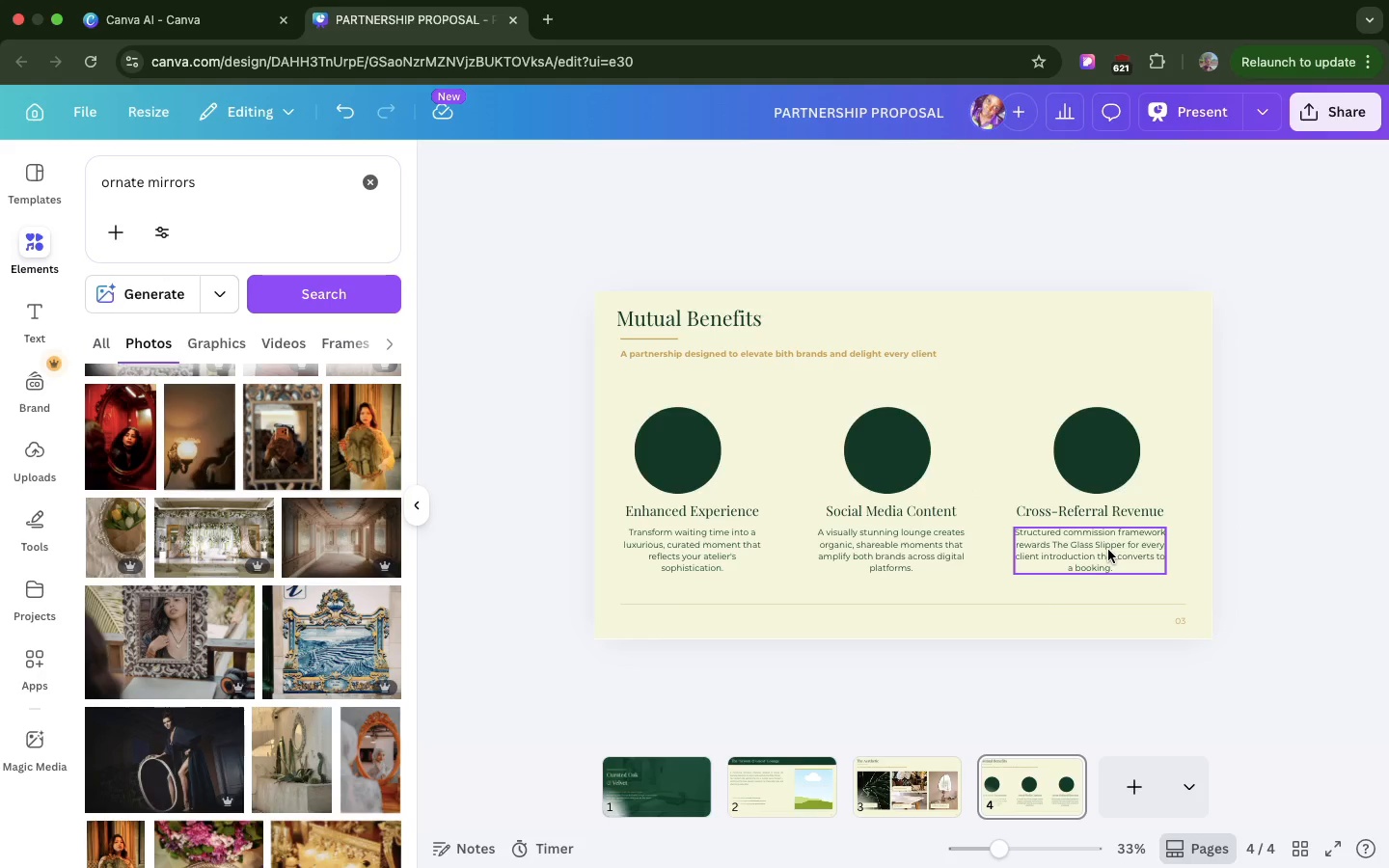 
left_click_drag(start_coordinate=[1108, 550], to_coordinate=[1117, 549])
 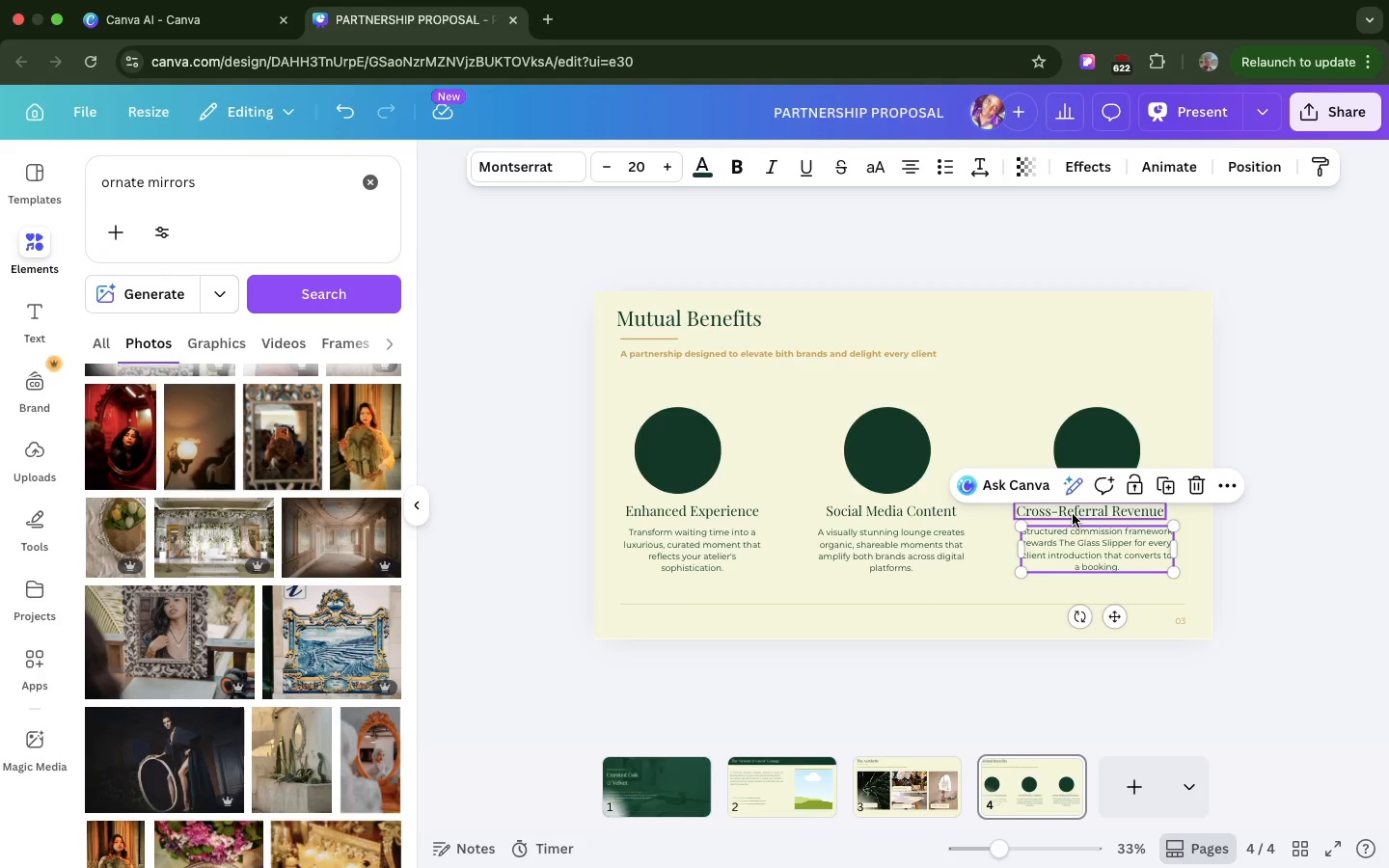 
left_click_drag(start_coordinate=[1073, 514], to_coordinate=[1079, 514])
 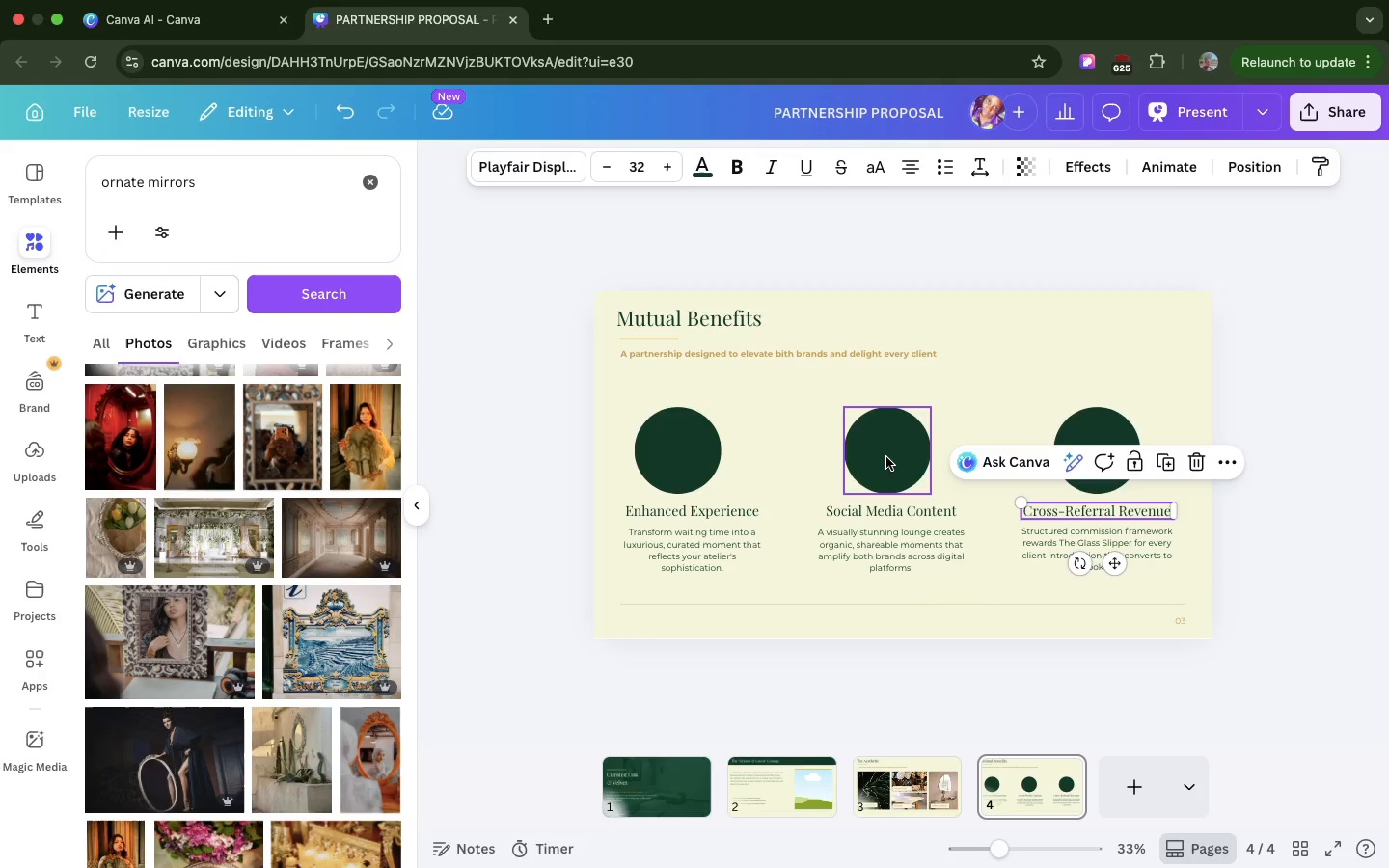 
left_click_drag(start_coordinate=[886, 457], to_coordinate=[894, 457])
 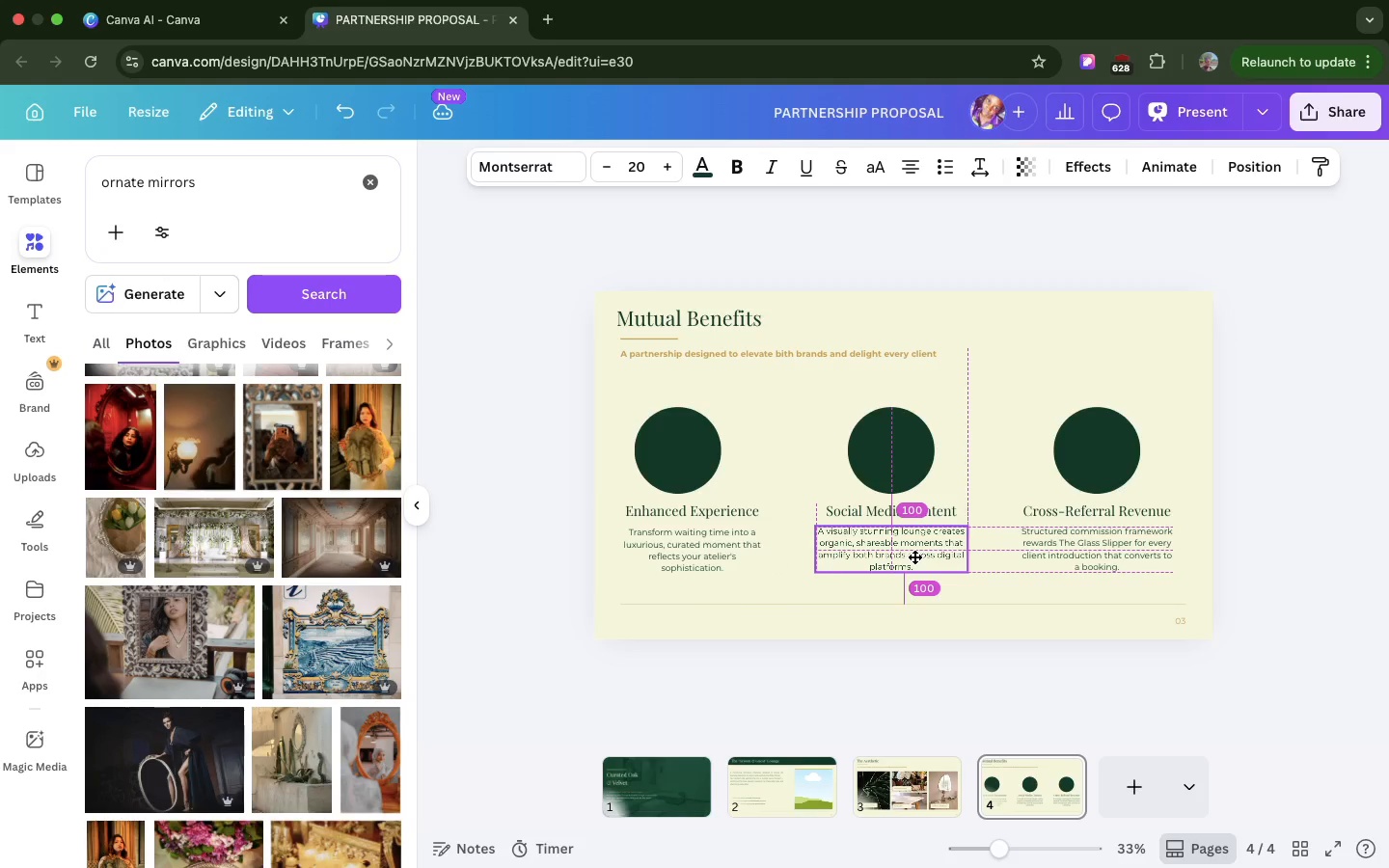 
wait(6.12)
 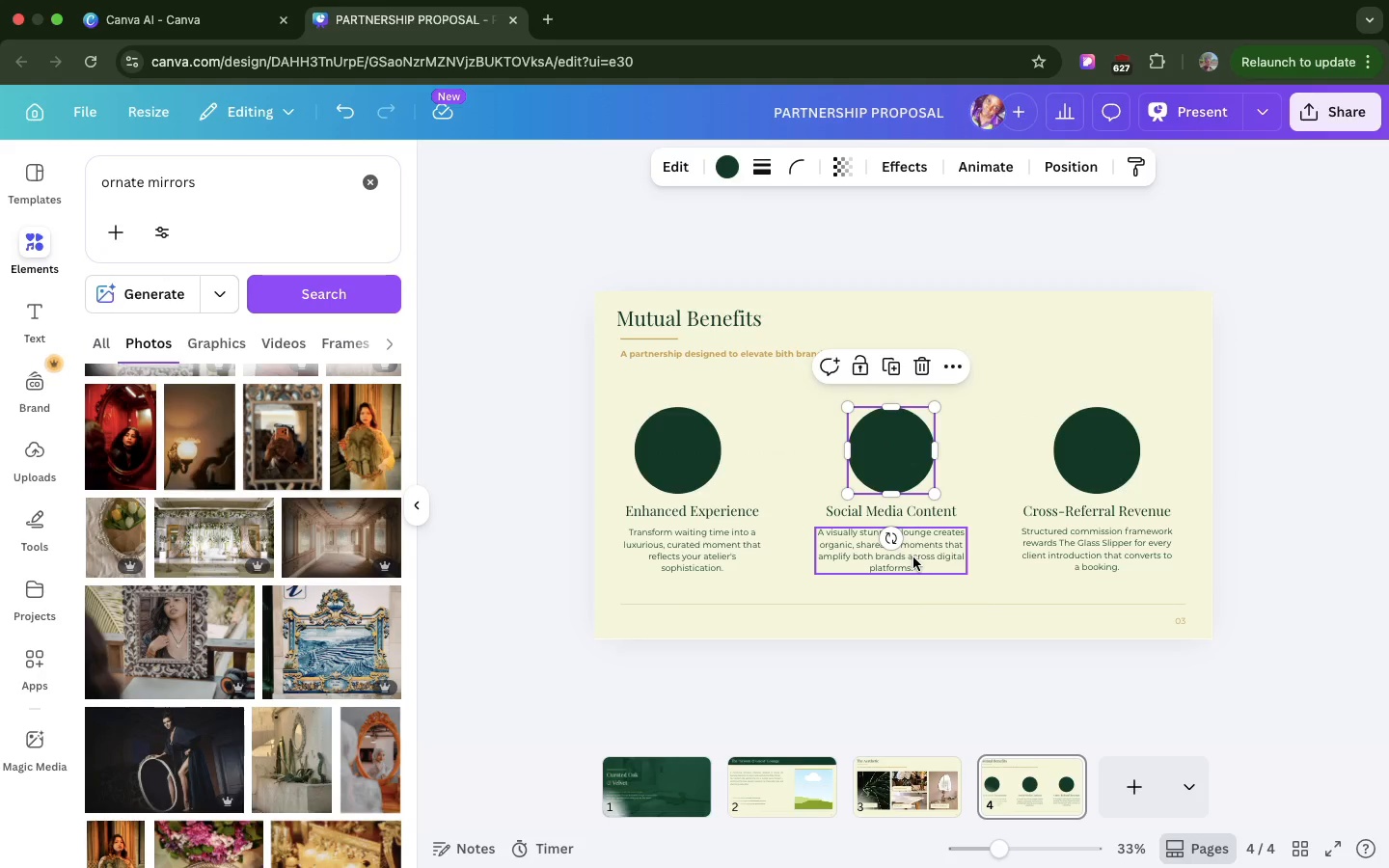 
mouse_move([718, 533])
 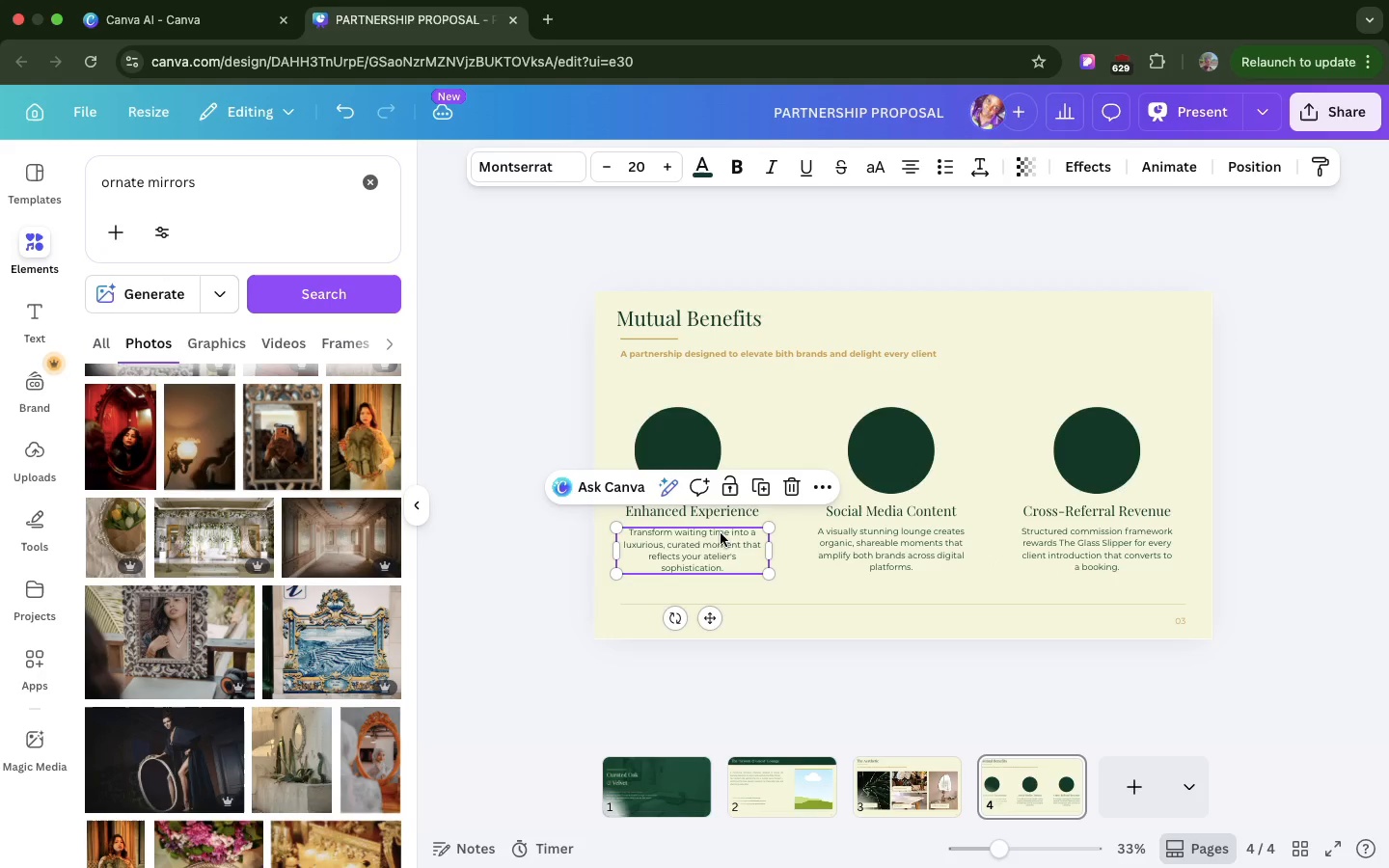 
left_click([906, 436])
 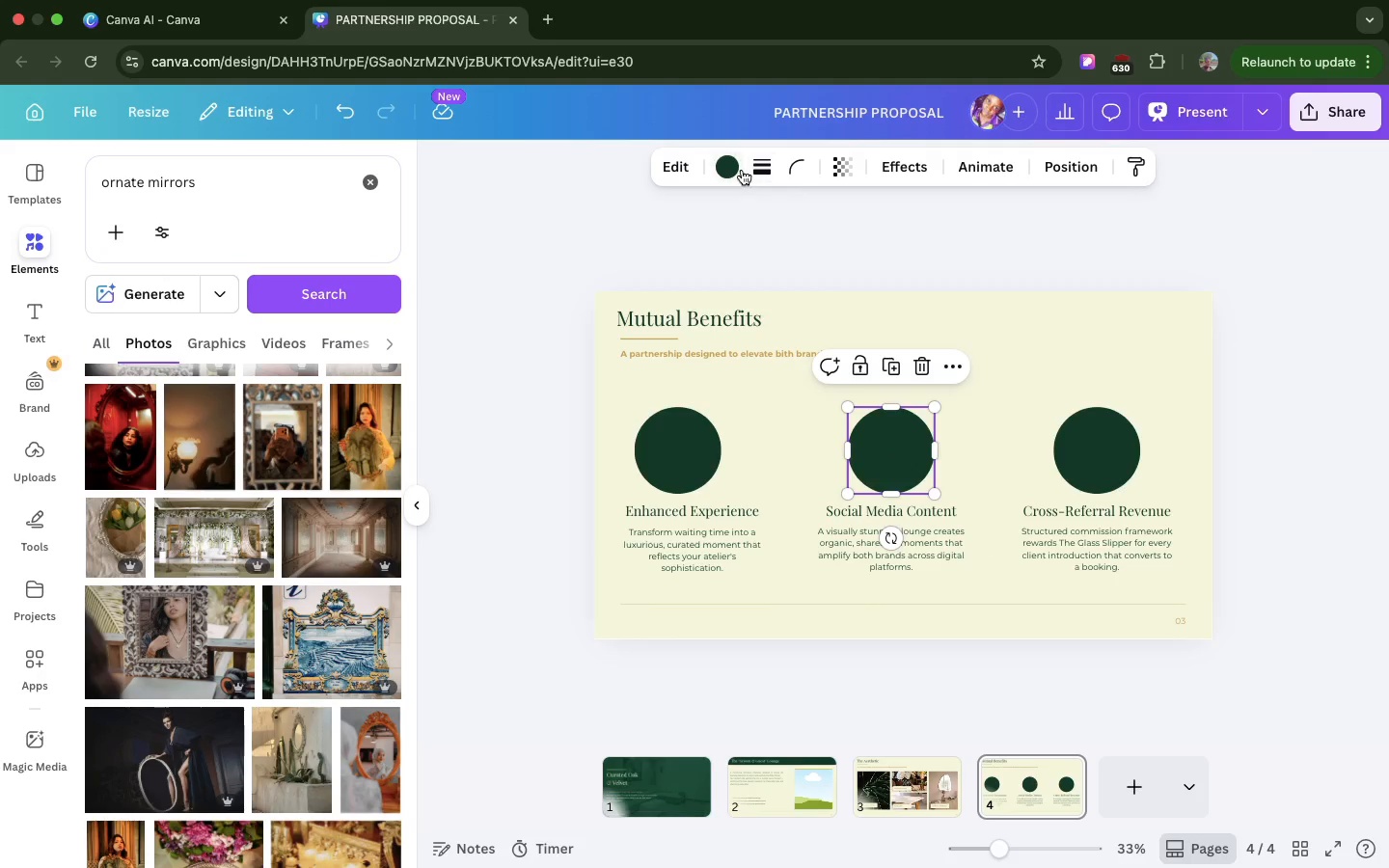 
left_click([763, 165])
 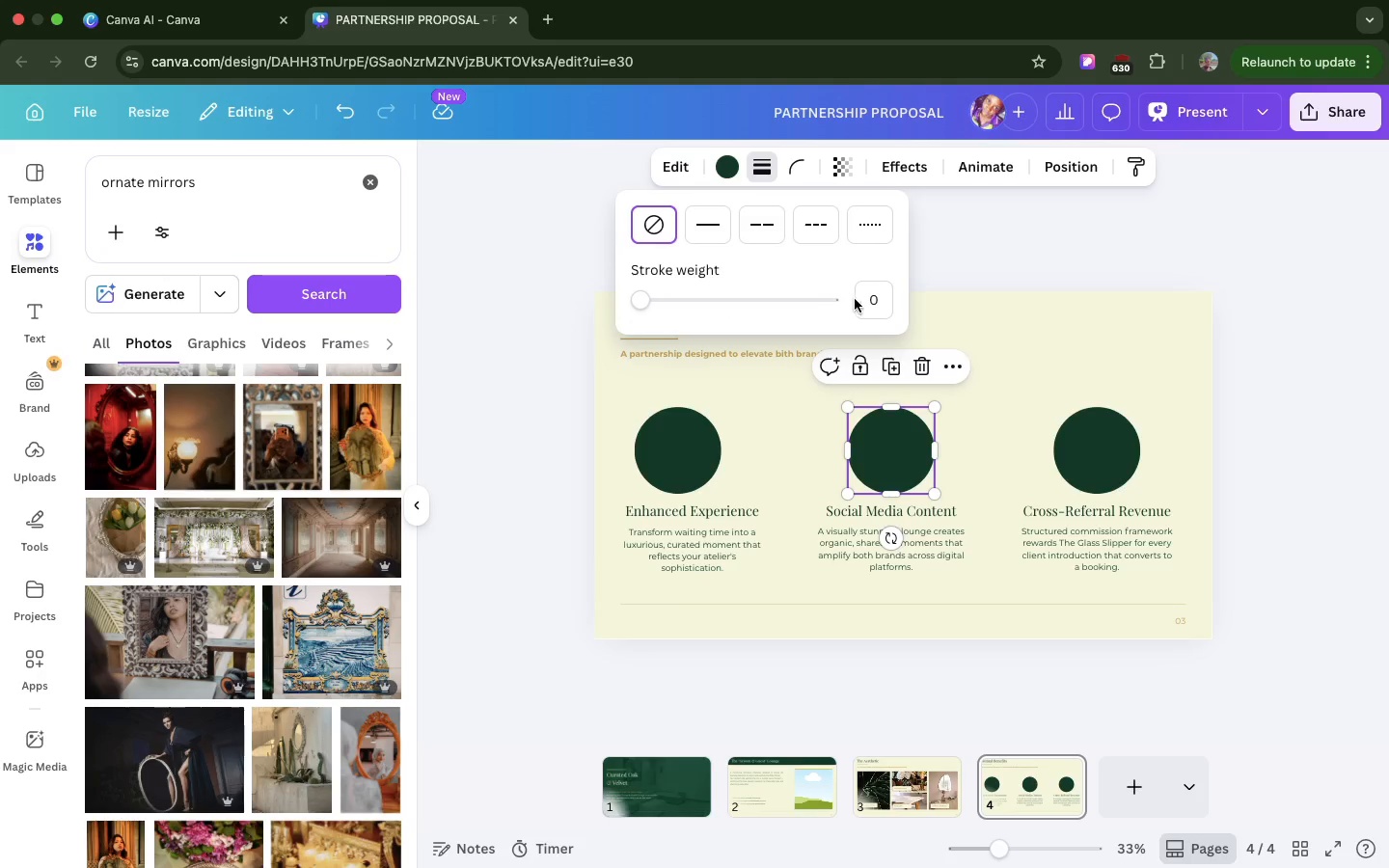 
left_click([863, 303])
 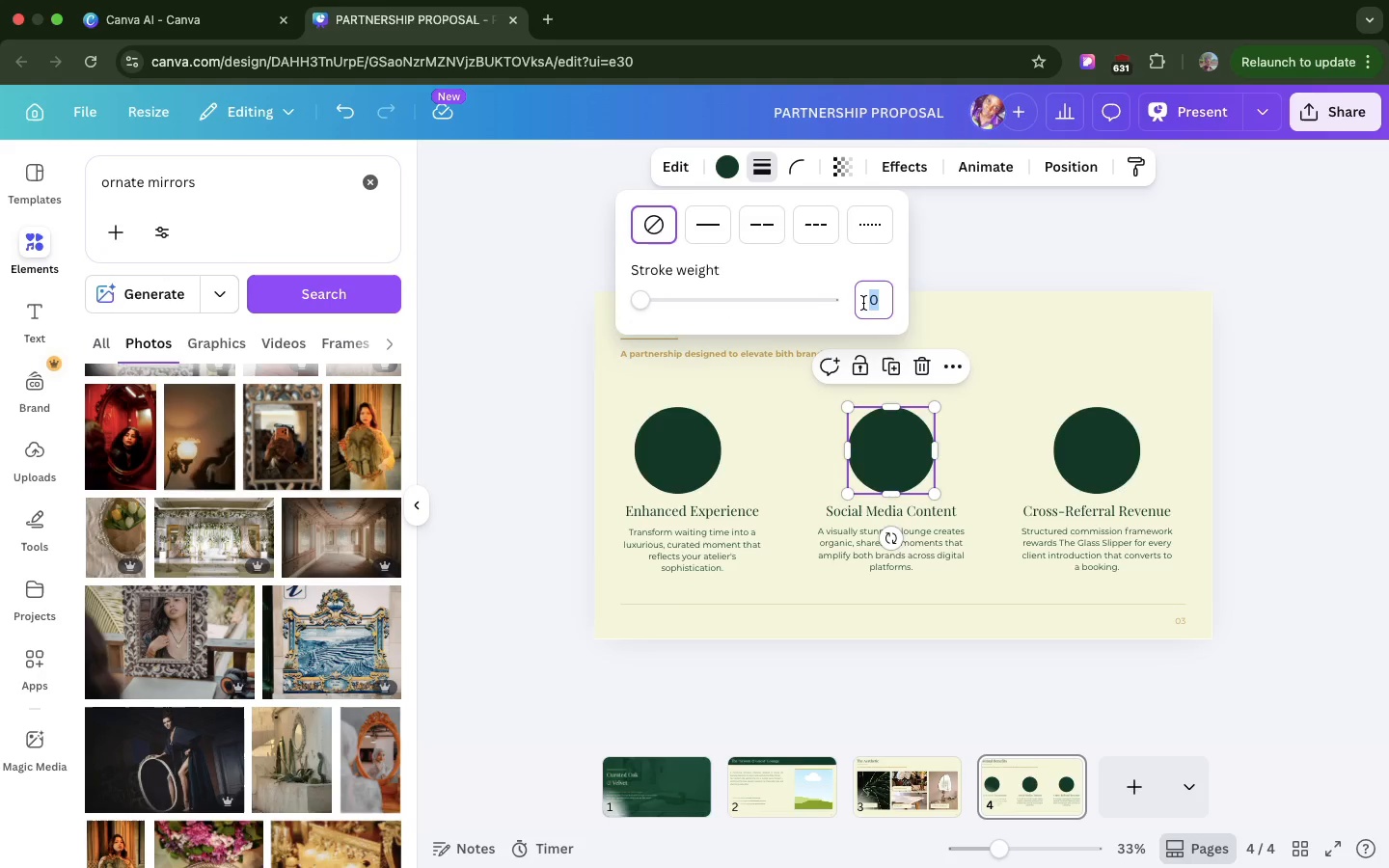 
type(55)
key(Backspace)
 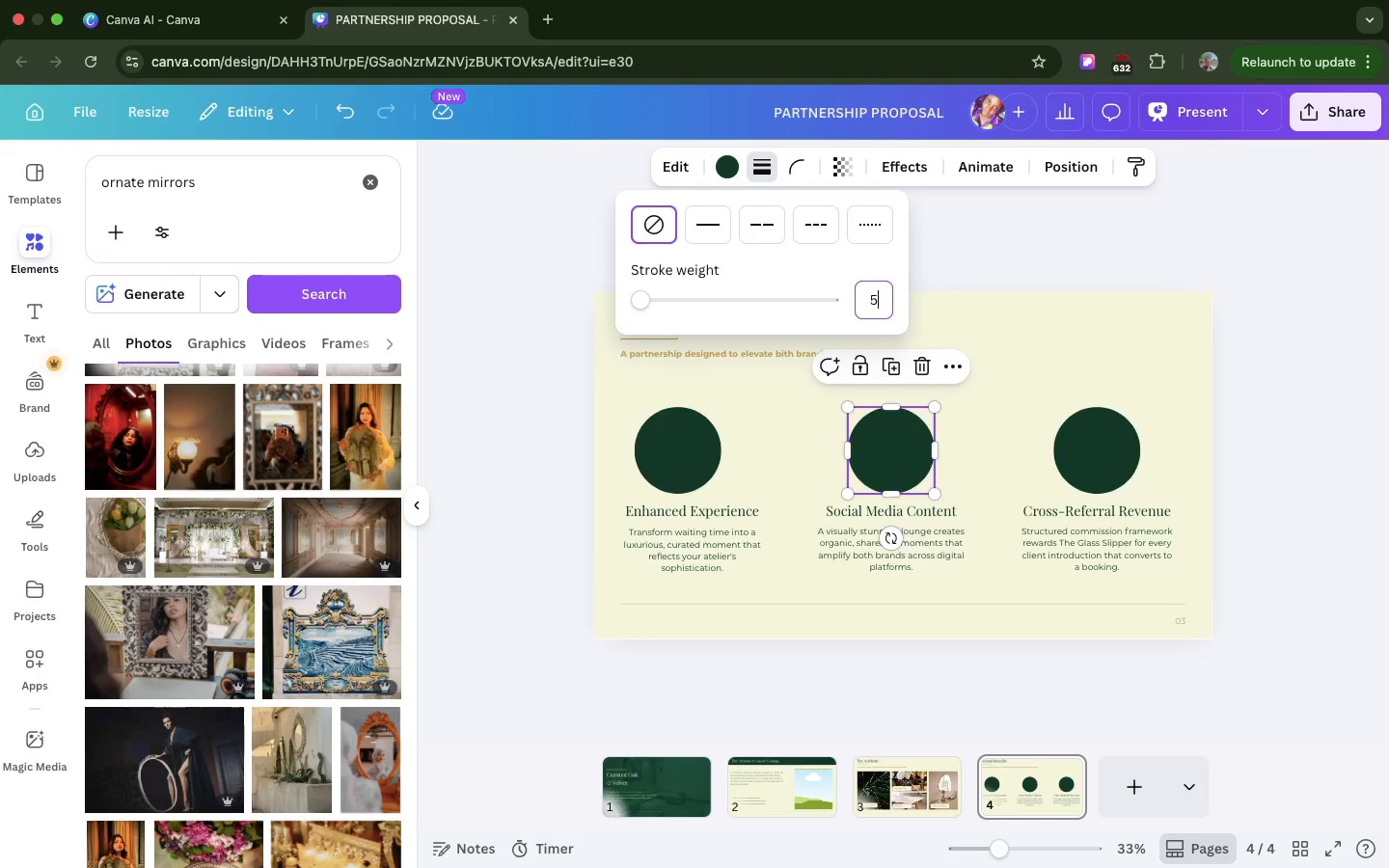 
key(Enter)
 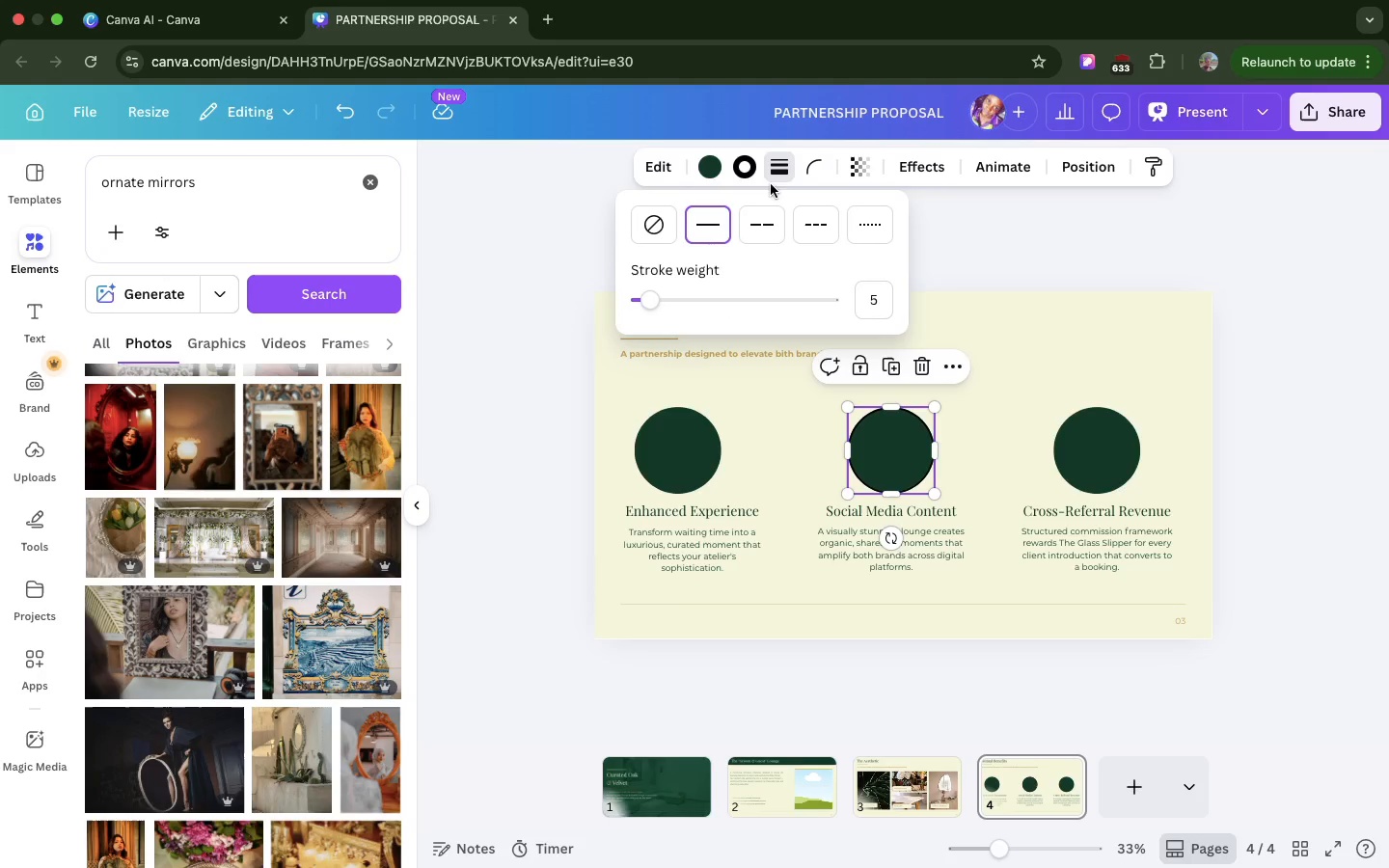 
left_click([747, 174])
 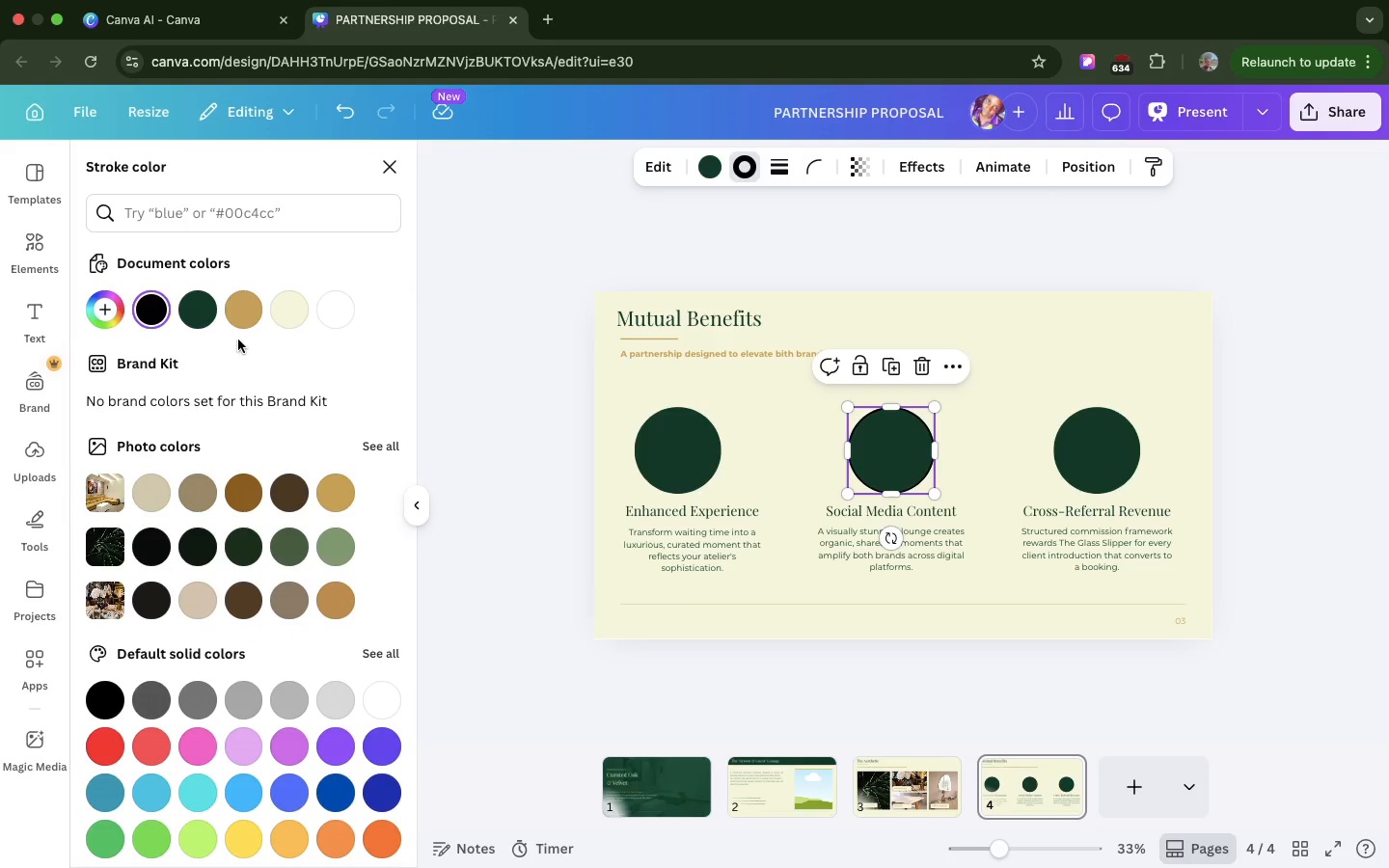 
left_click([243, 312])
 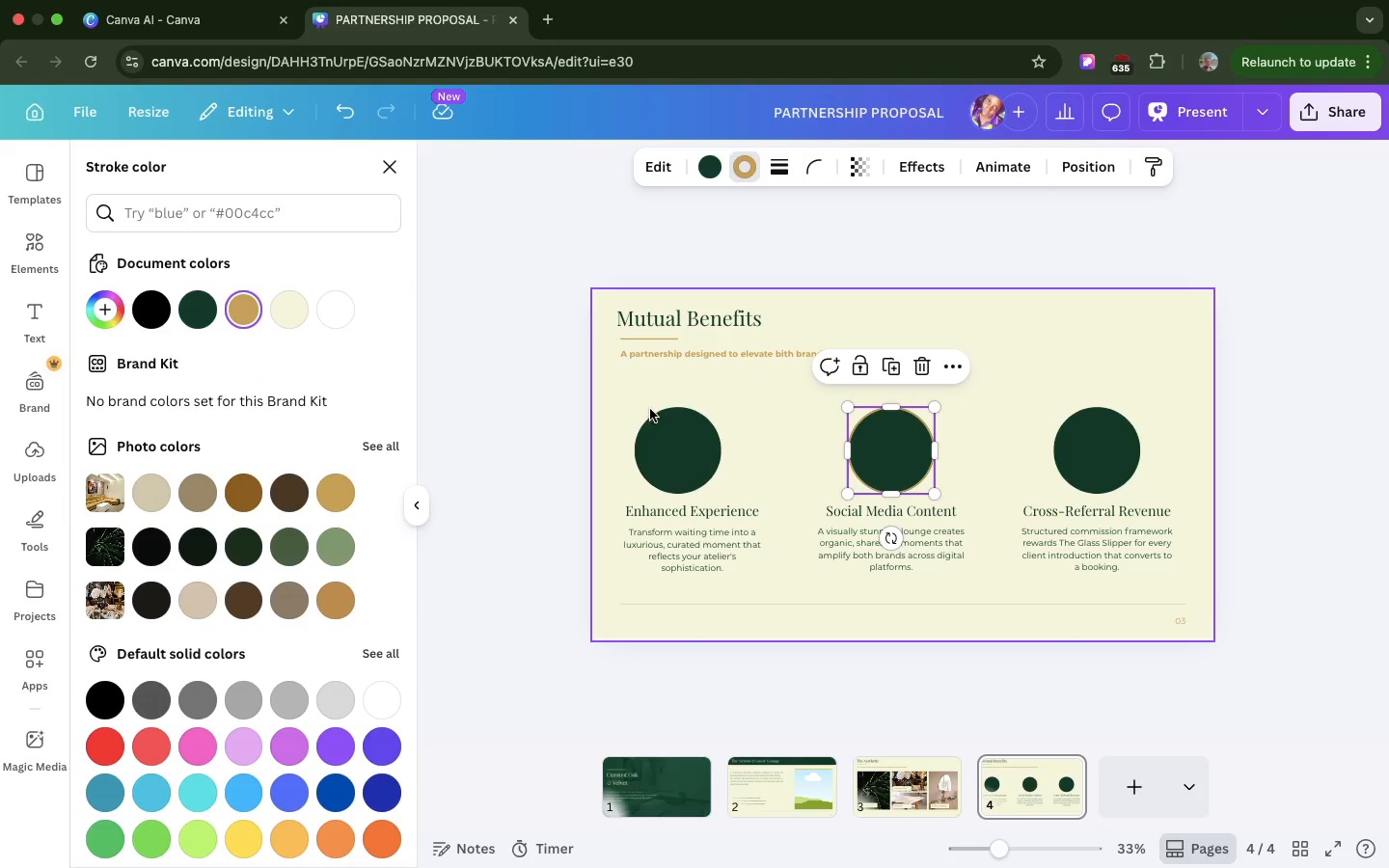 
left_click([658, 427])
 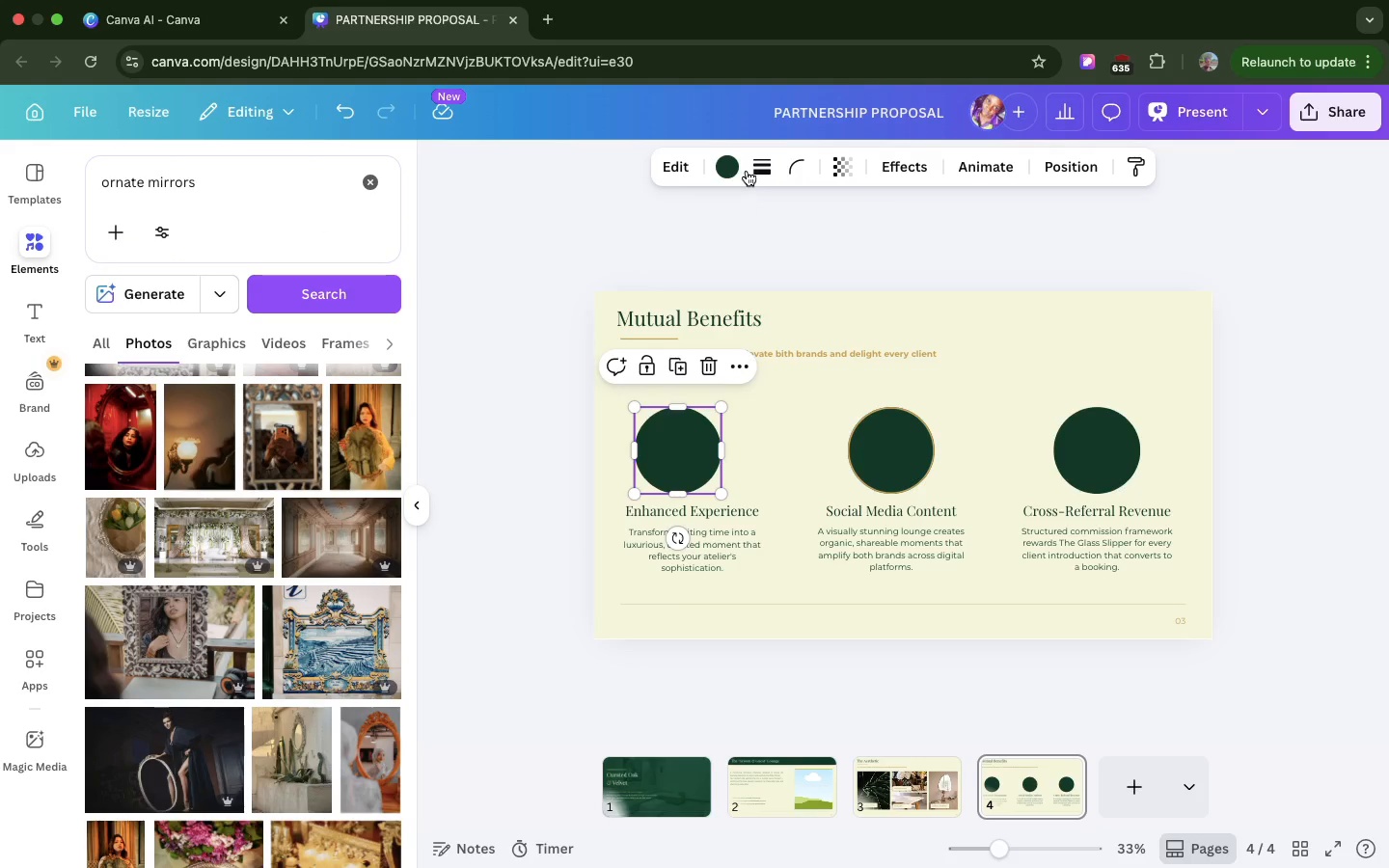 
left_click([753, 165])
 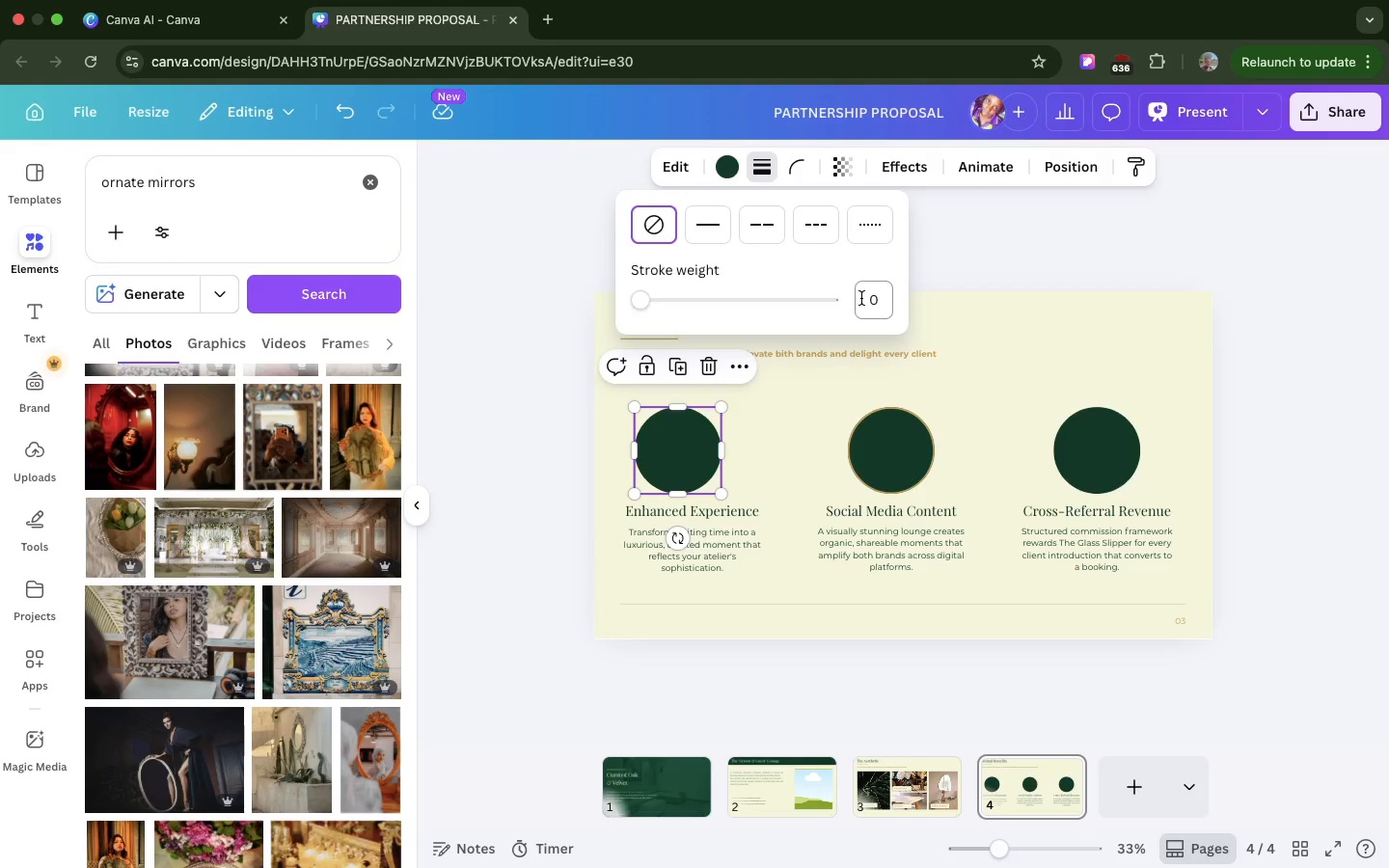 
left_click([862, 298])
 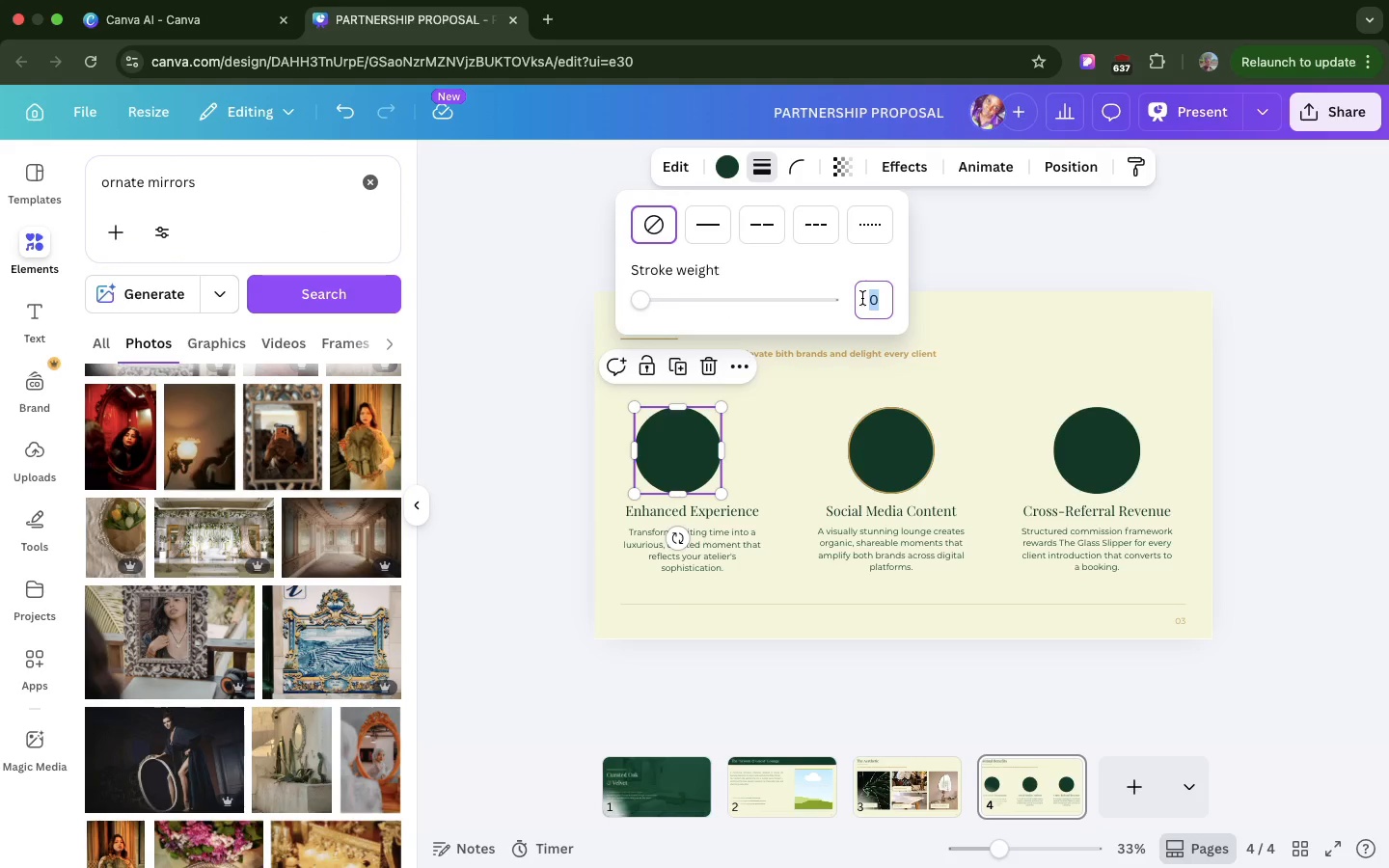 
key(5)
 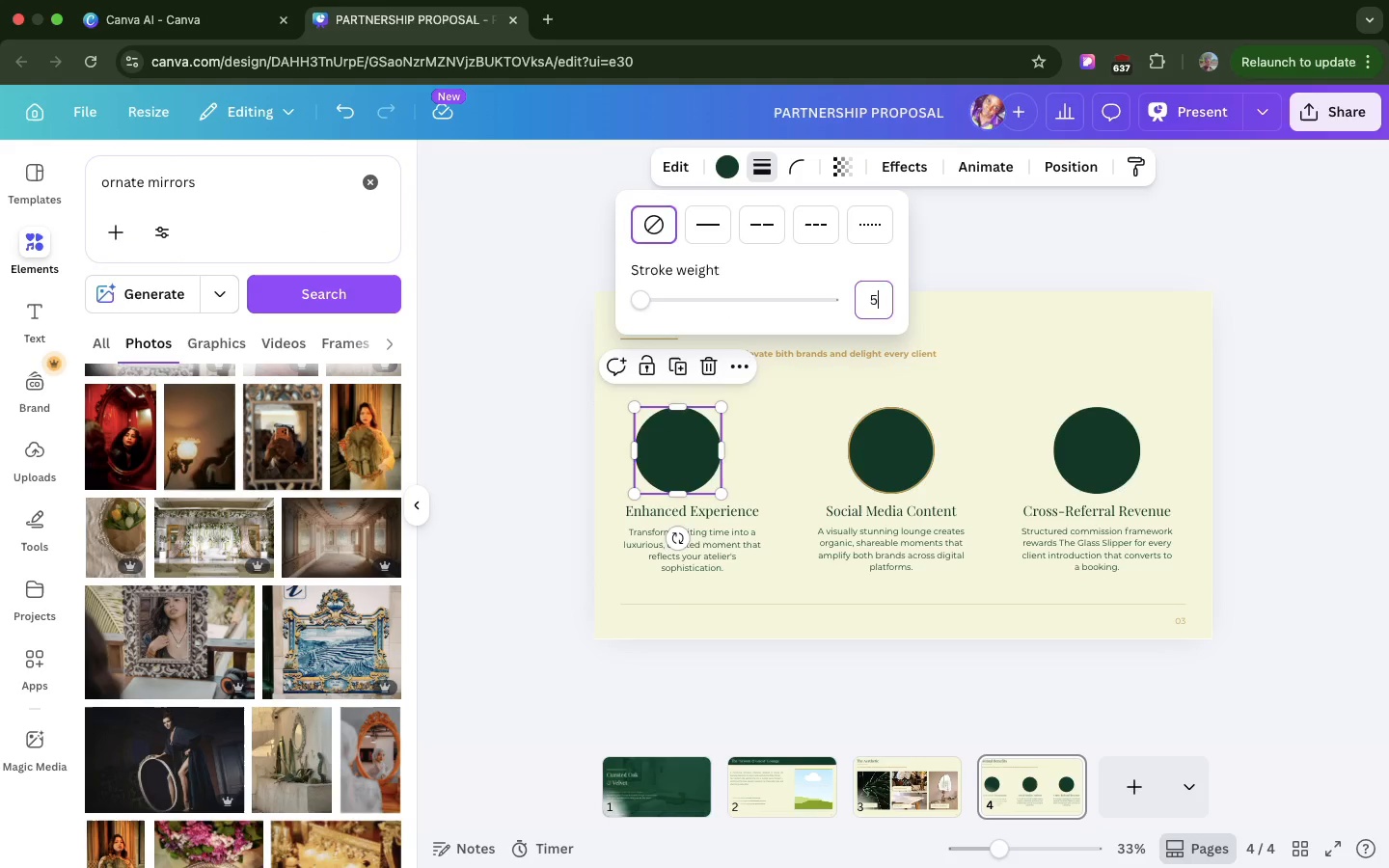 
key(Enter)
 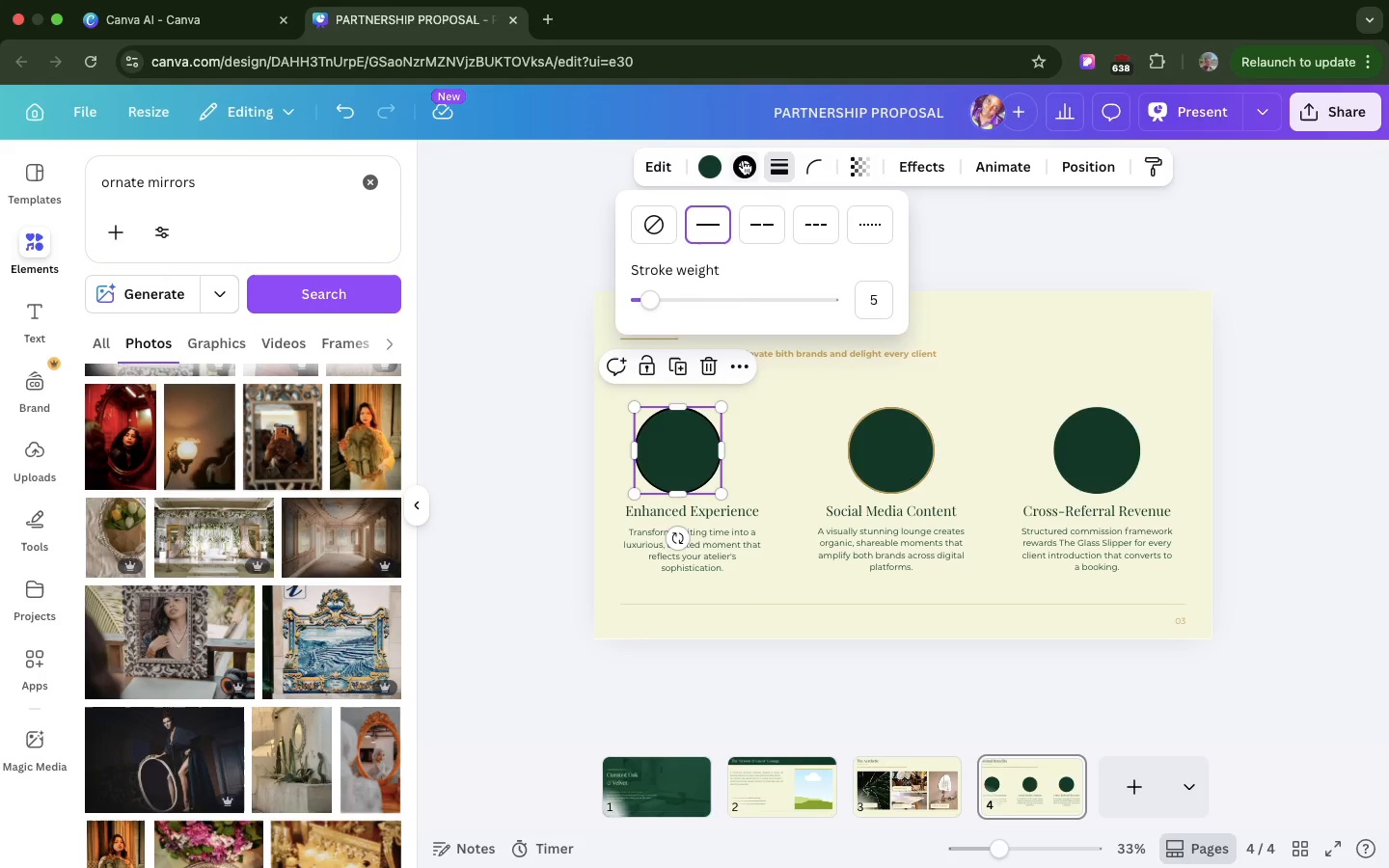 
left_click([743, 160])
 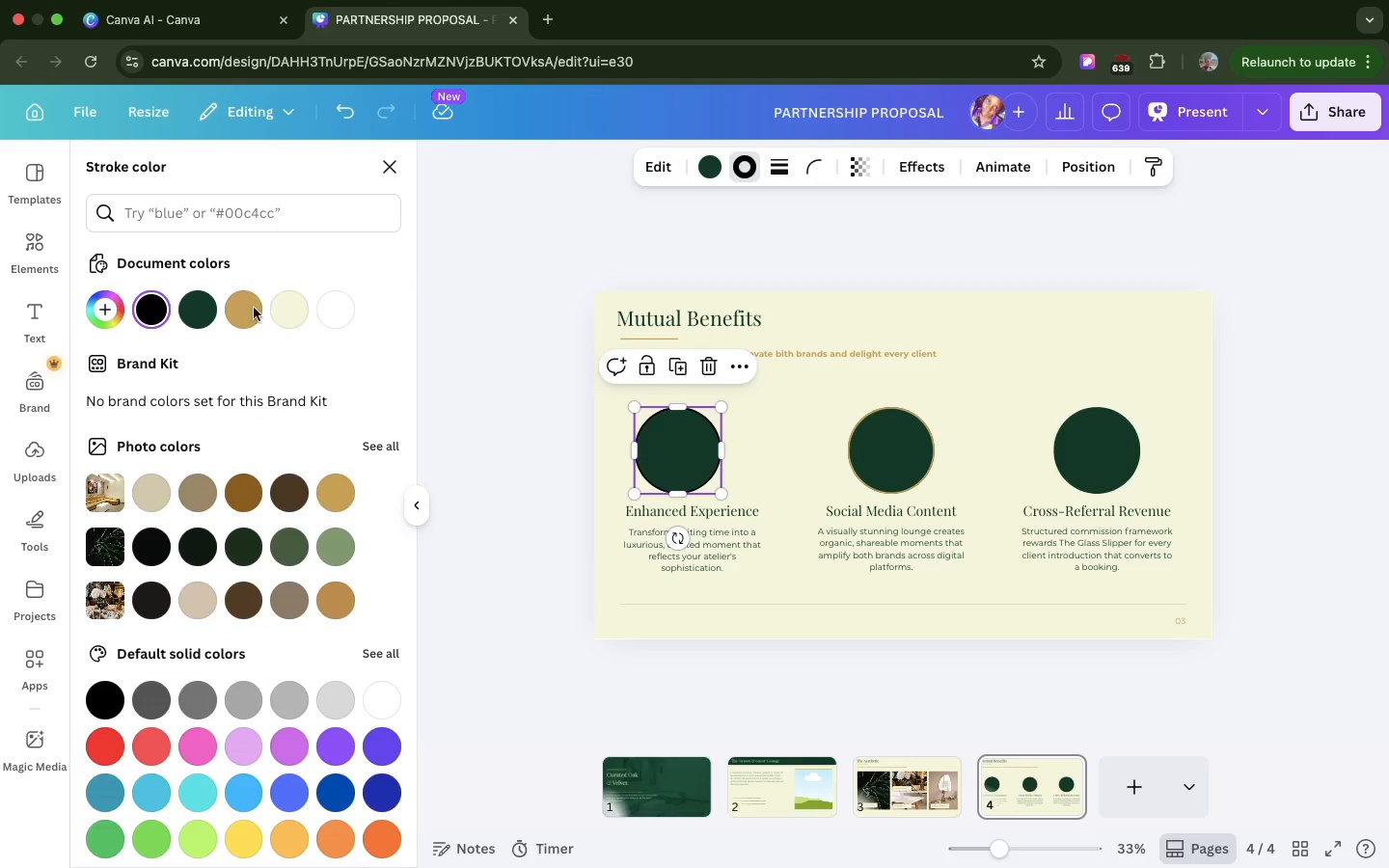 
left_click([248, 311])
 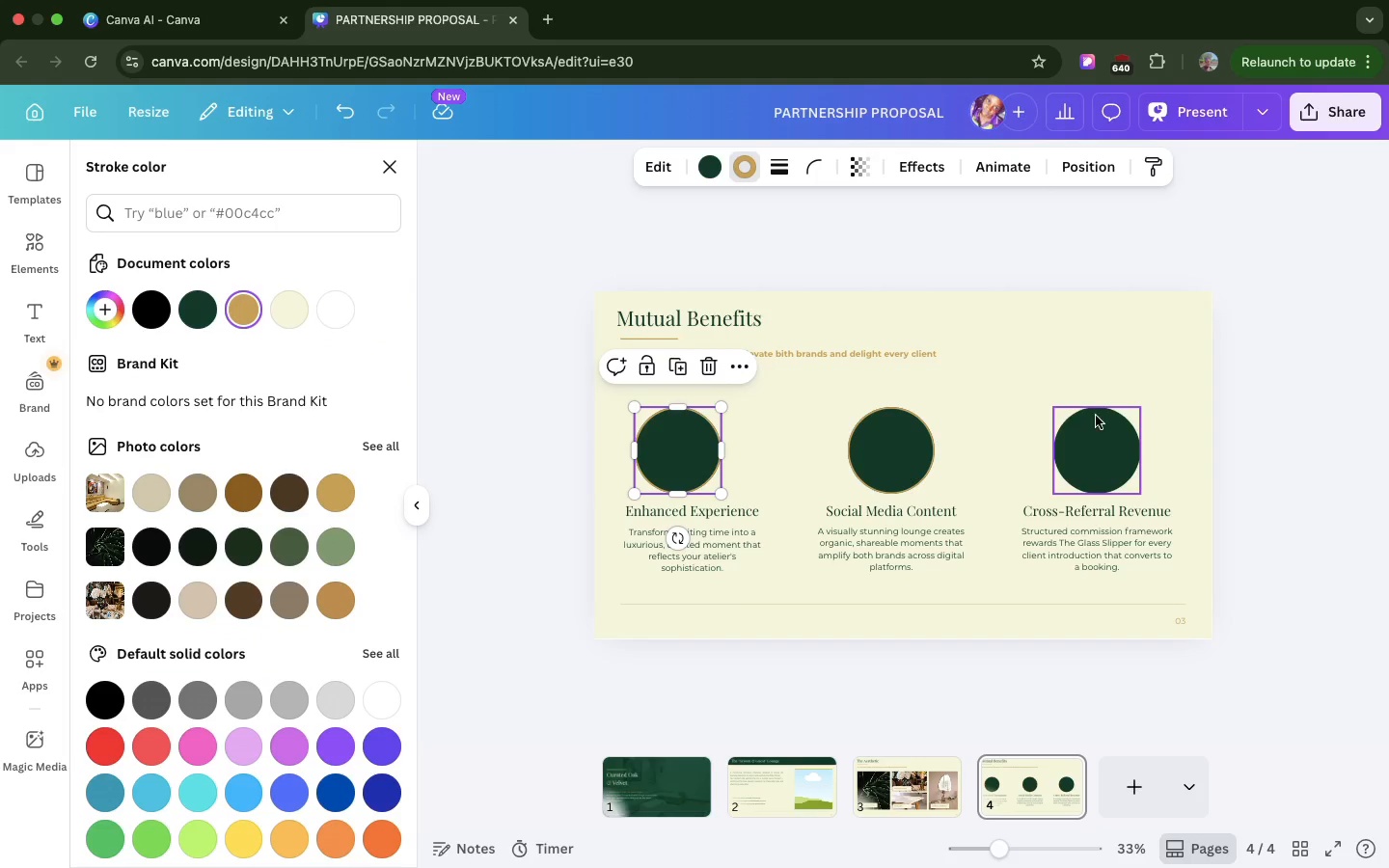 
left_click([1111, 420])
 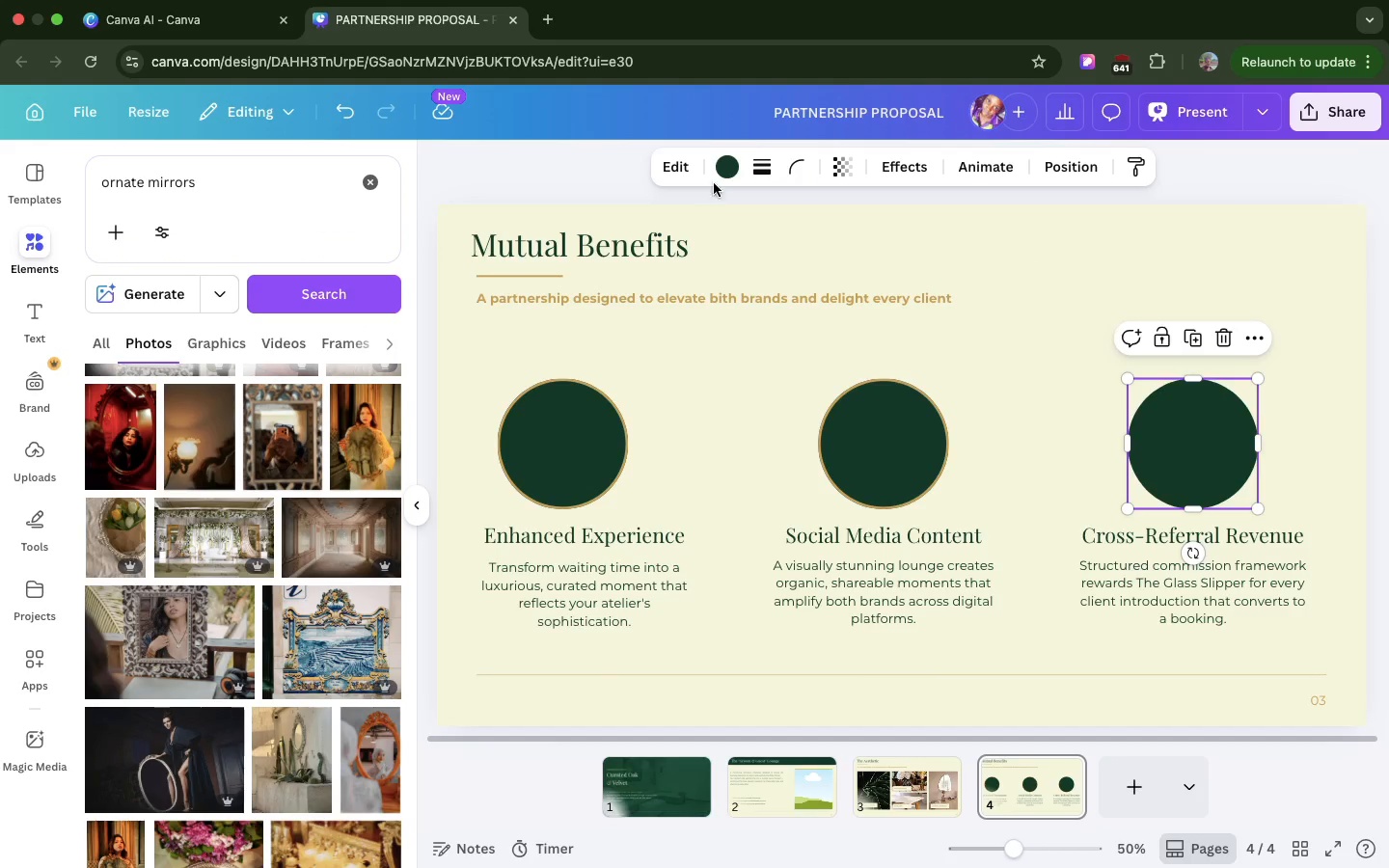 
left_click([752, 173])
 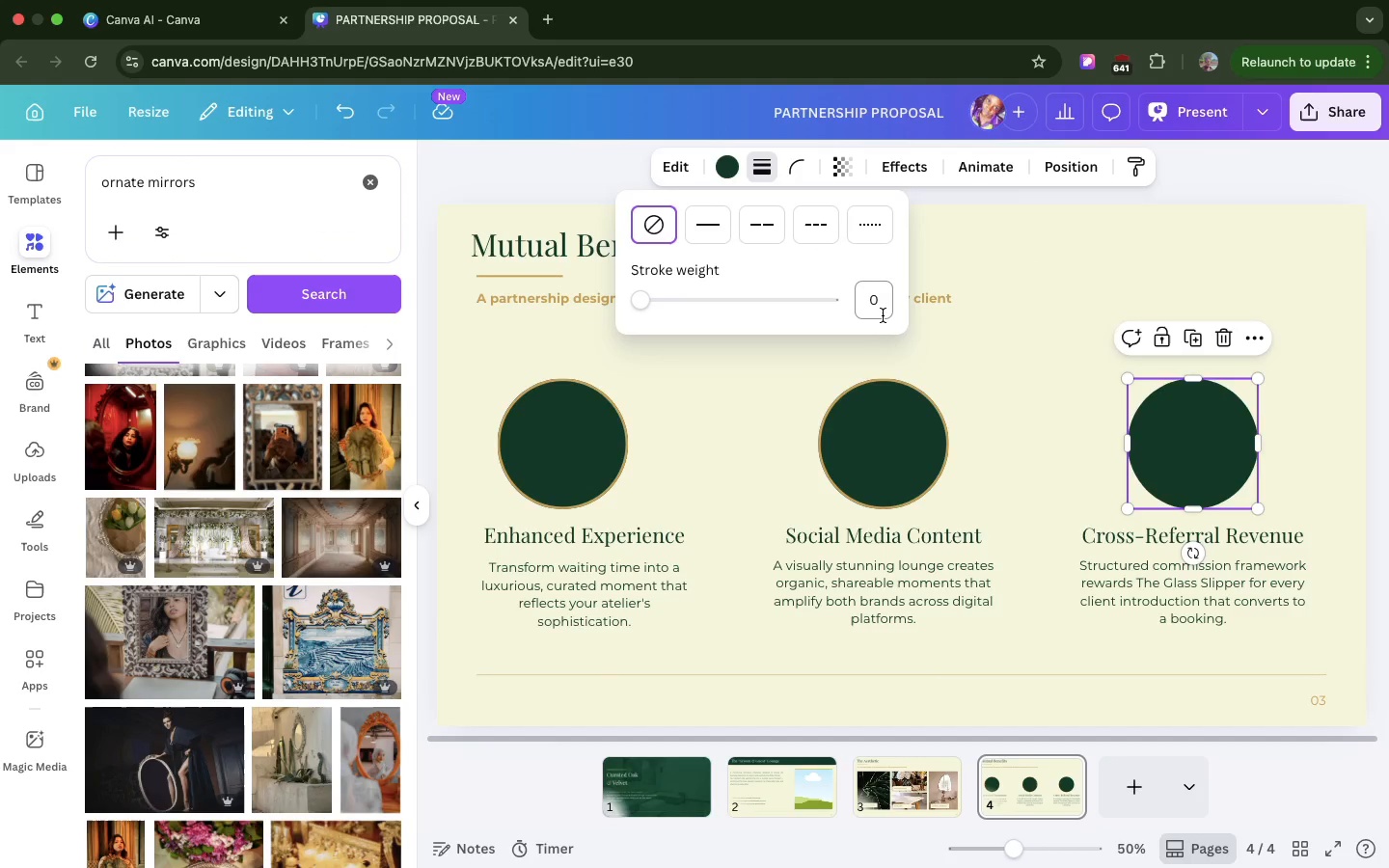 
left_click([882, 313])
 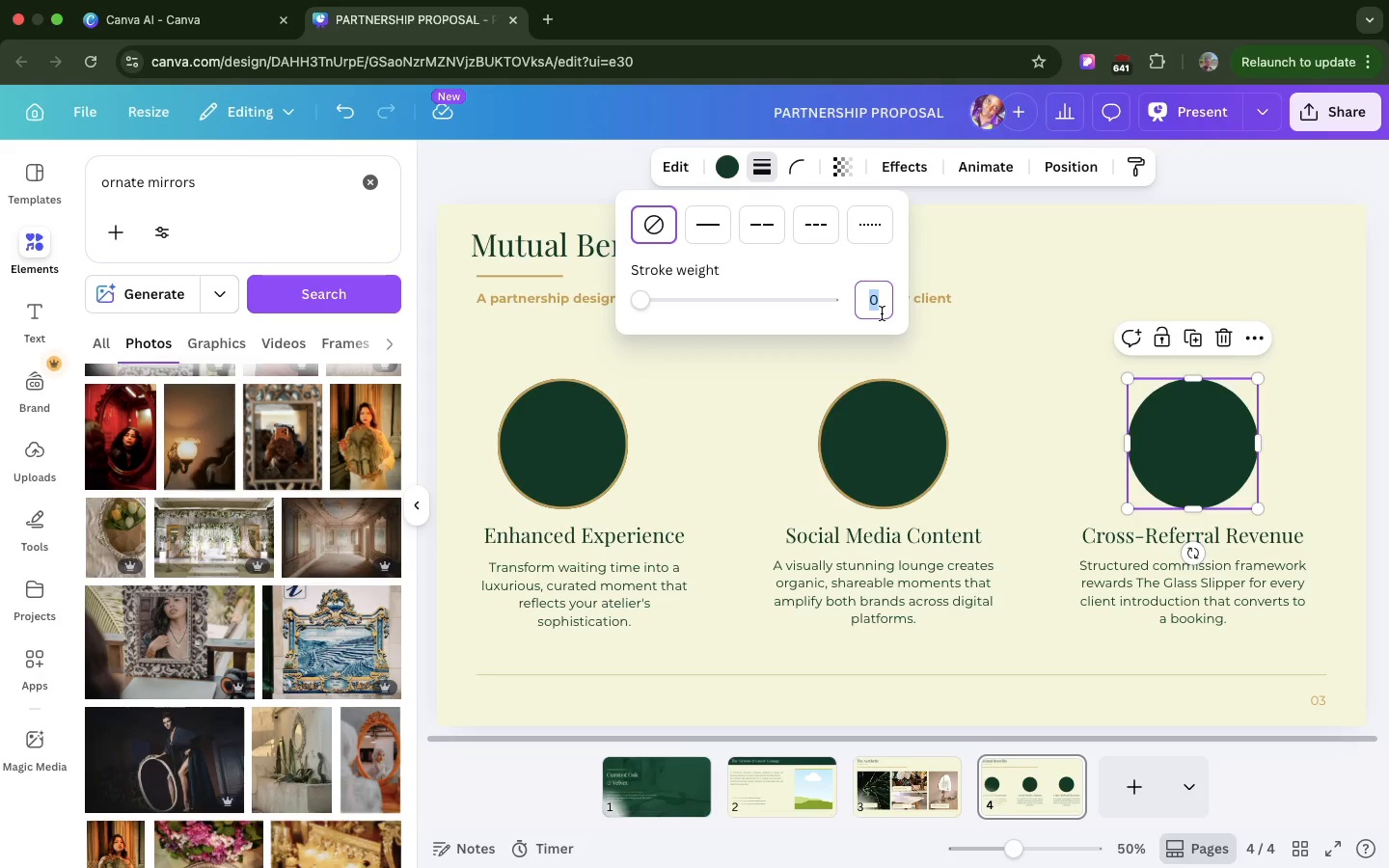 
key(5)
 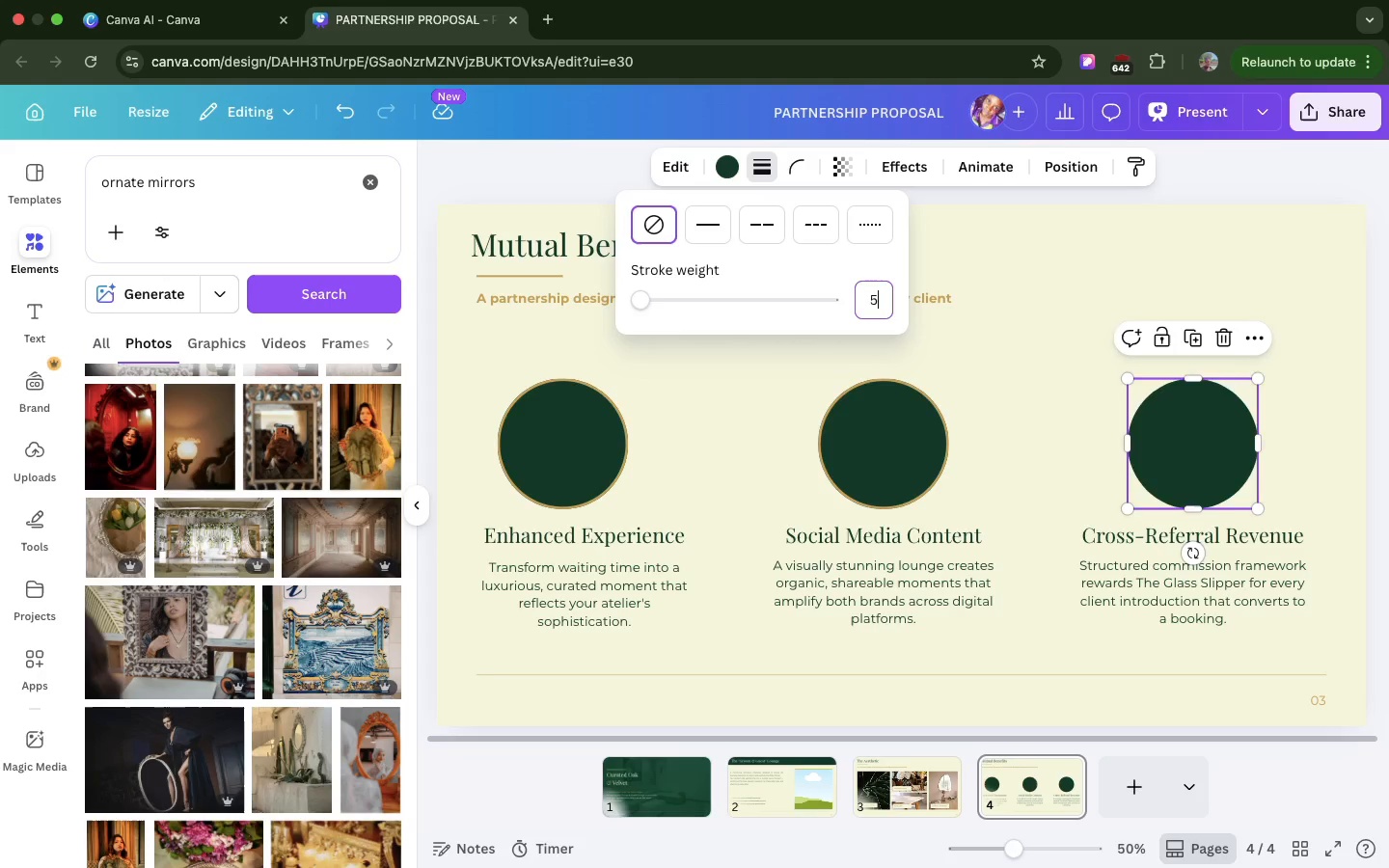 
key(Enter)
 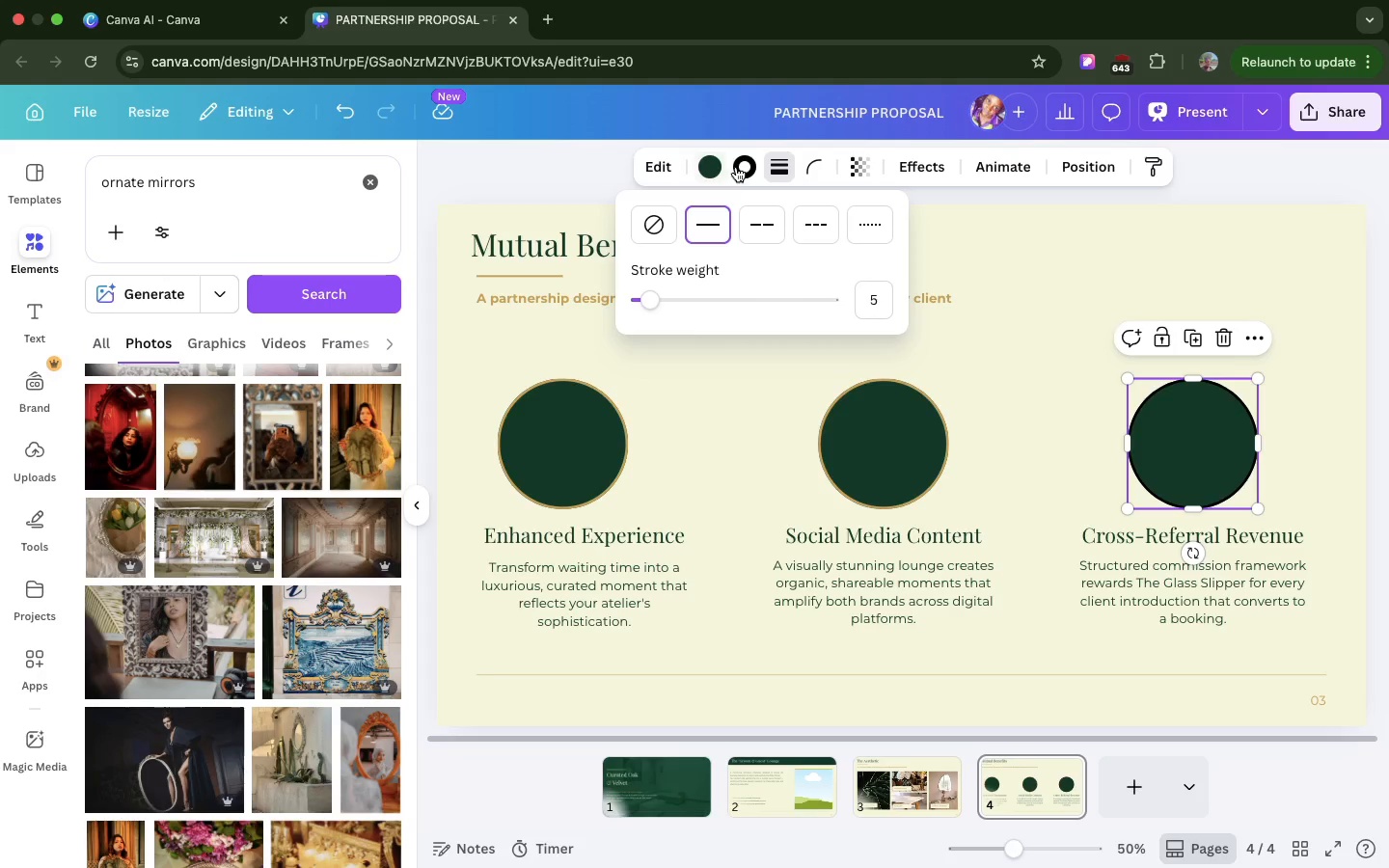 
left_click([744, 168])
 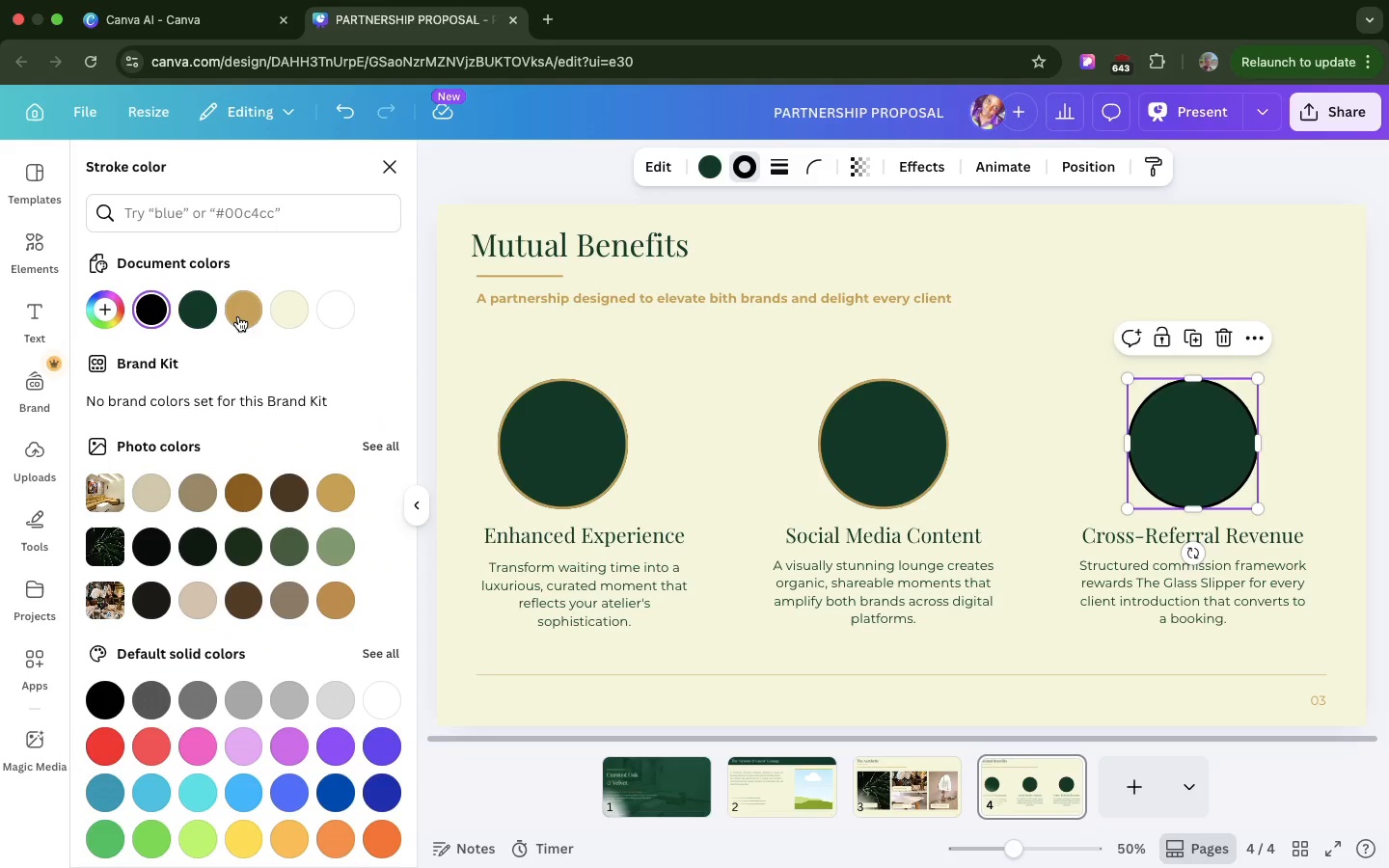 
left_click([237, 315])
 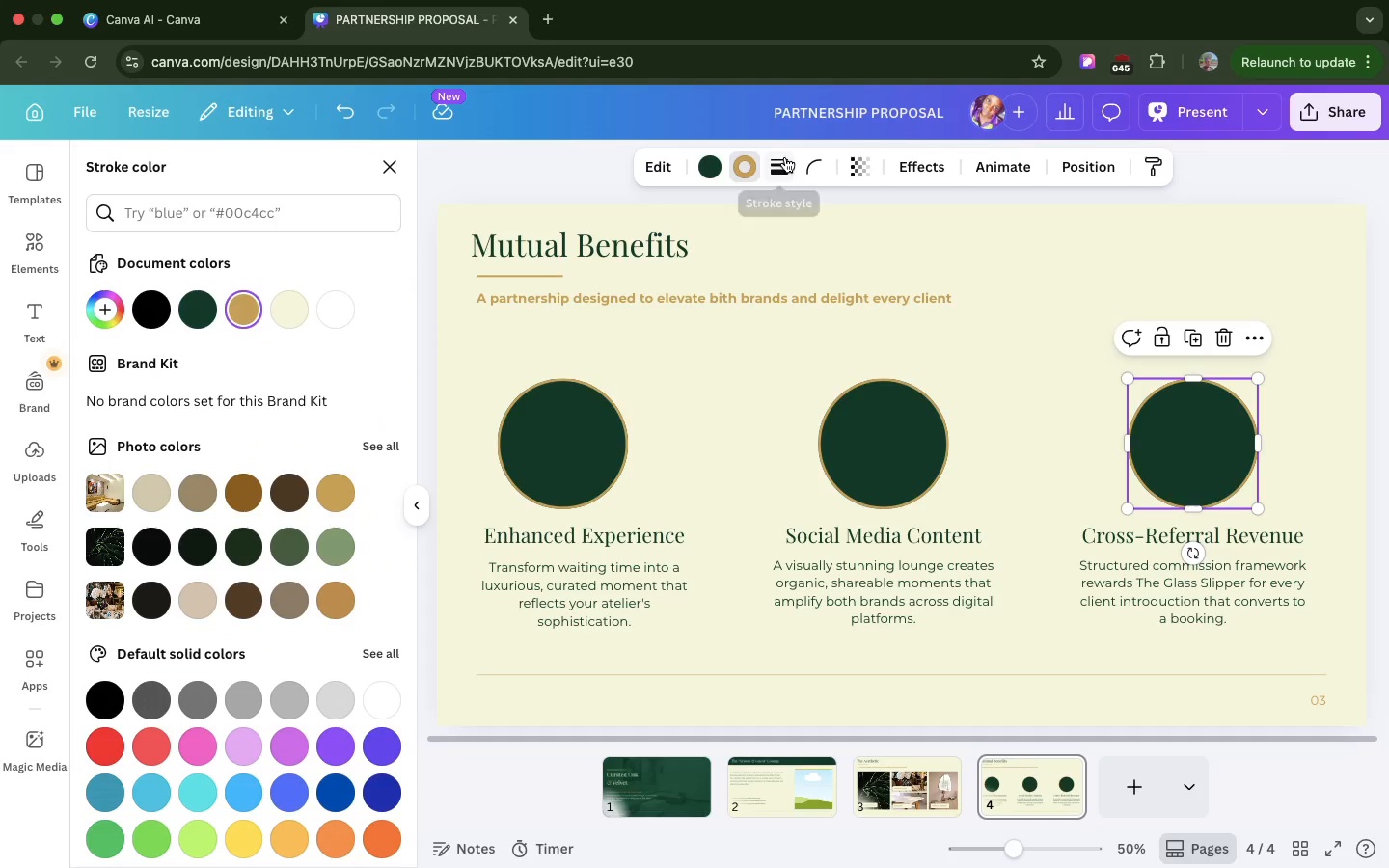 
left_click([784, 159])
 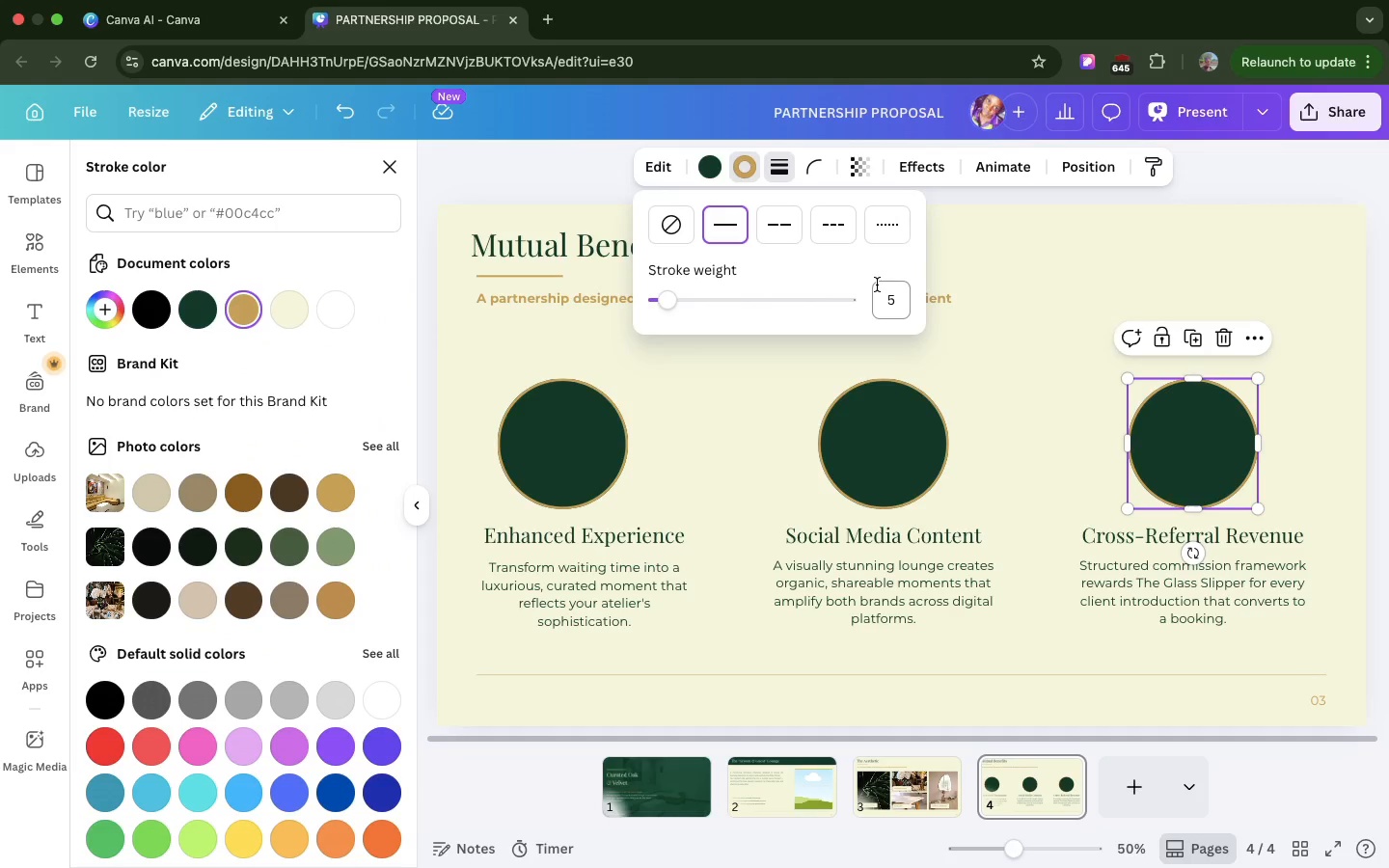 
double_click([877, 285])
 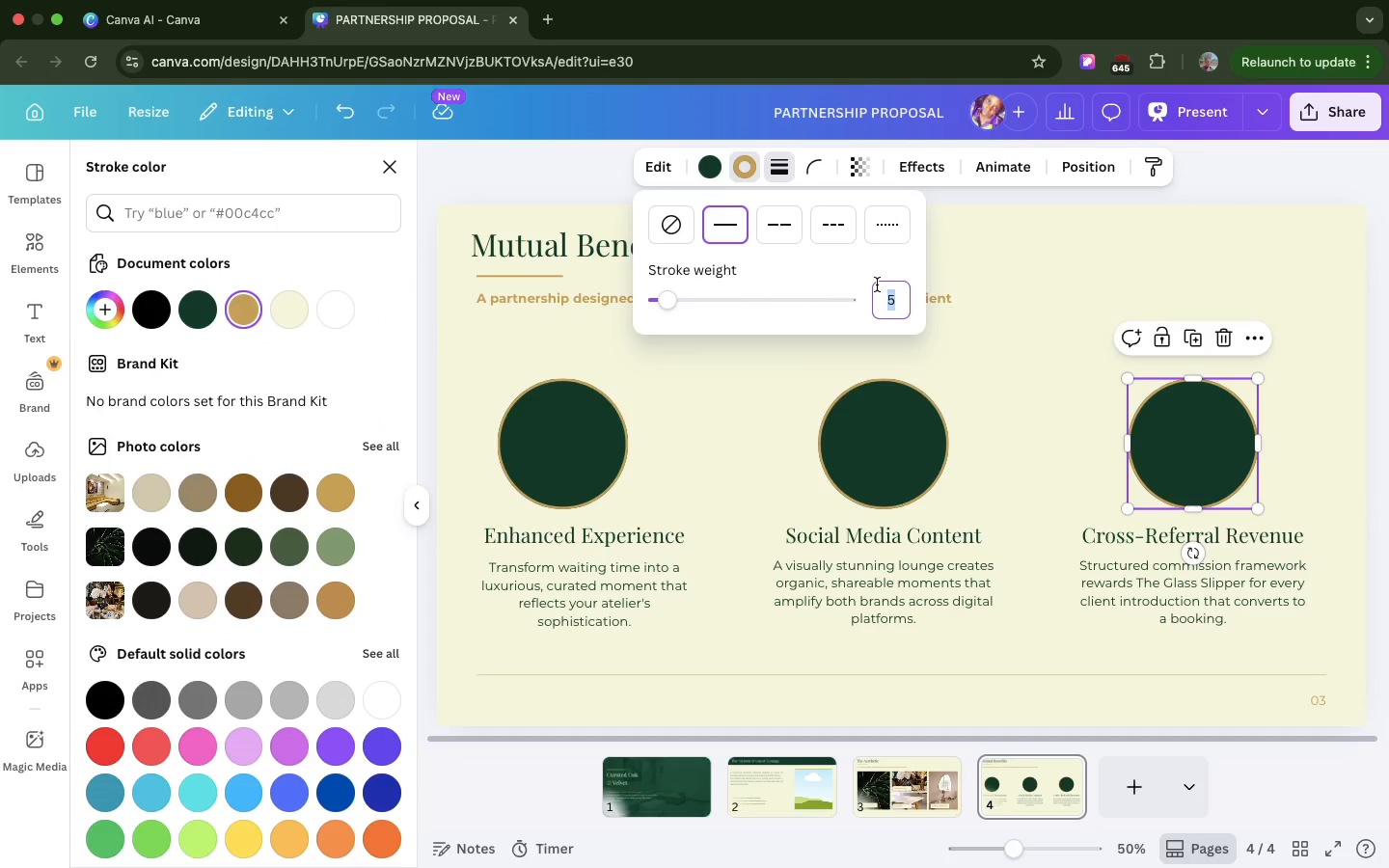 
type(12)
 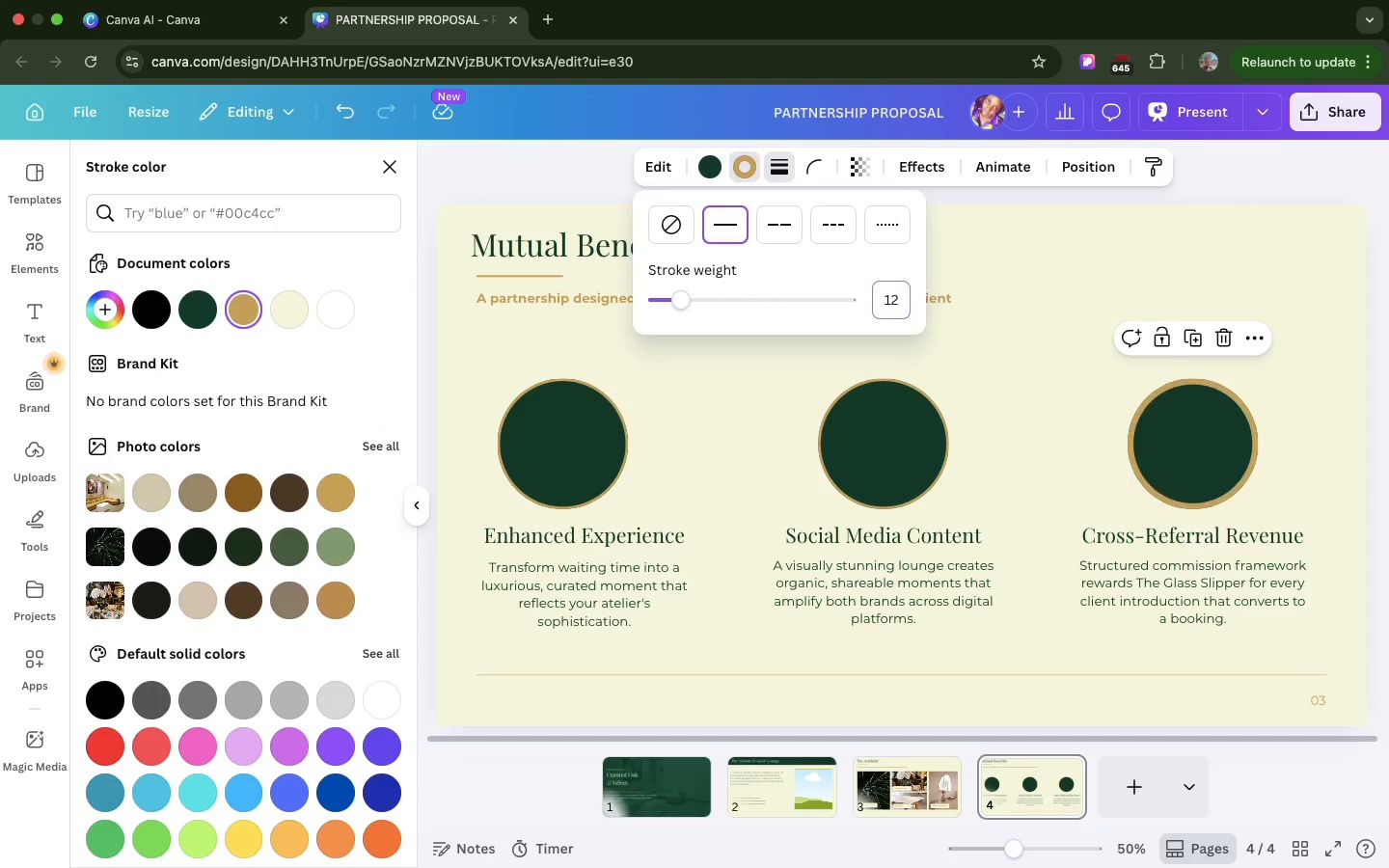 
key(Enter)
 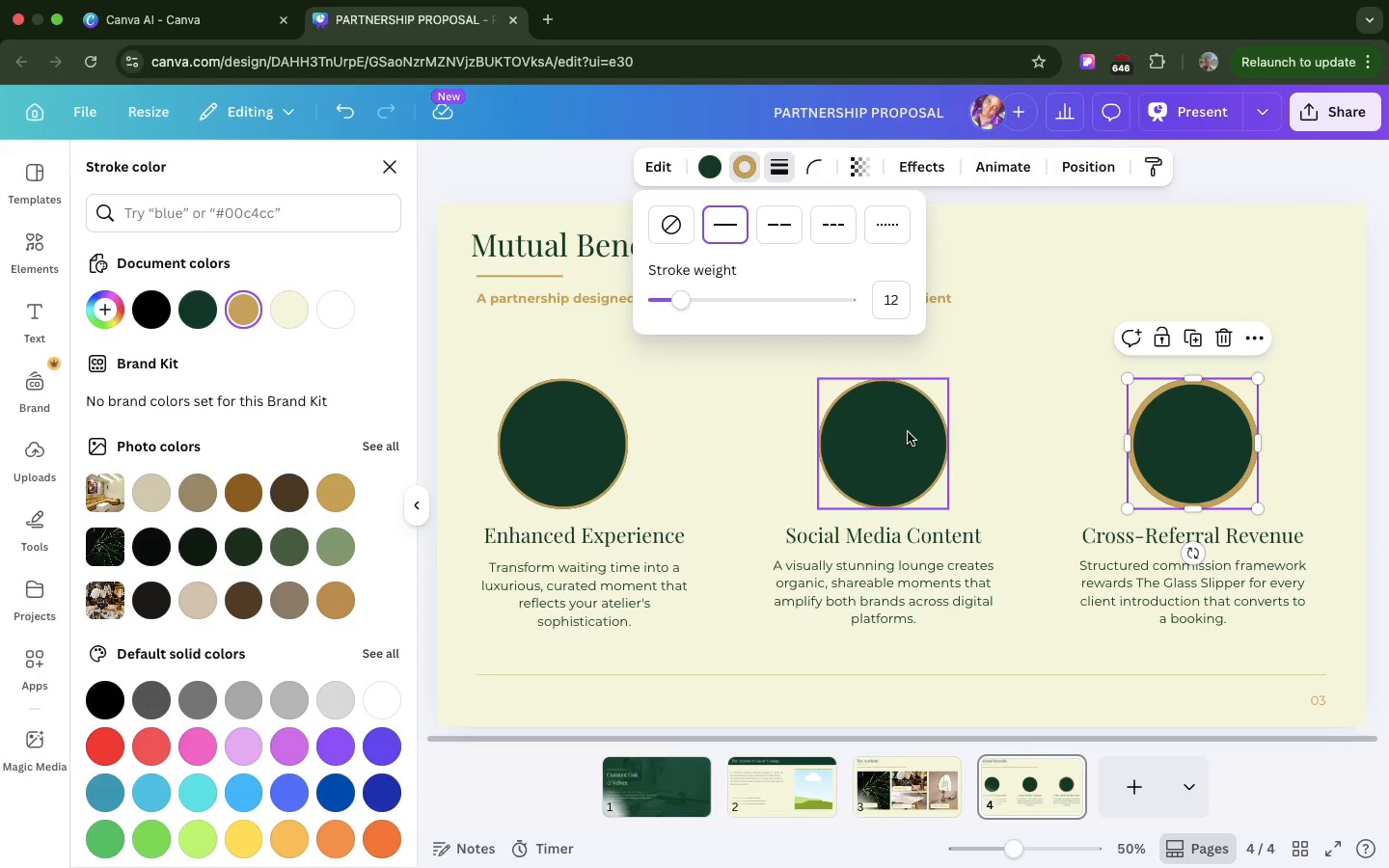 
left_click([906, 431])
 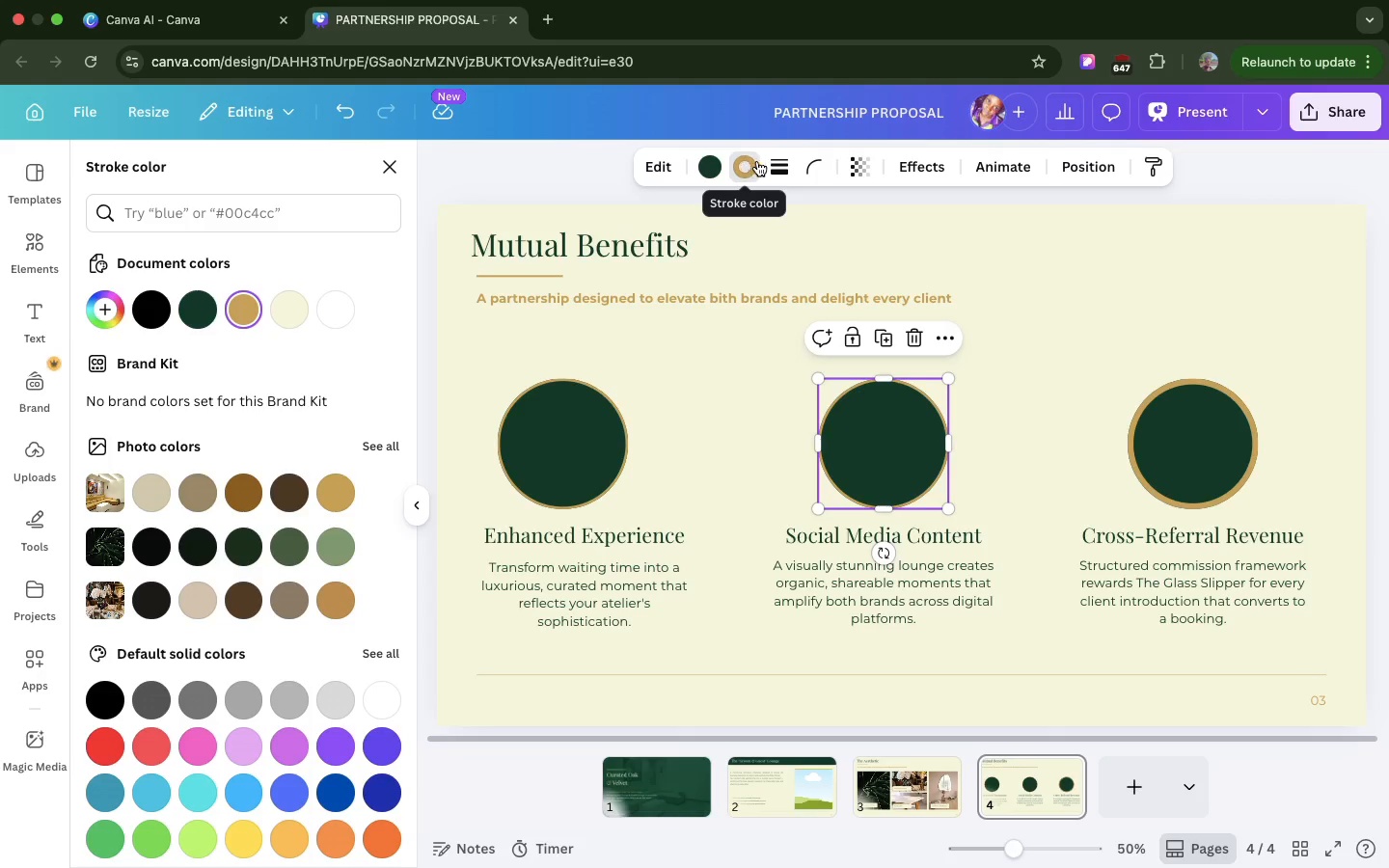 
left_click([778, 164])
 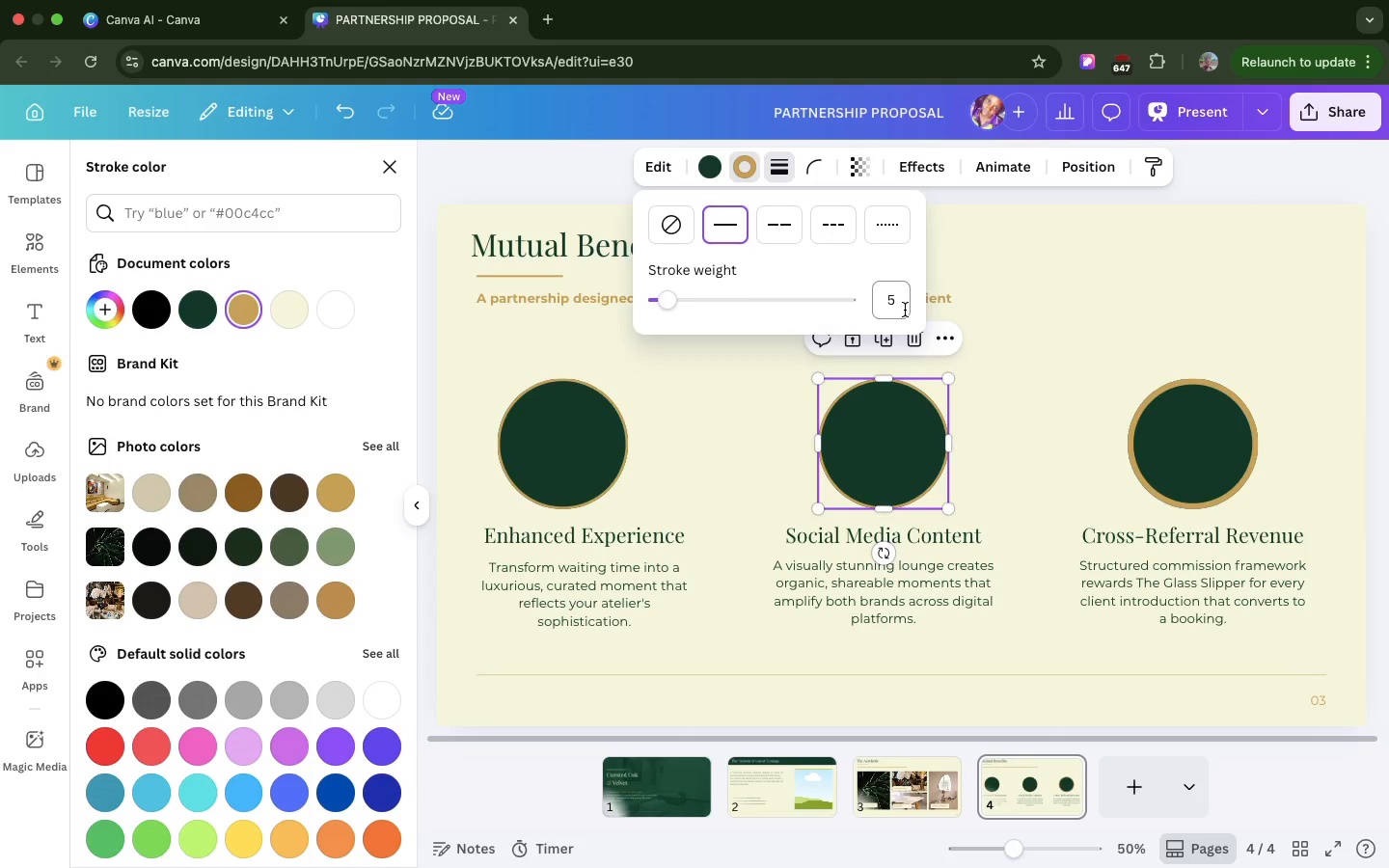 
double_click([905, 310])
 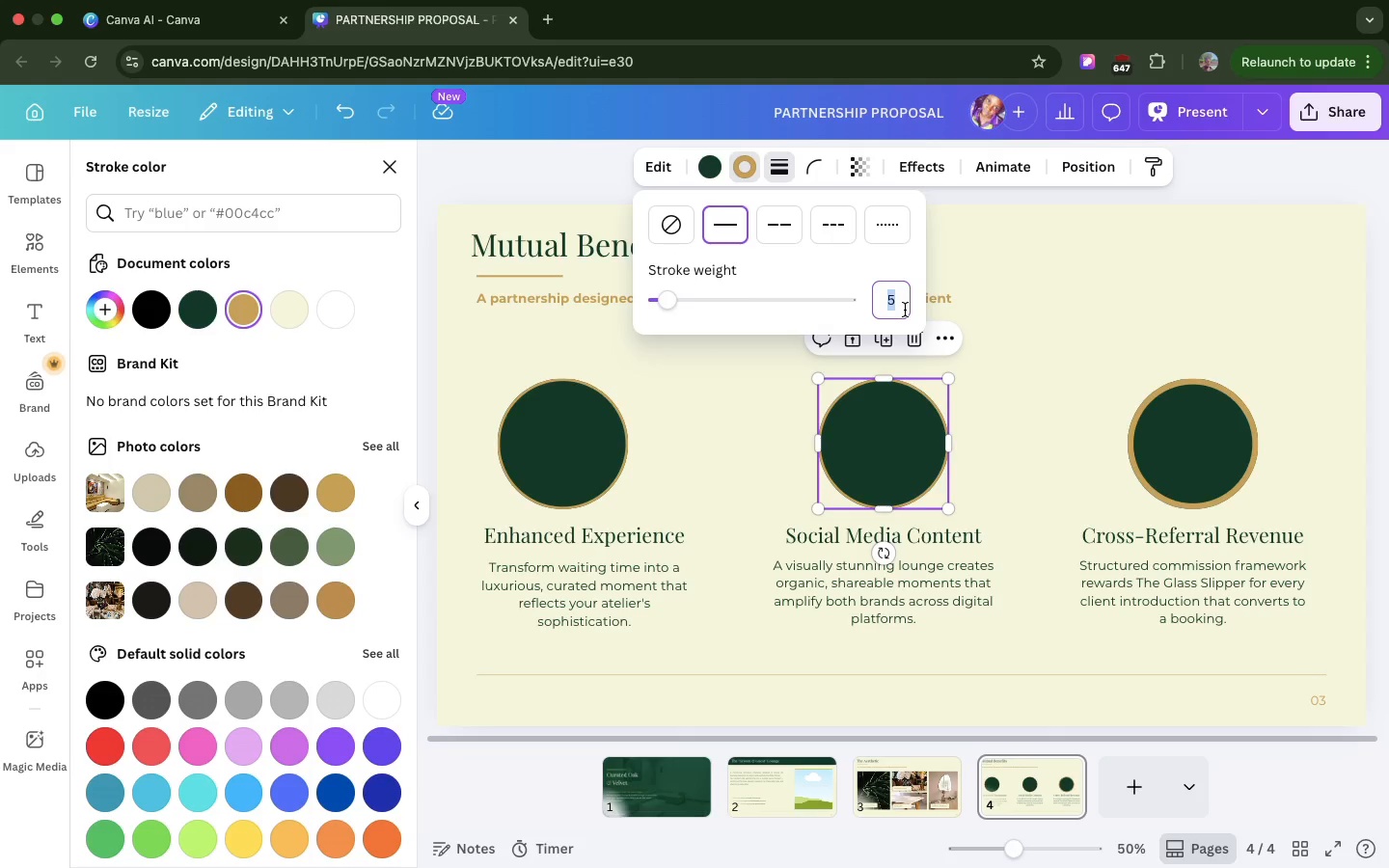 
type(12)
 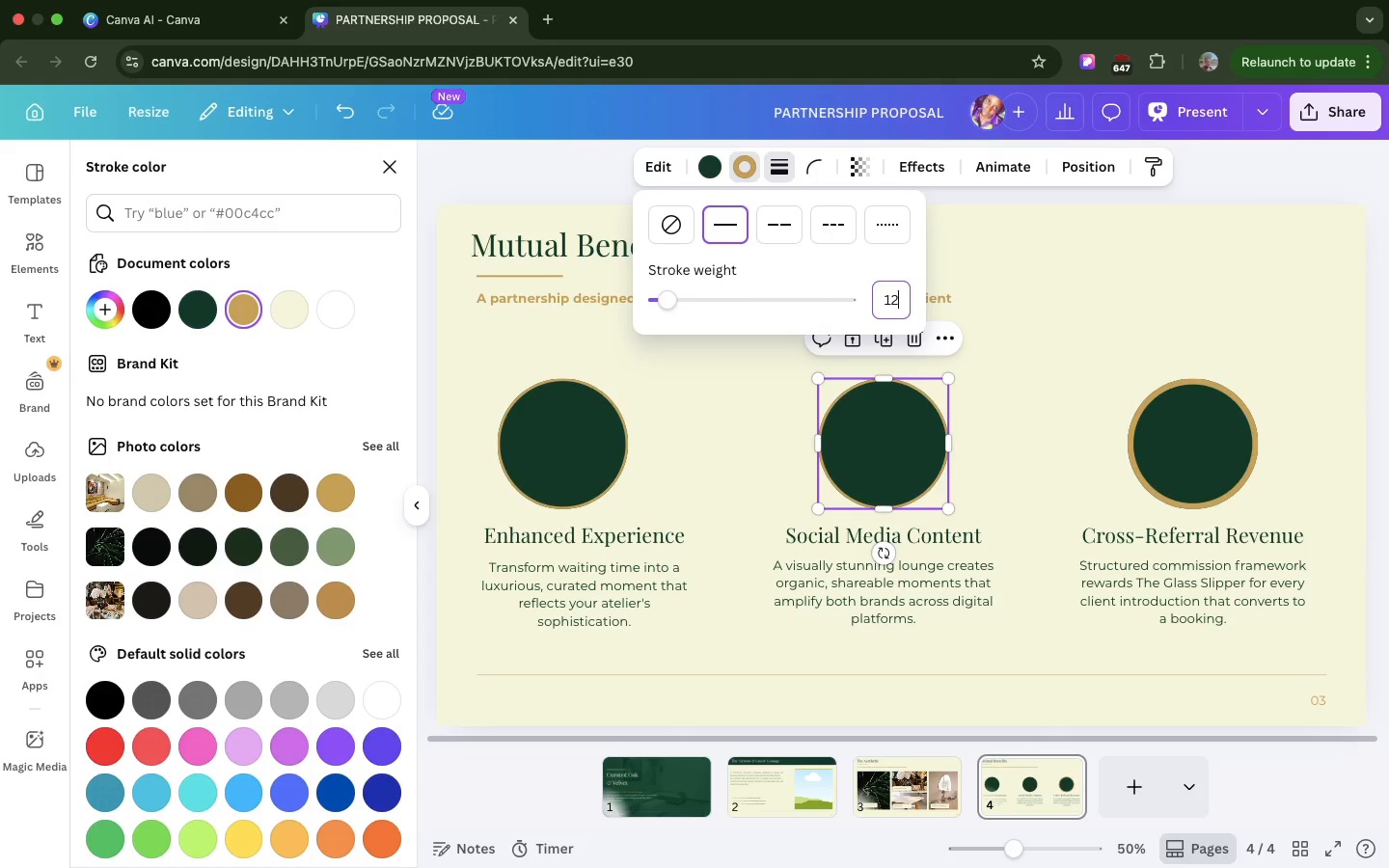 
key(Enter)
 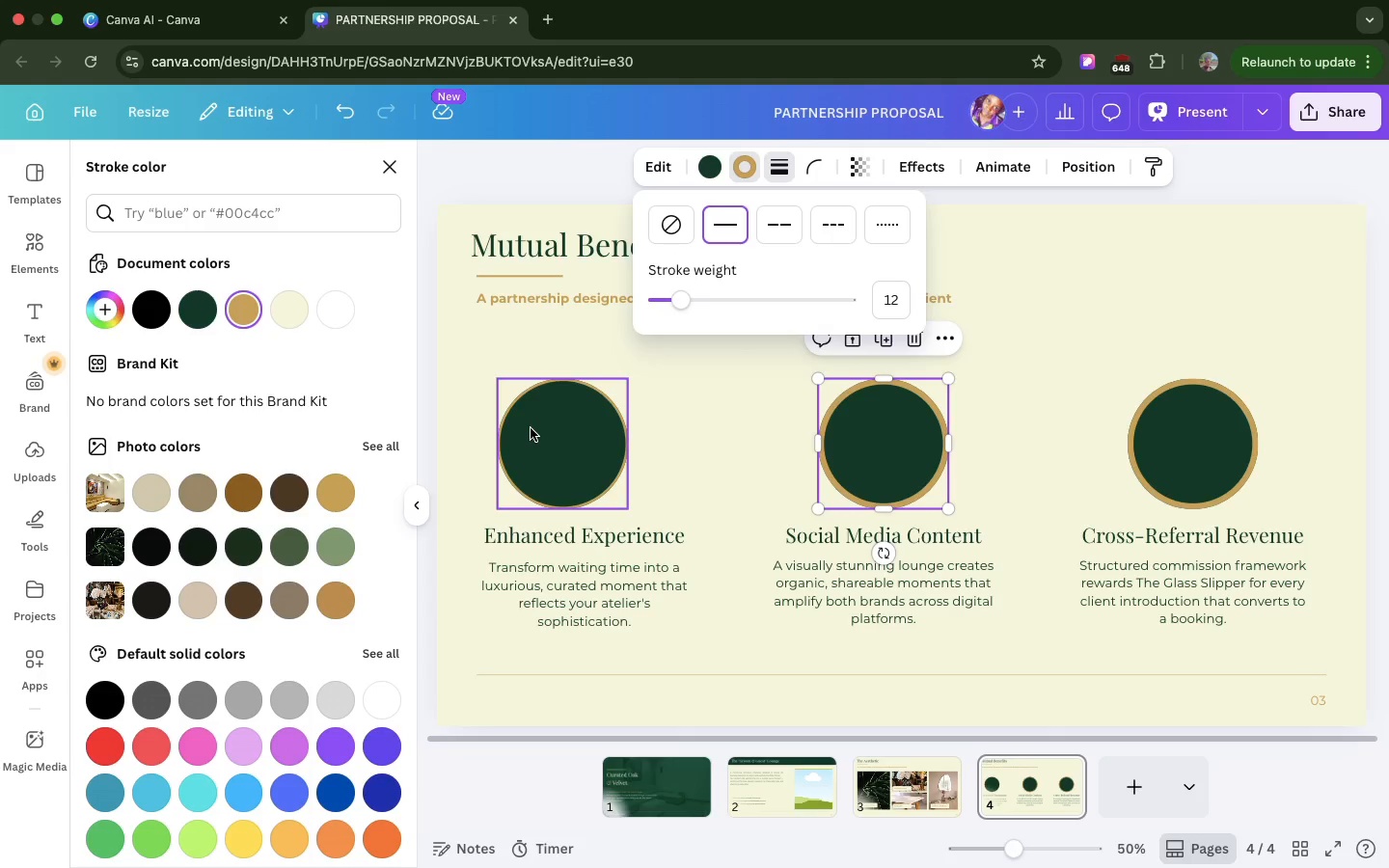 
left_click([531, 428])
 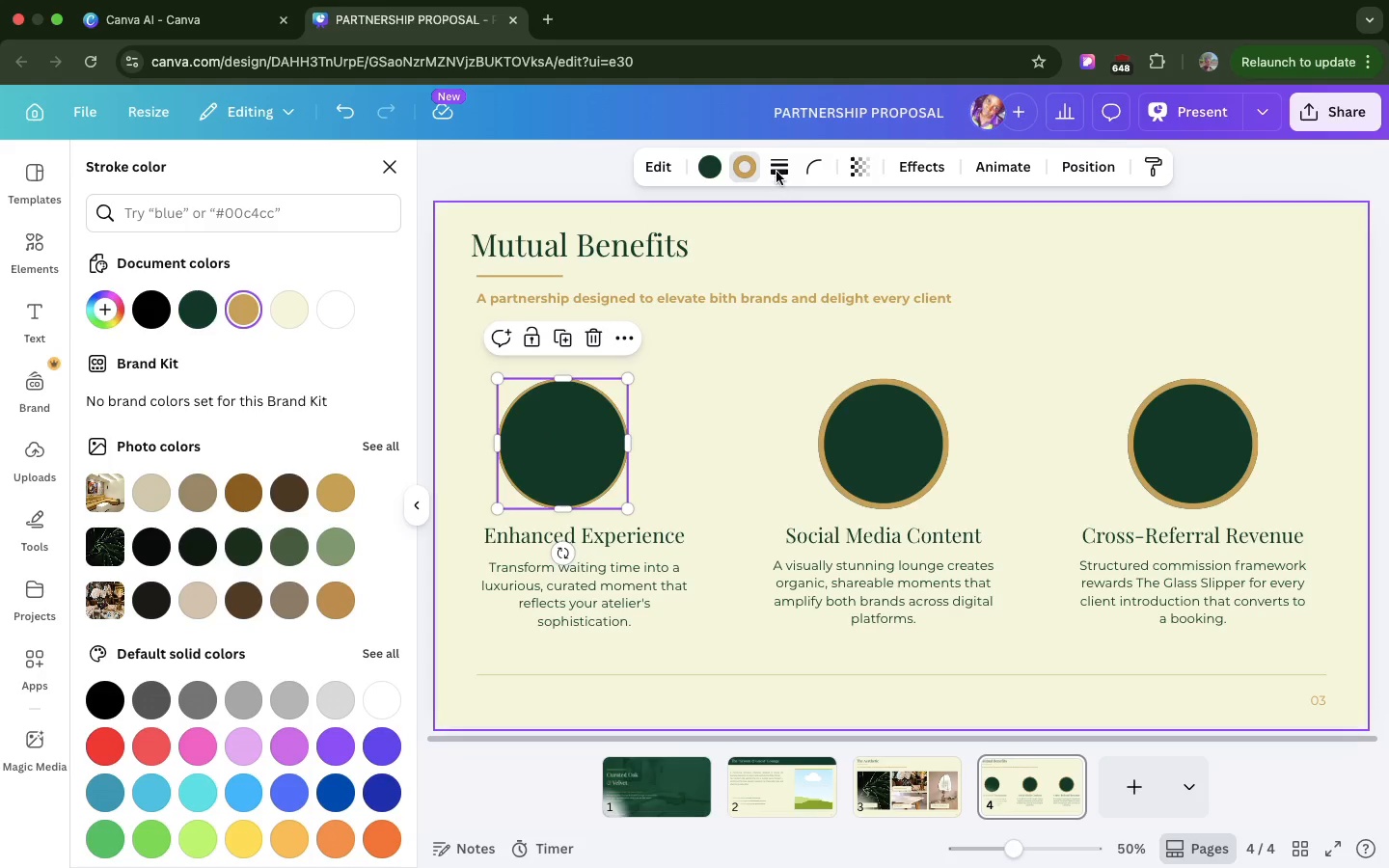 
left_click([776, 172])
 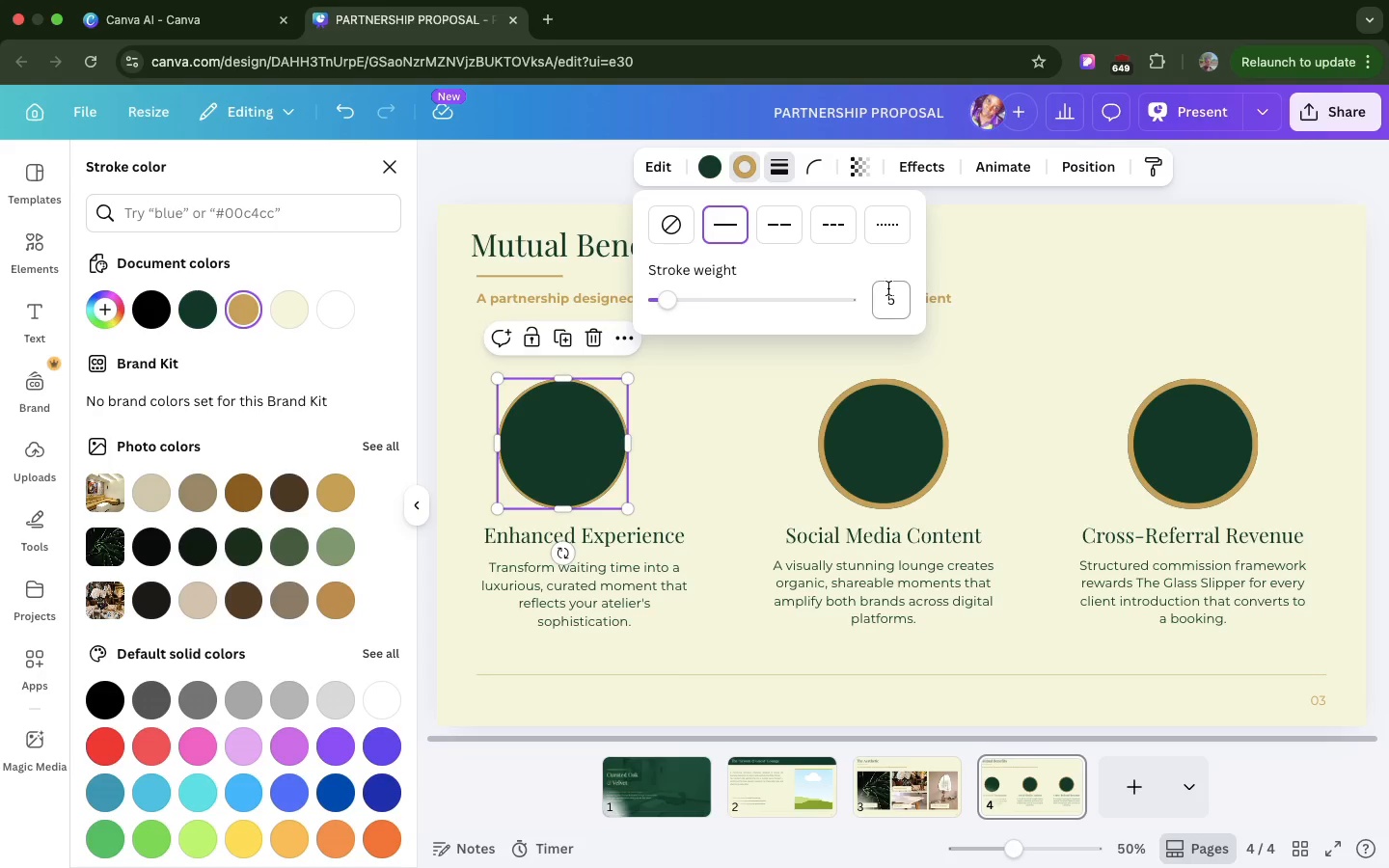 
double_click([891, 289])
 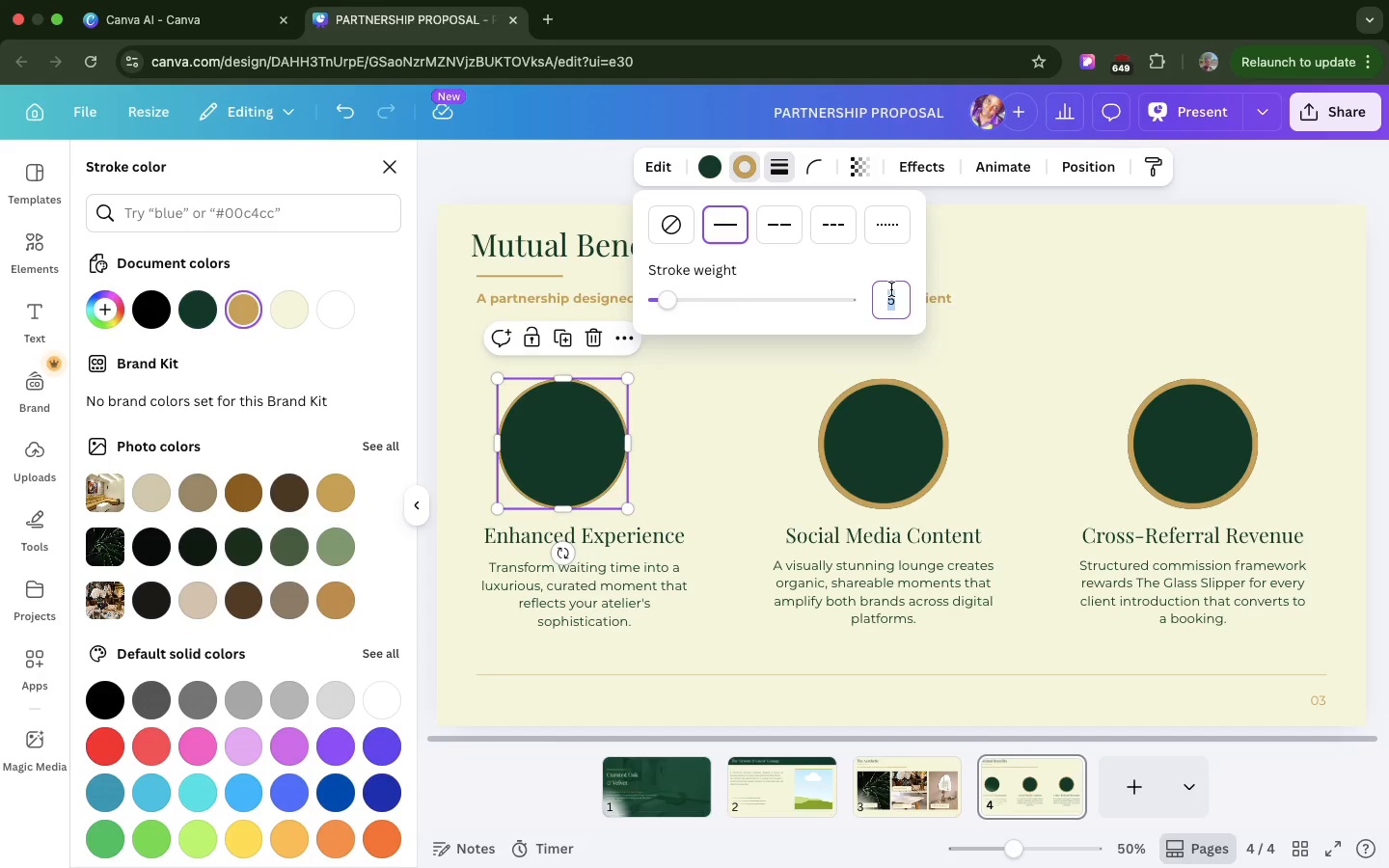 
type(12)
 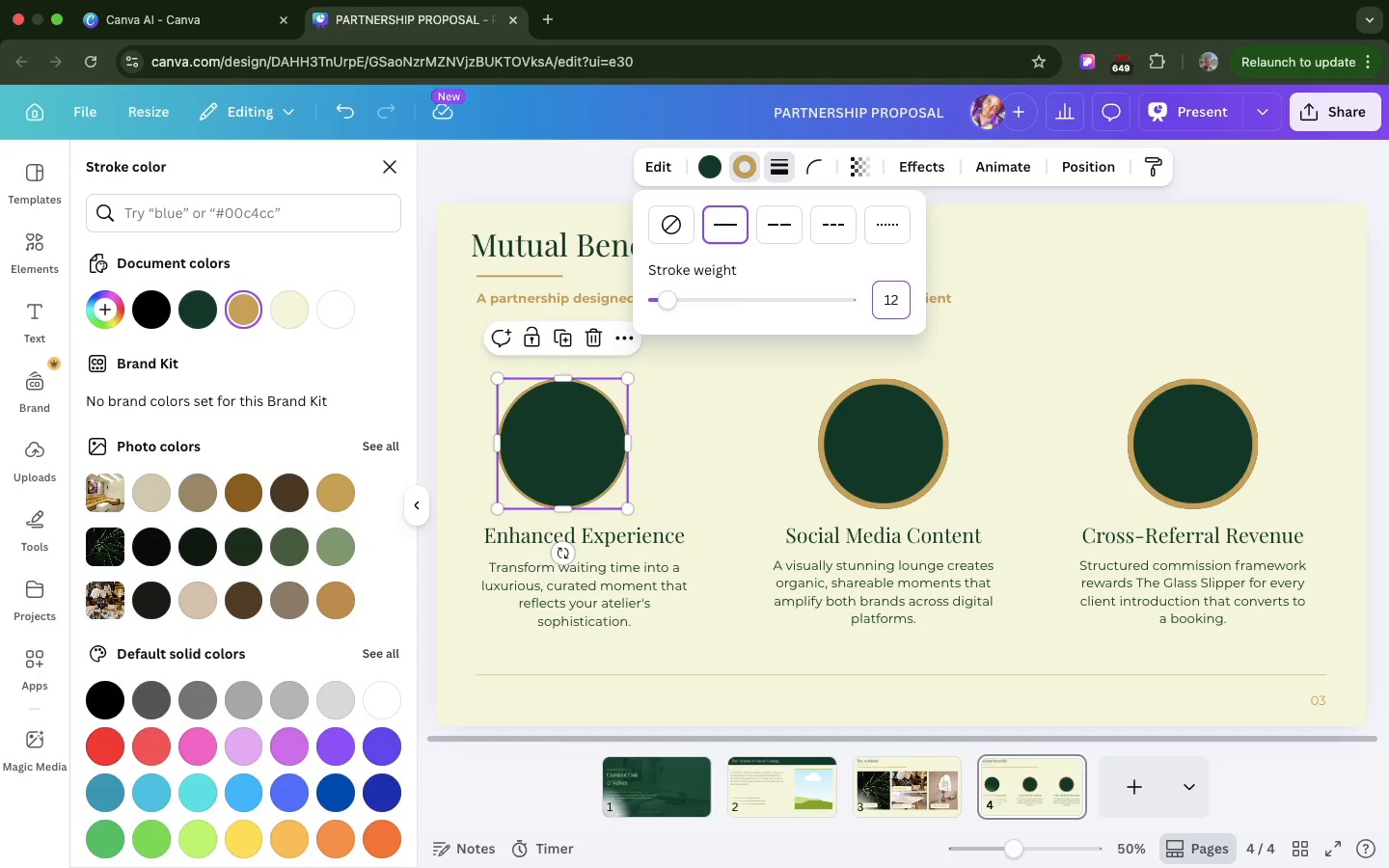 
key(Enter)
 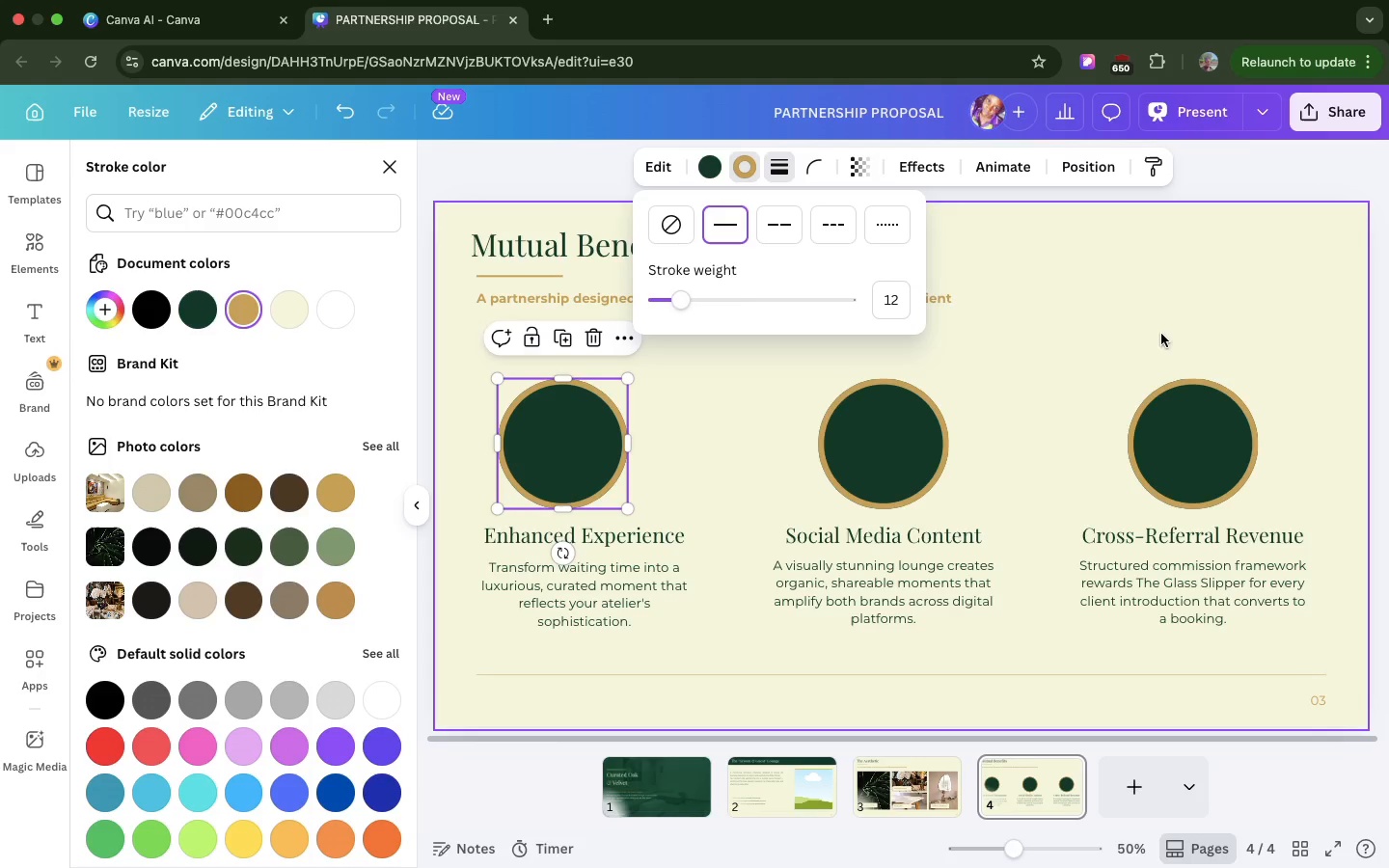 
left_click([1150, 334])
 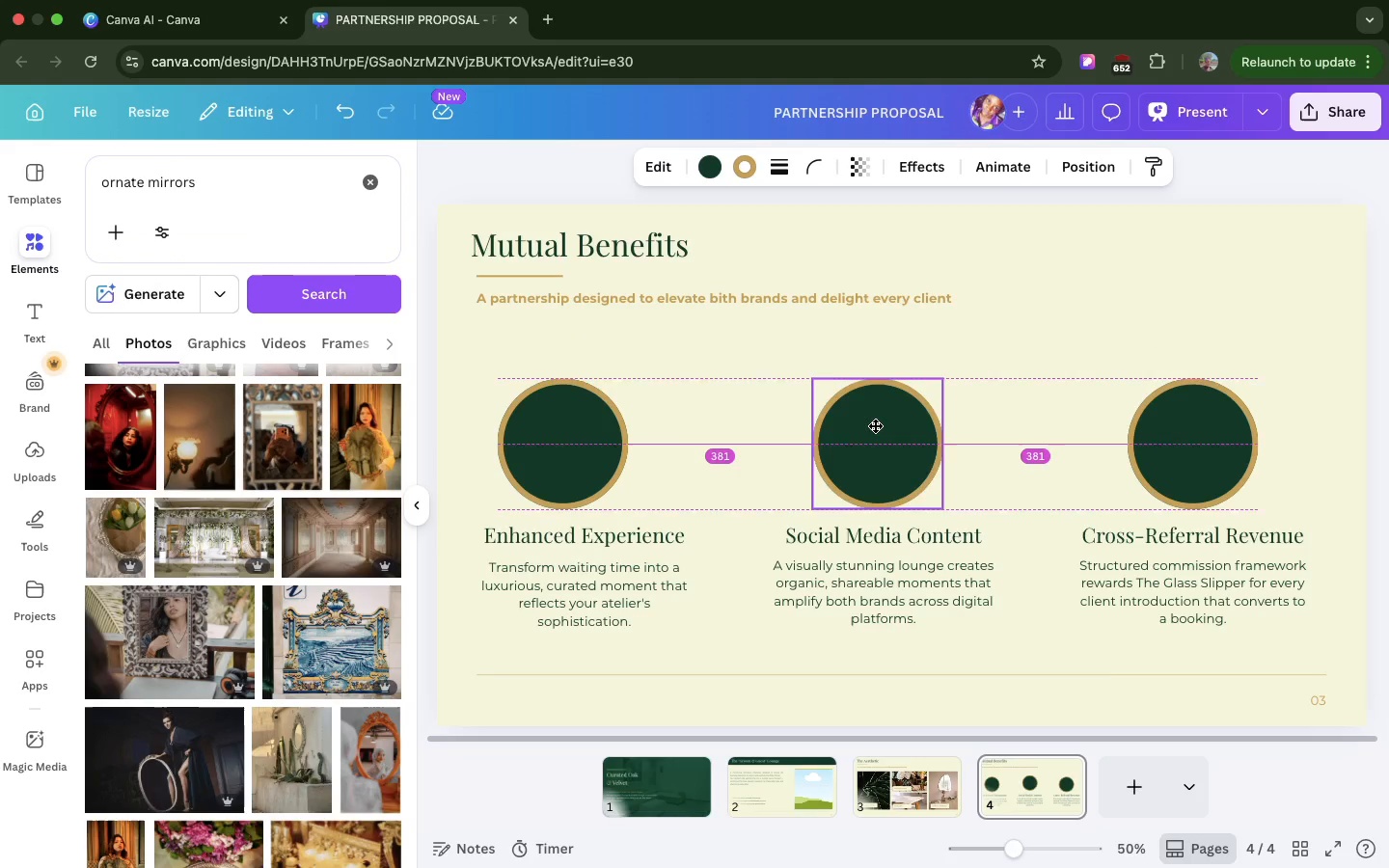 
wait(8.27)
 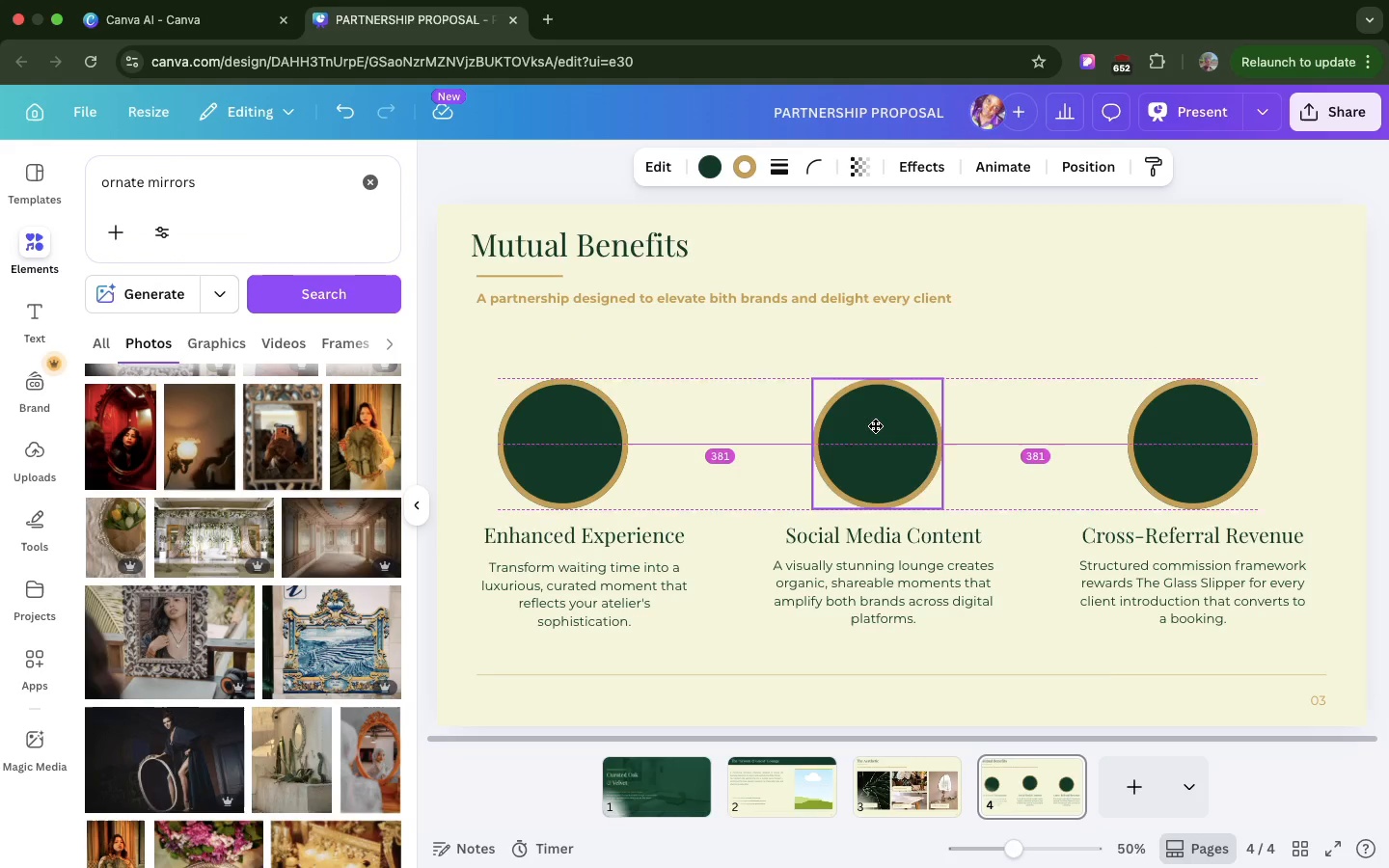 
double_click([221, 189])
 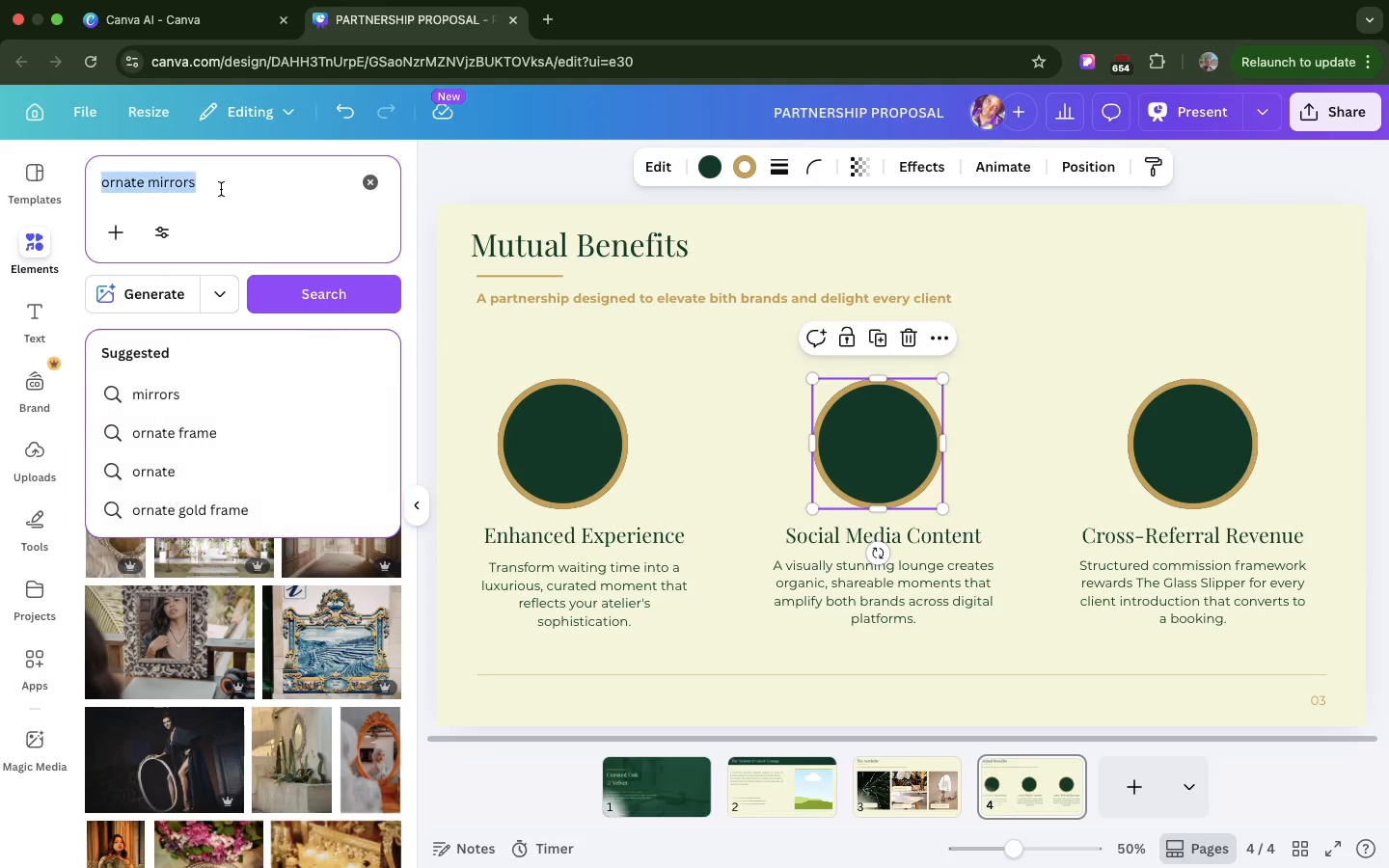 
triple_click([221, 189])
 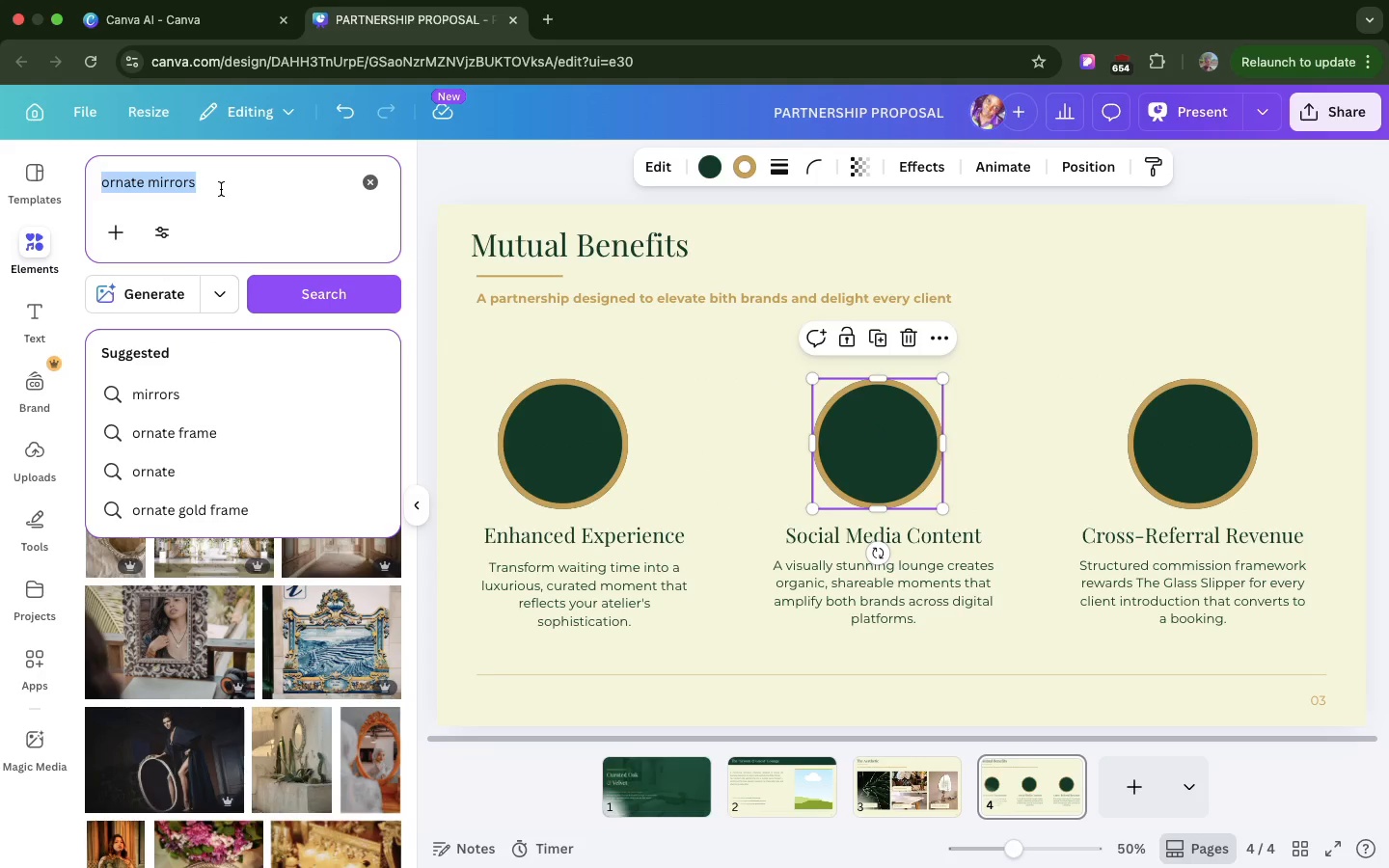 
type(experience icon)
 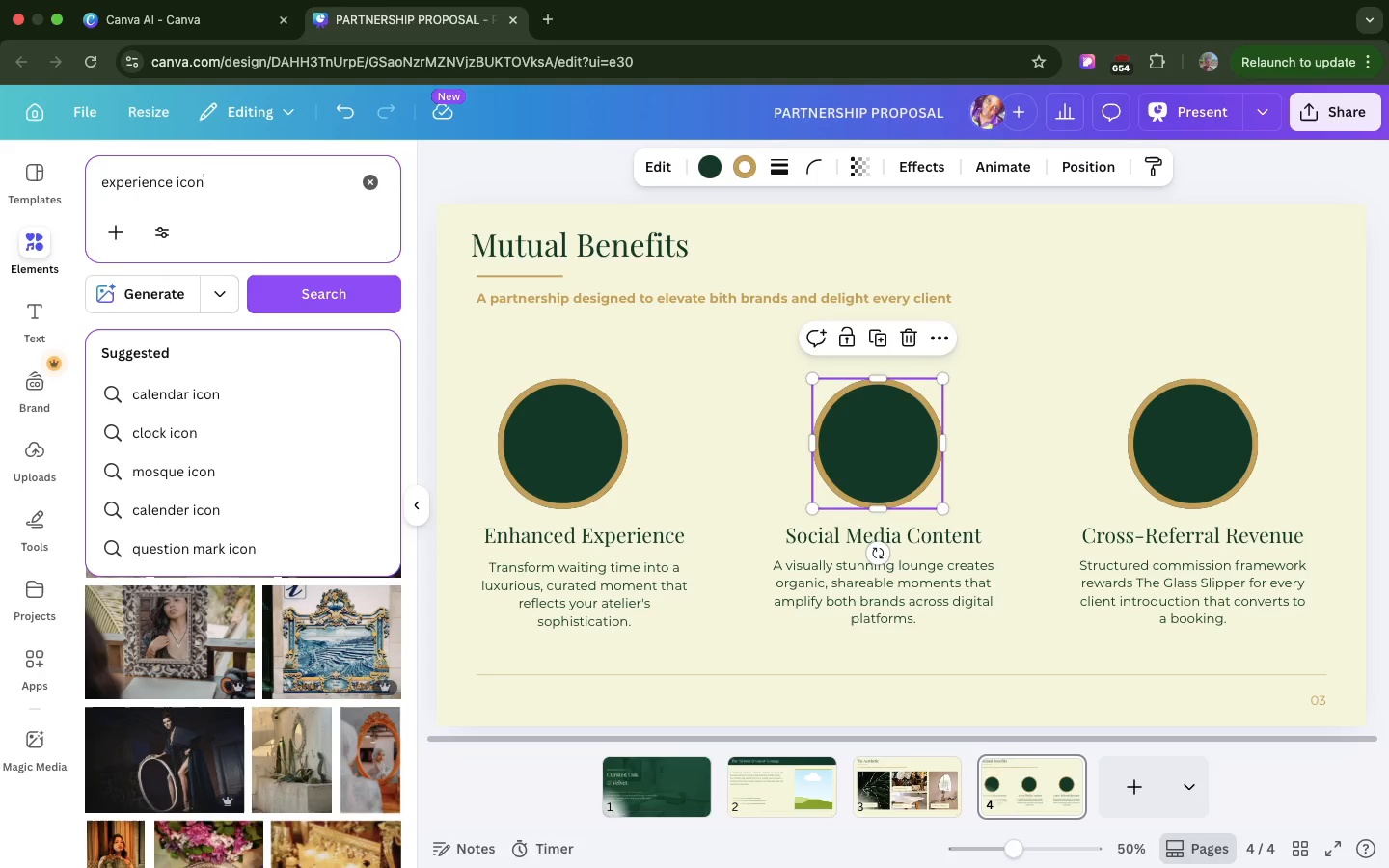 
hold_key(key=Enter, duration=0.33)
 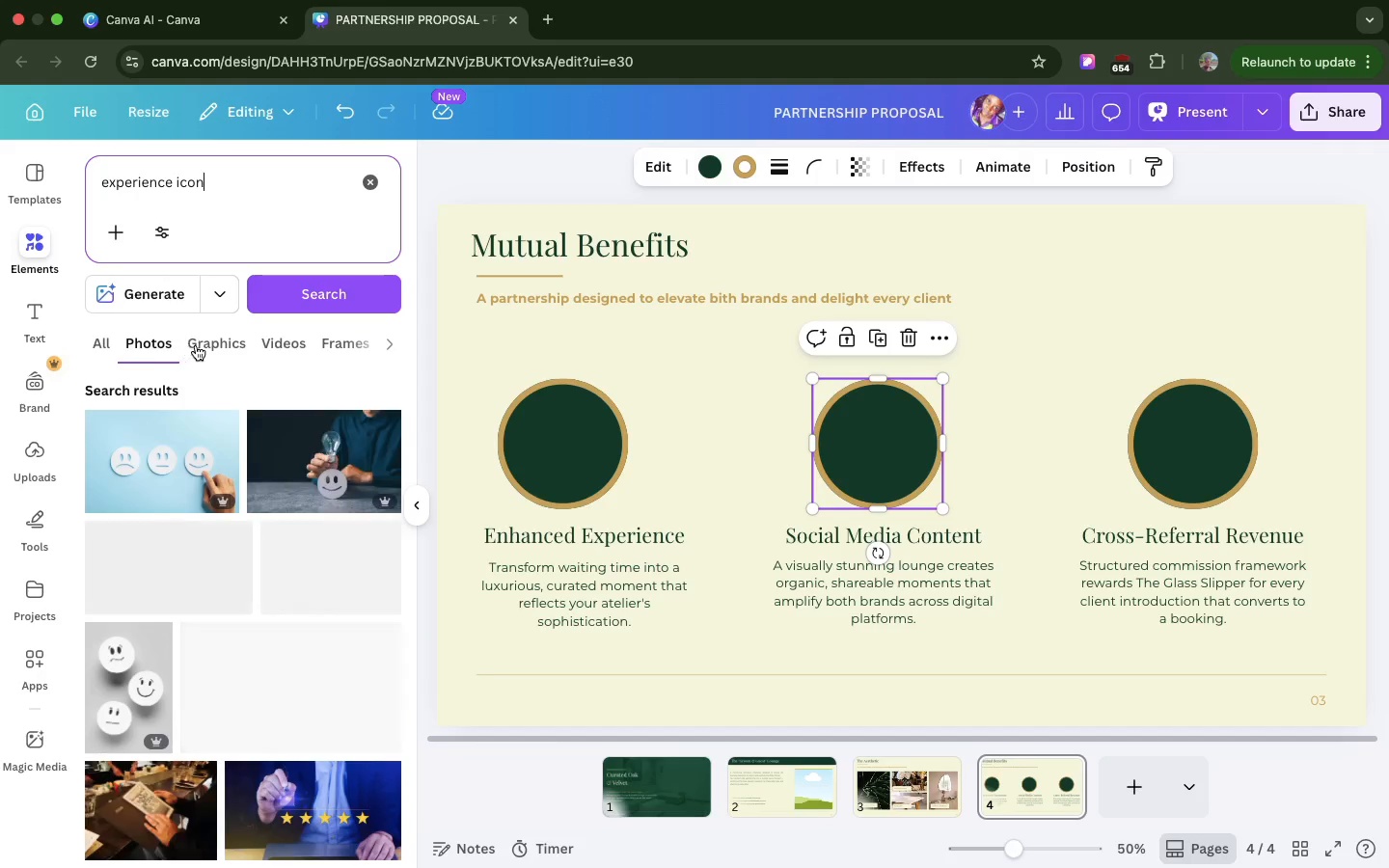 
left_click([216, 344])
 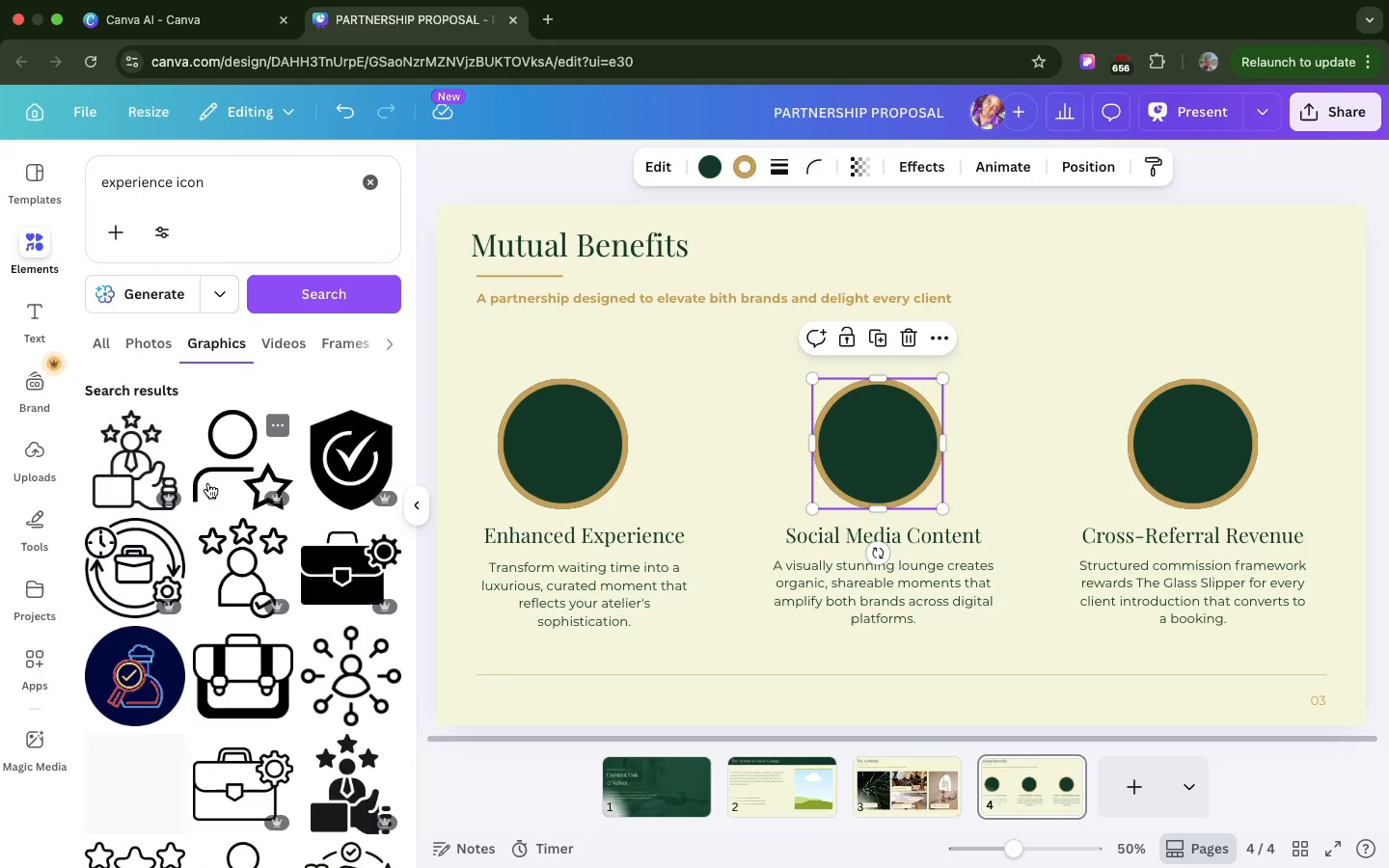 
scroll: coordinate [208, 483], scroll_direction: down, amount: 57.0
 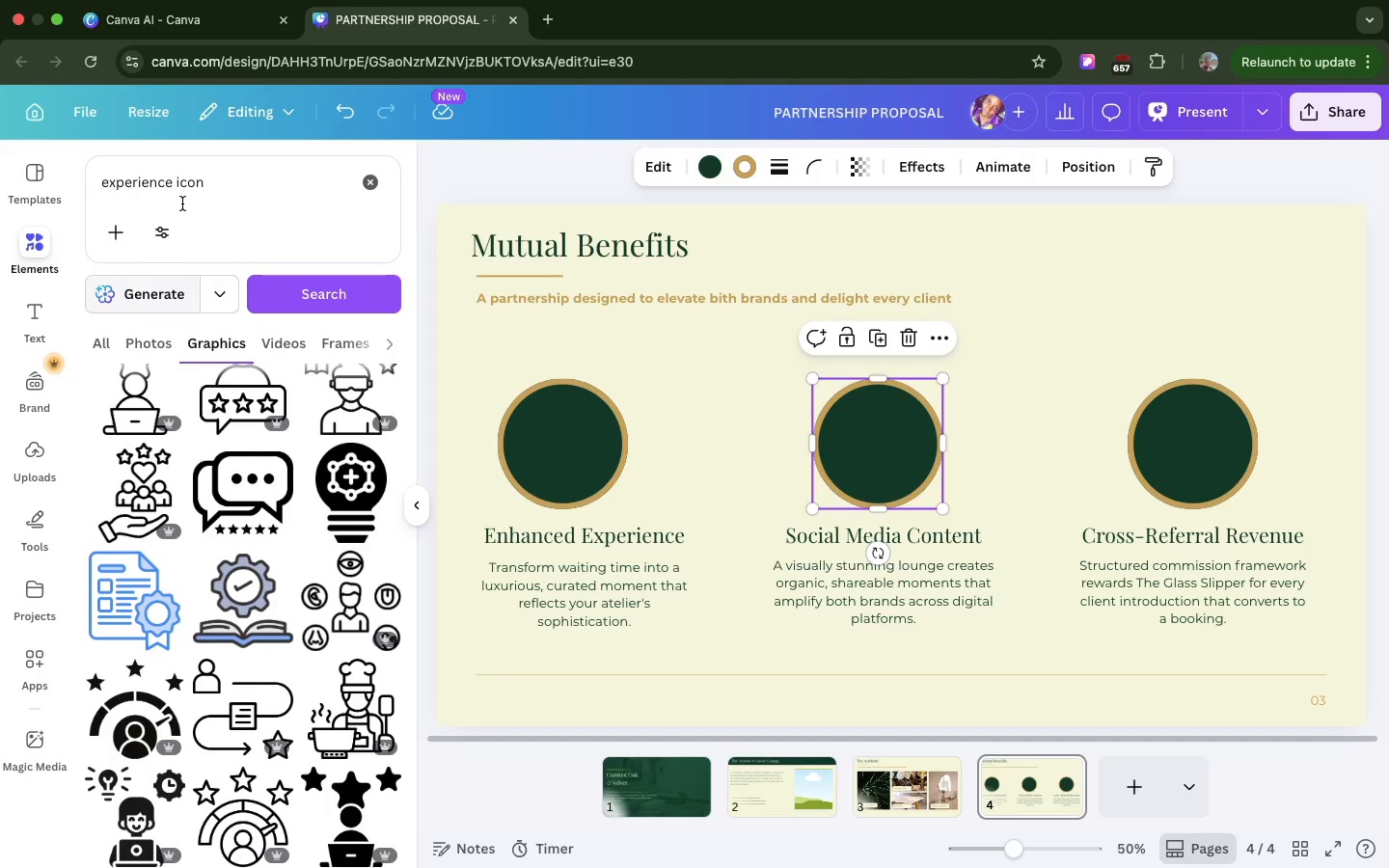 
double_click([153, 180])
 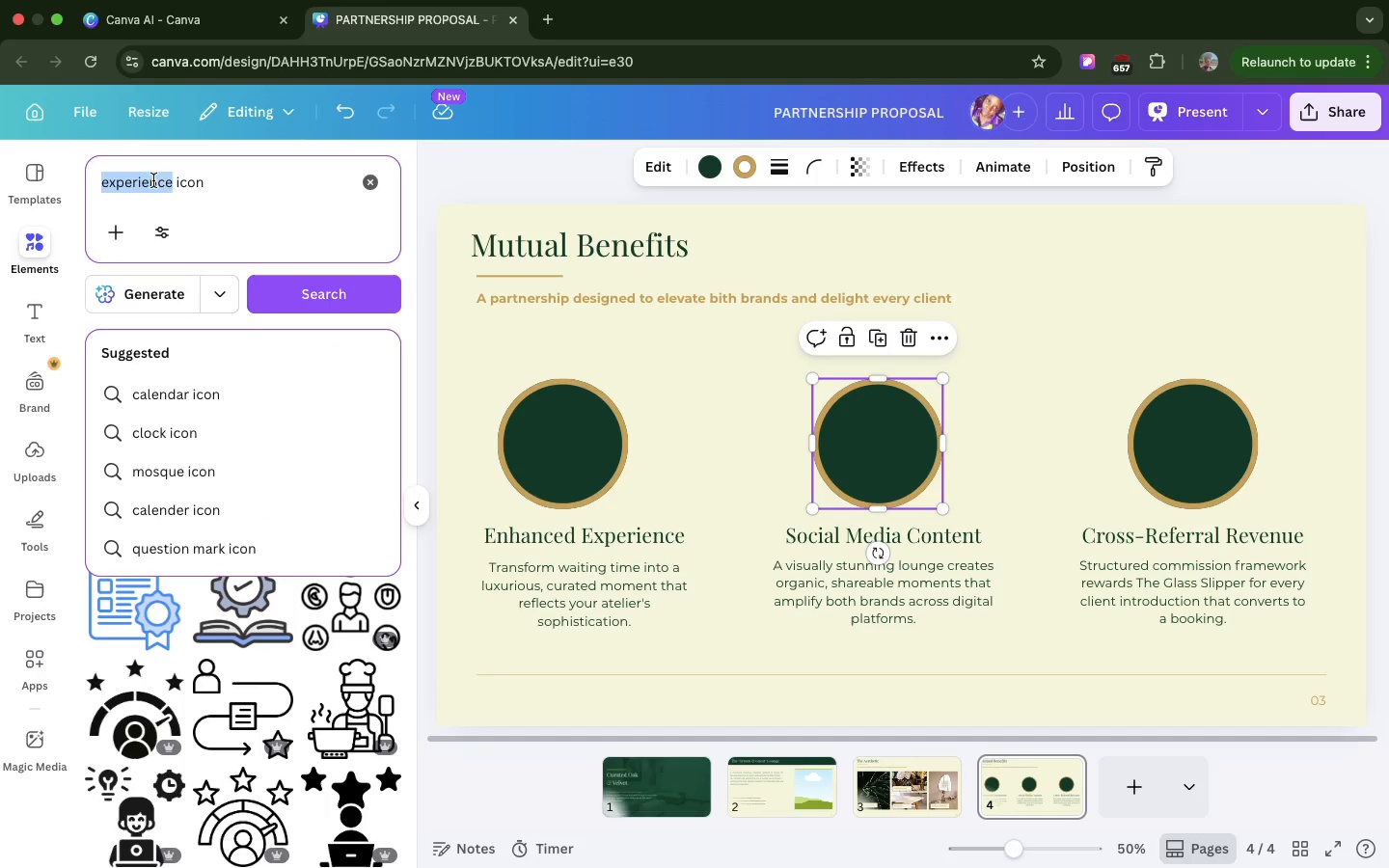 
type(diamond)
 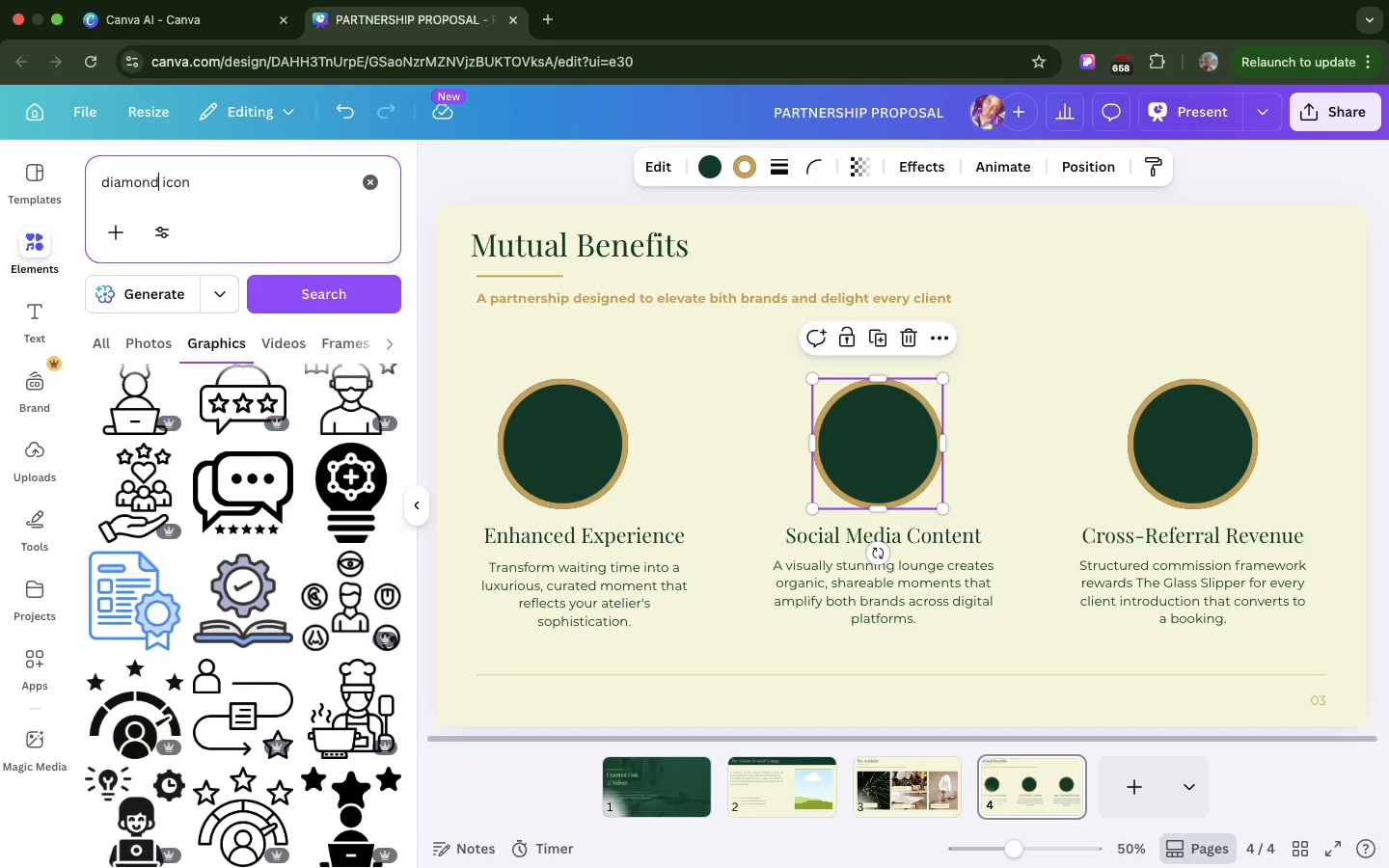 
key(Enter)
 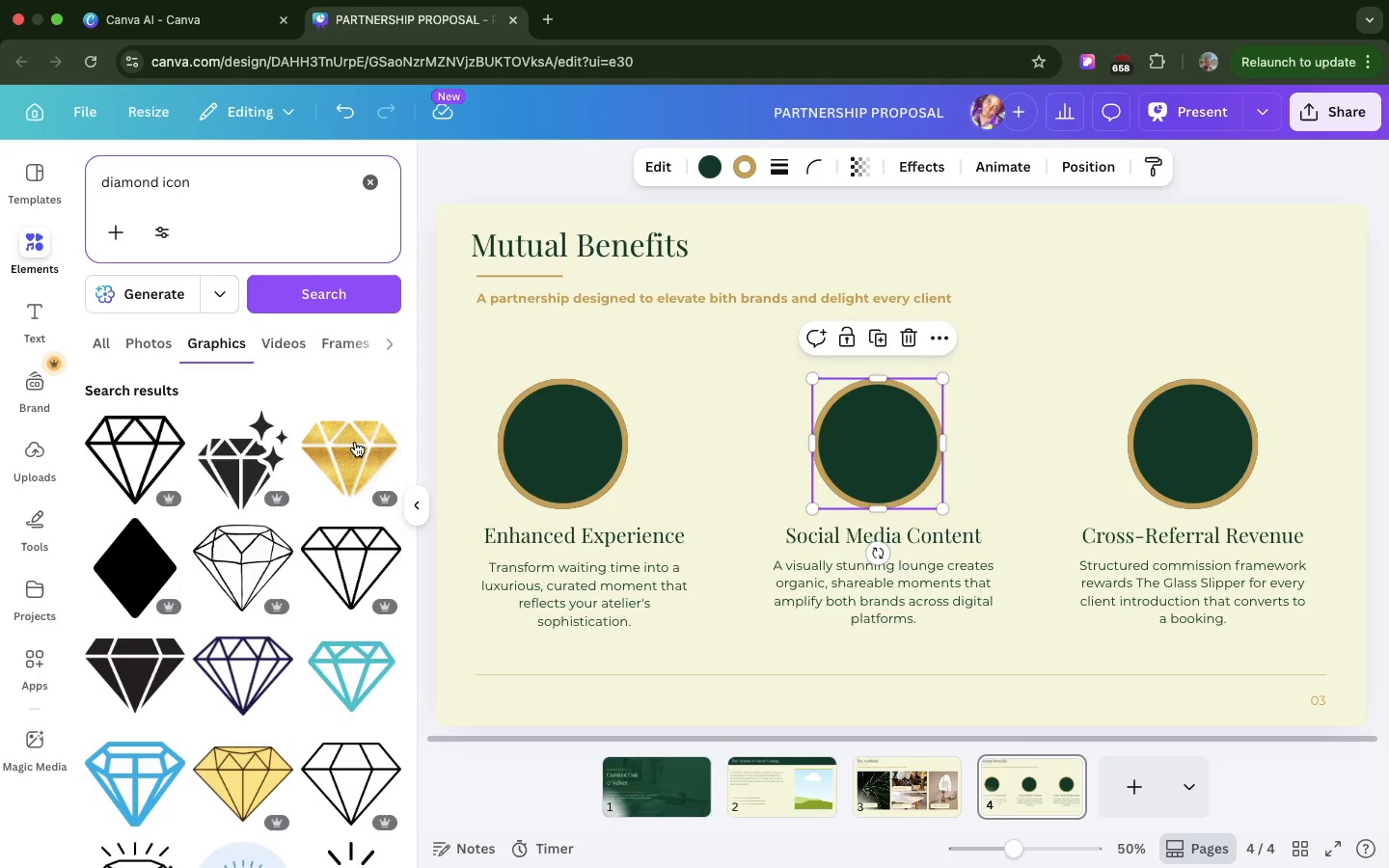 
scroll: coordinate [250, 661], scroll_direction: down, amount: 11.0
 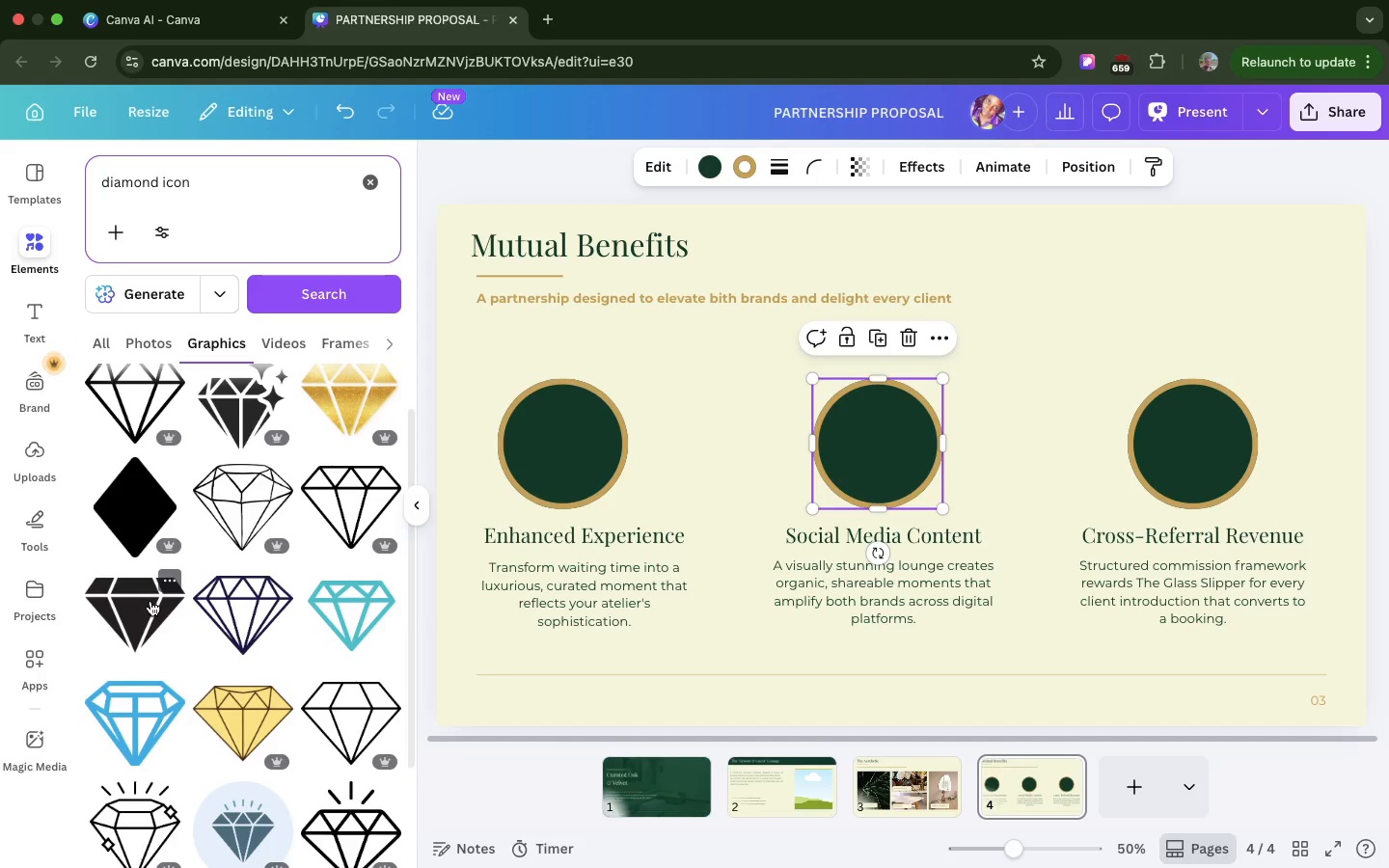 
left_click_drag(start_coordinate=[150, 601], to_coordinate=[476, 405])
 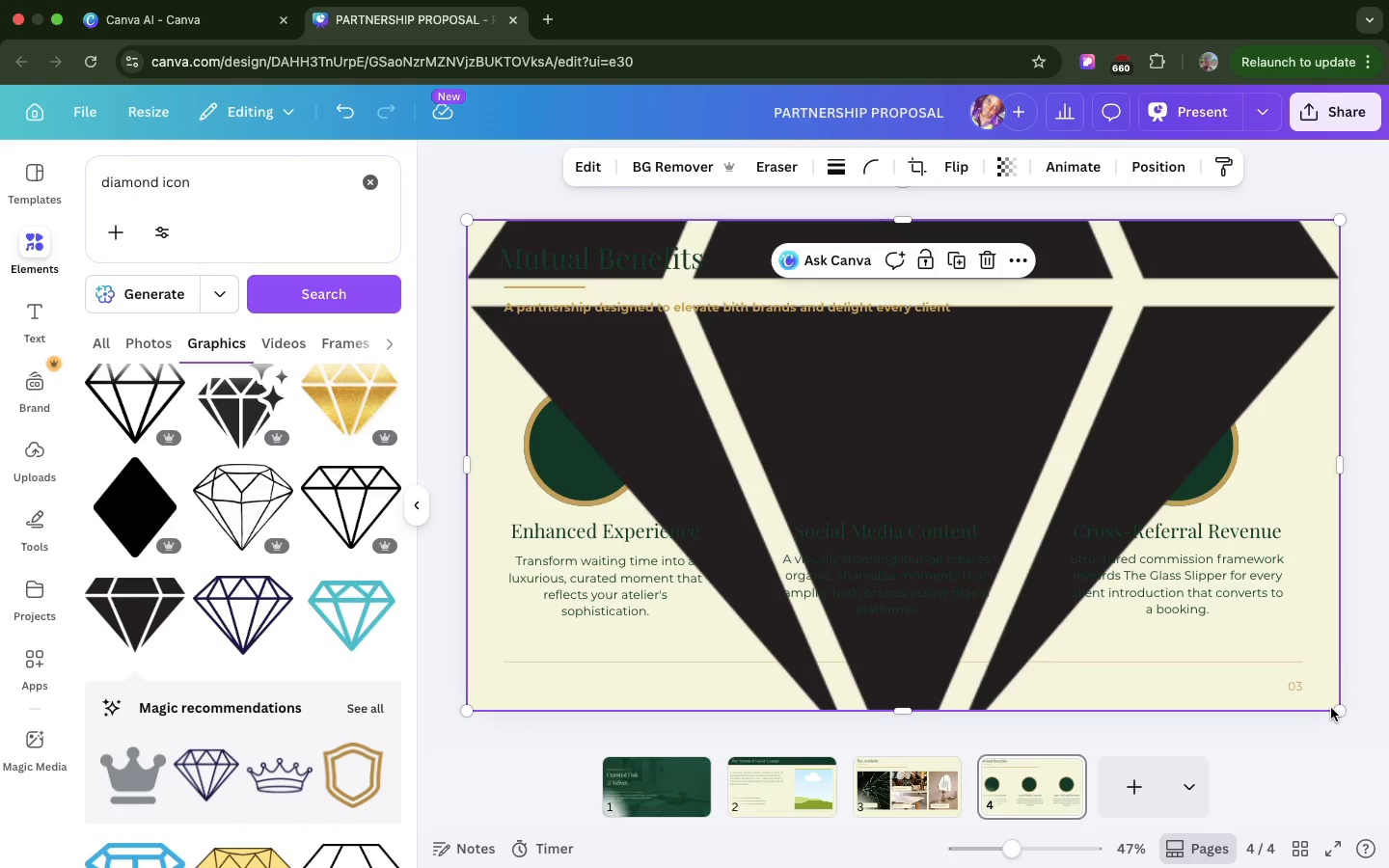 
left_click_drag(start_coordinate=[1341, 711], to_coordinate=[500, 275])
 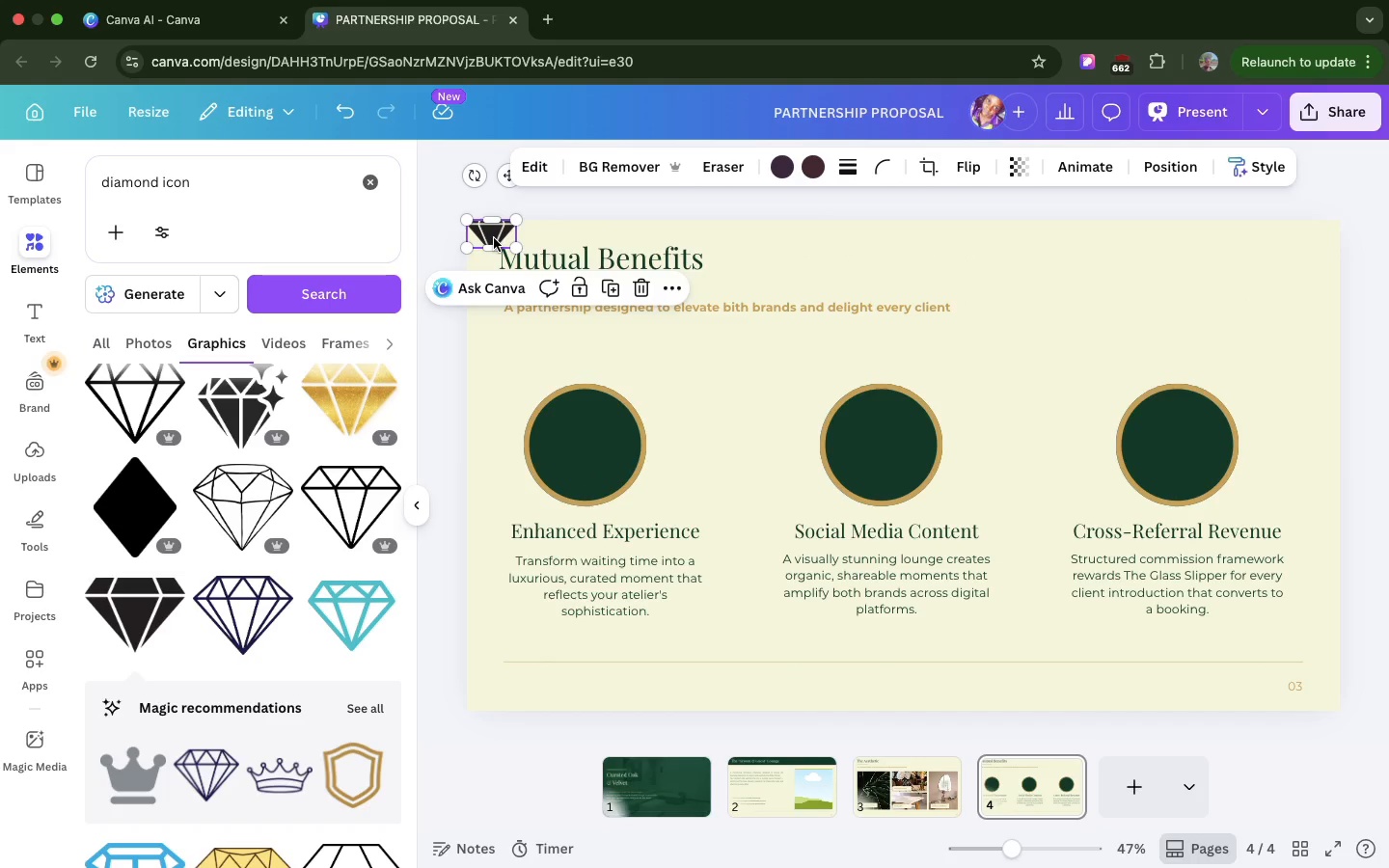 
left_click_drag(start_coordinate=[494, 238], to_coordinate=[586, 448])
 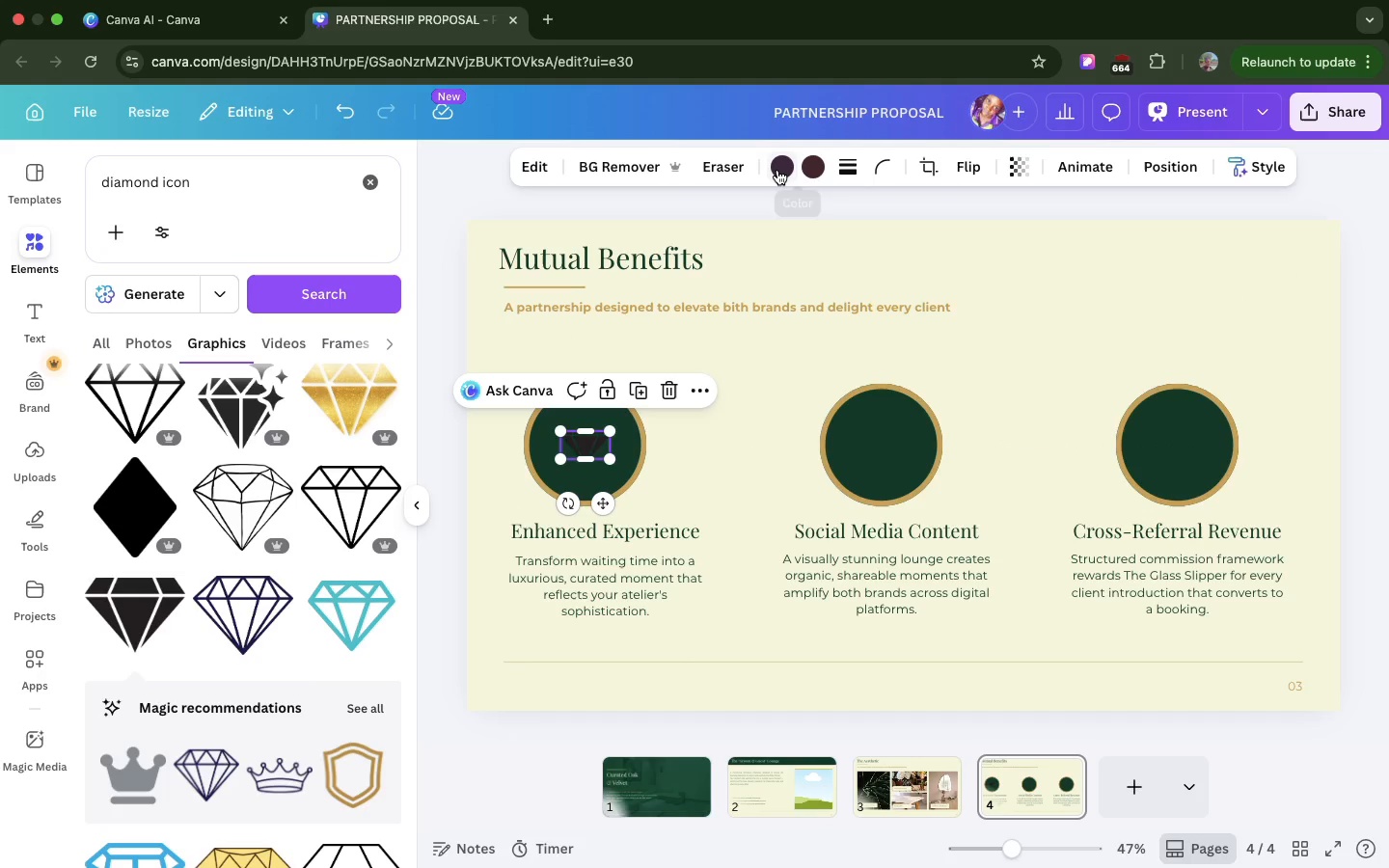 
left_click([777, 170])
 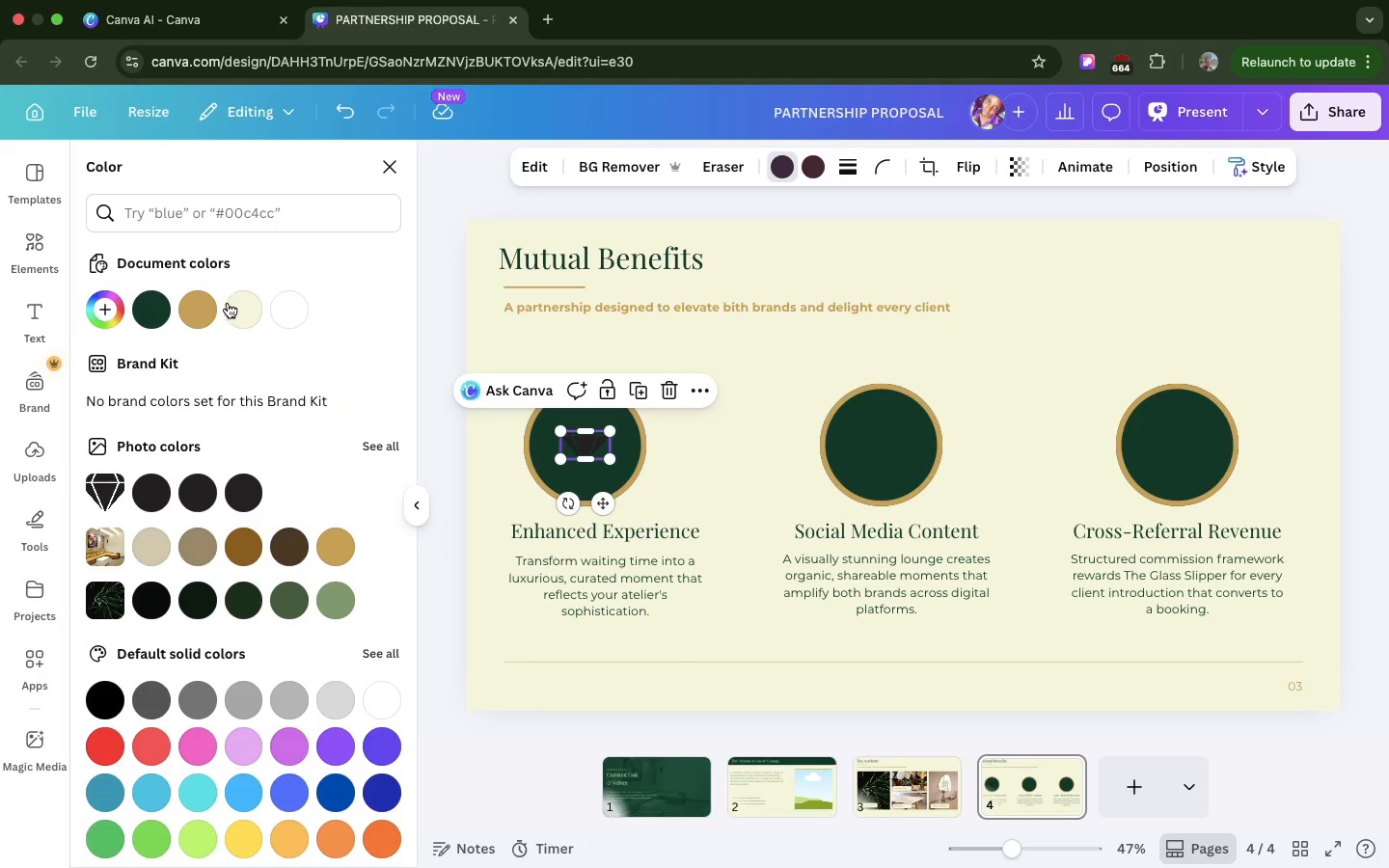 
left_click([207, 313])
 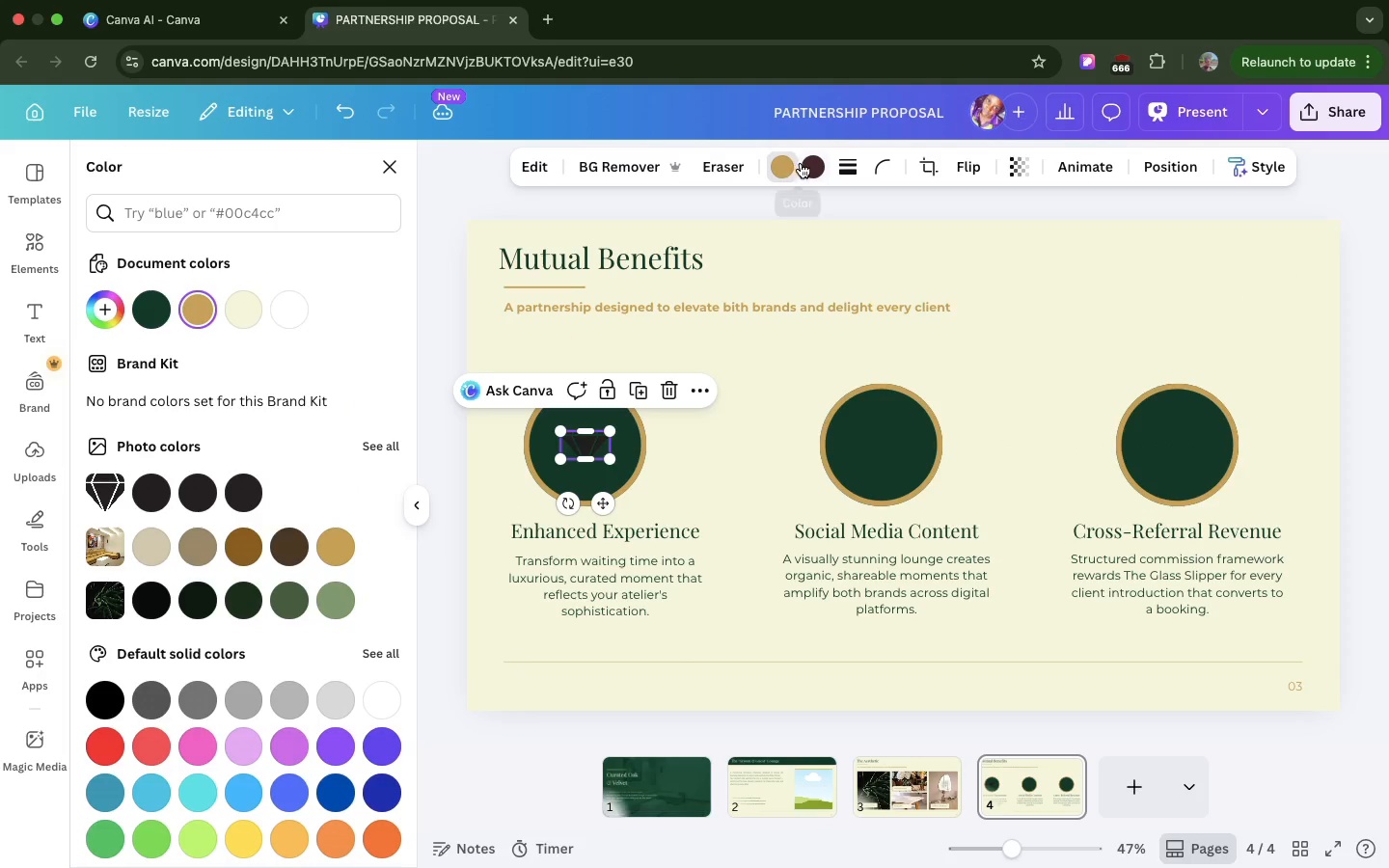 
left_click([807, 167])
 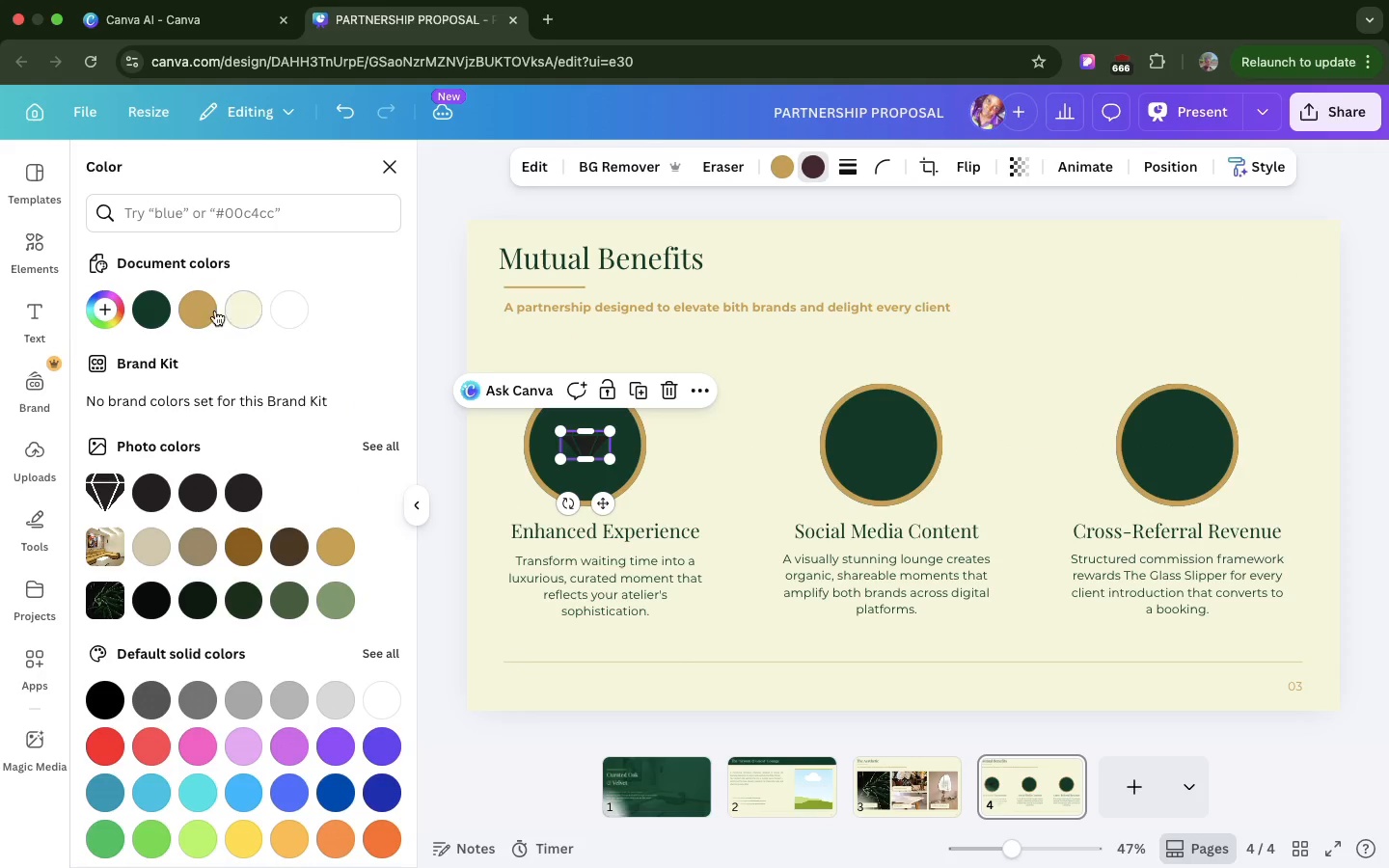 
left_click([202, 312])
 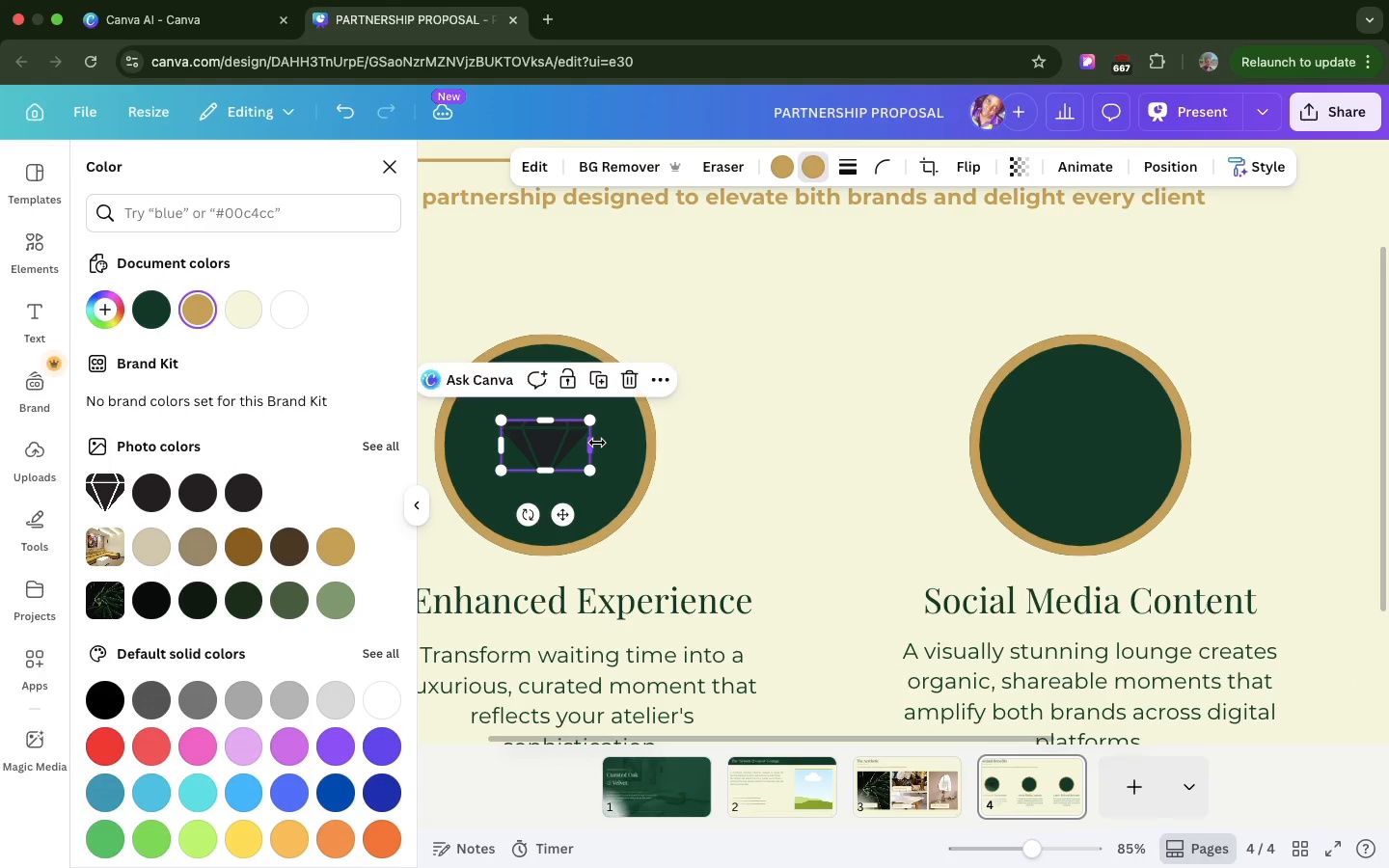 
key(Backspace)
 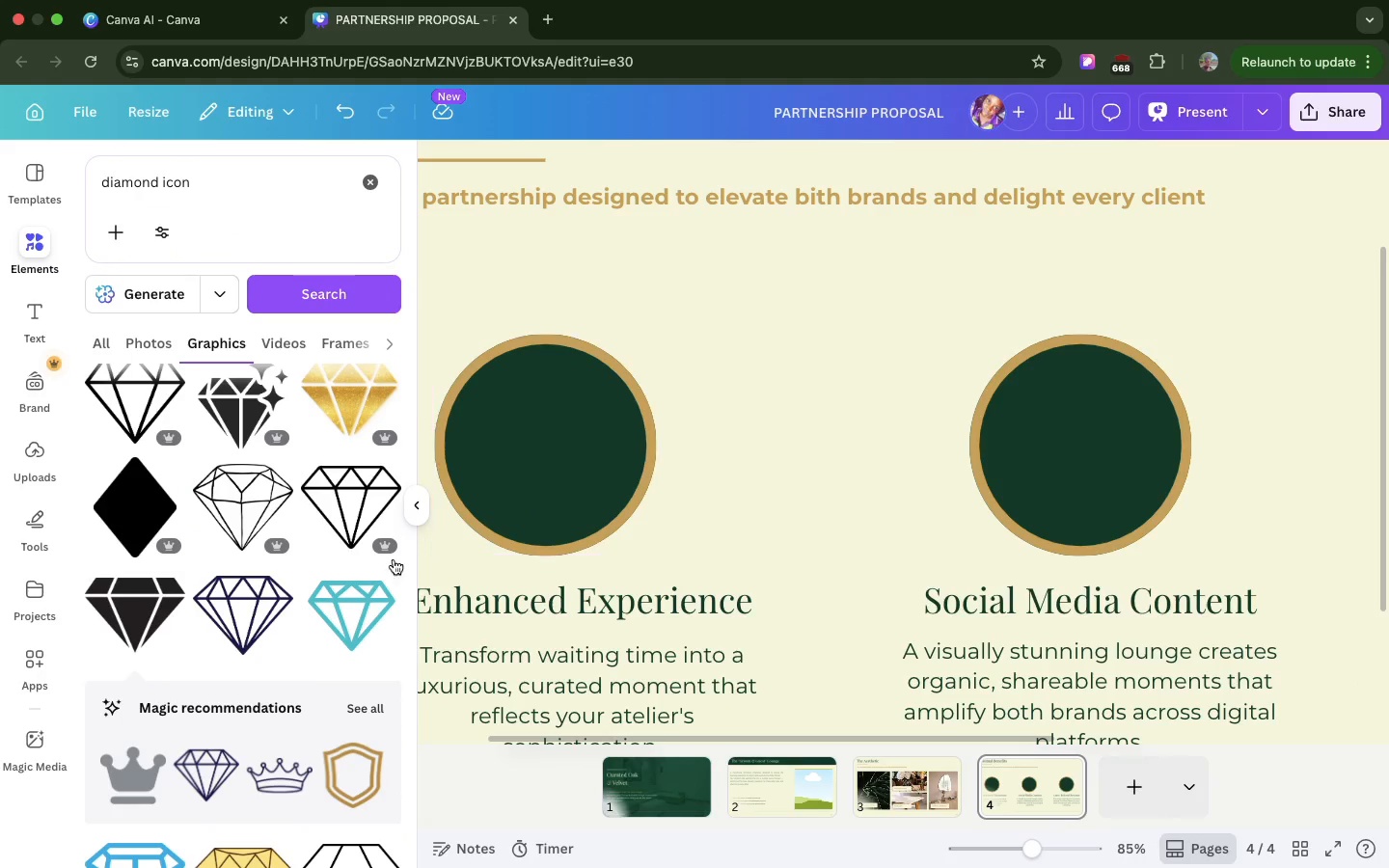 
scroll: coordinate [327, 681], scroll_direction: down, amount: 94.0
 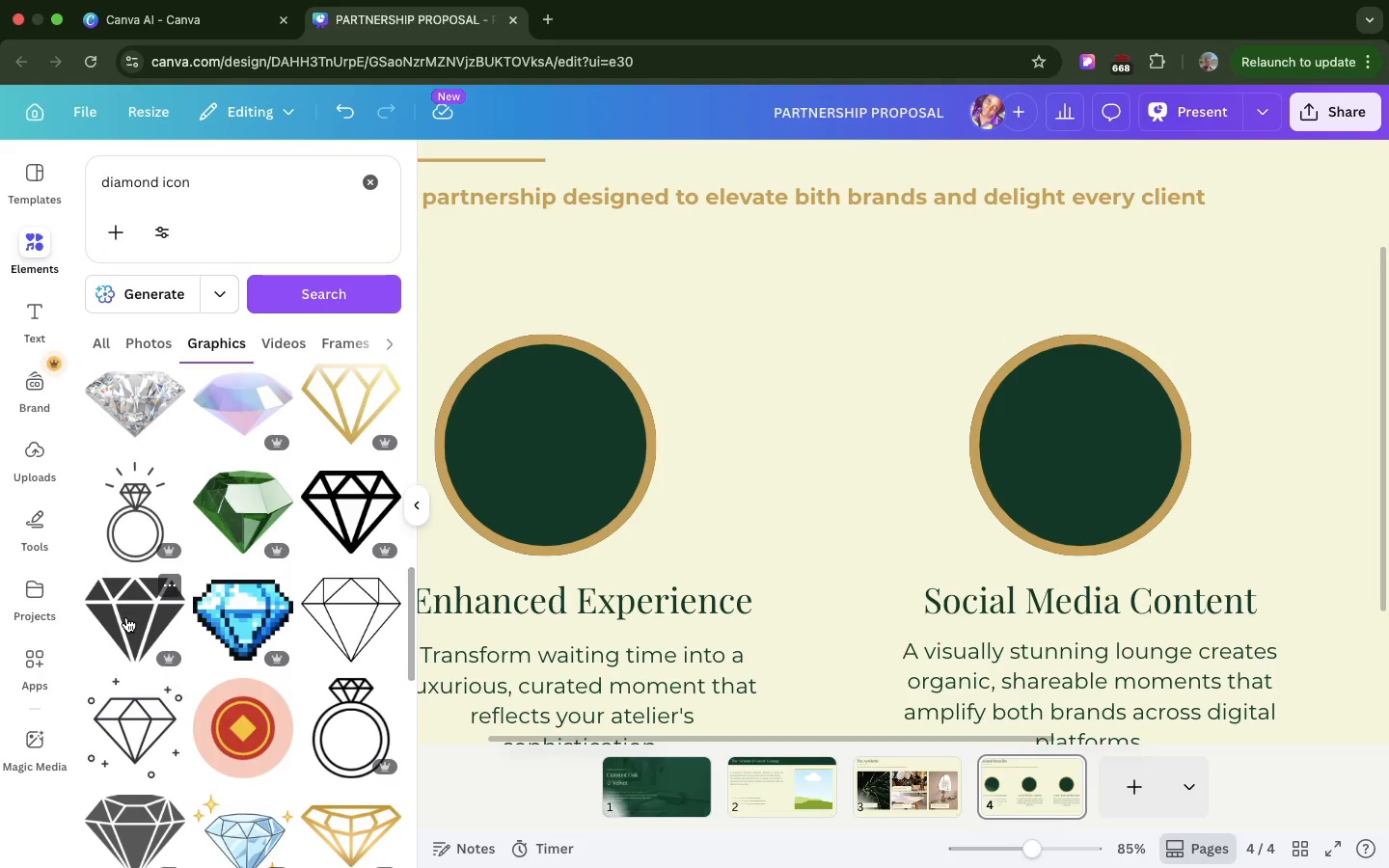 
left_click_drag(start_coordinate=[126, 617], to_coordinate=[436, 464])
 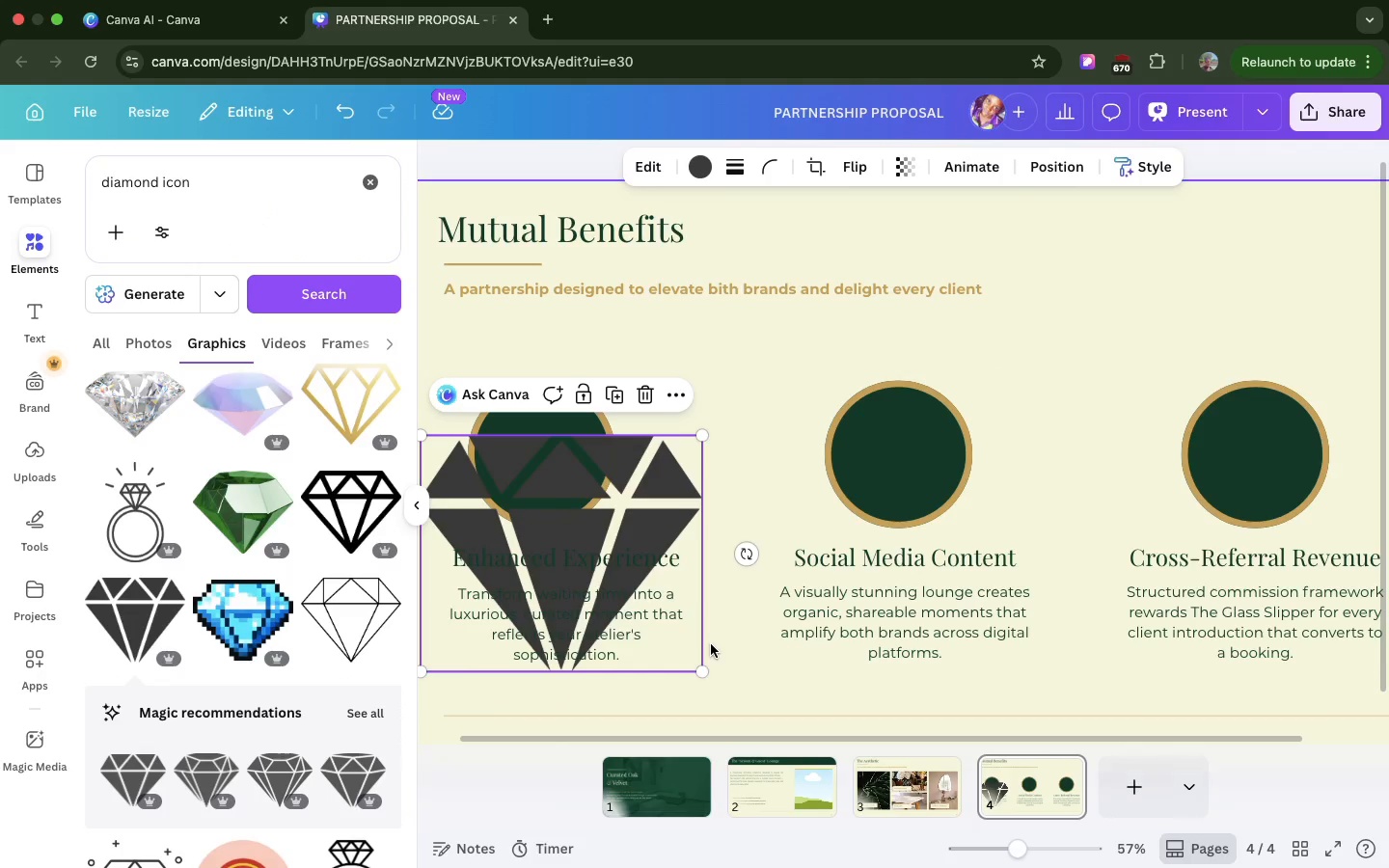 
left_click_drag(start_coordinate=[701, 664], to_coordinate=[496, 457])
 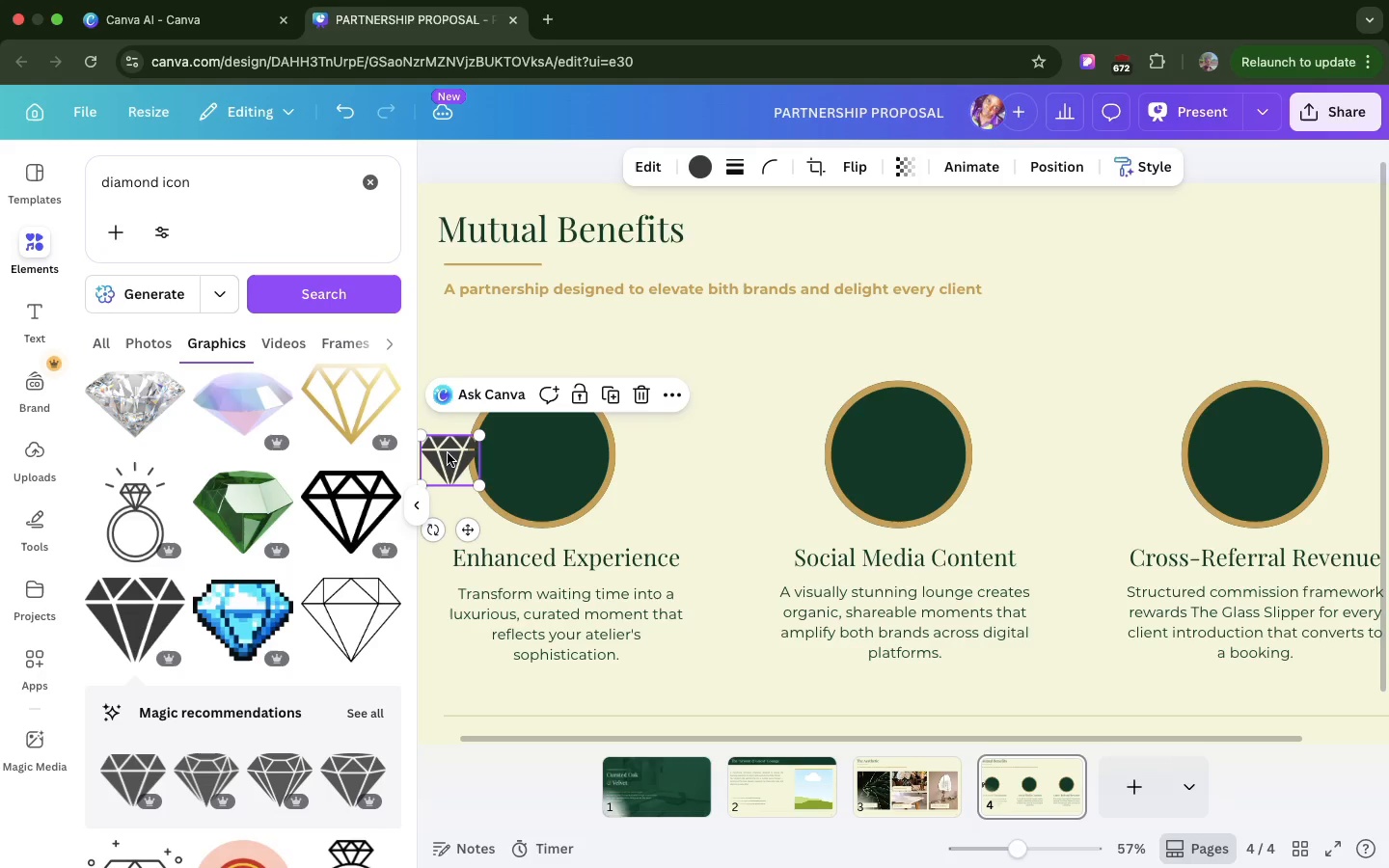 
left_click_drag(start_coordinate=[448, 453], to_coordinate=[538, 451])
 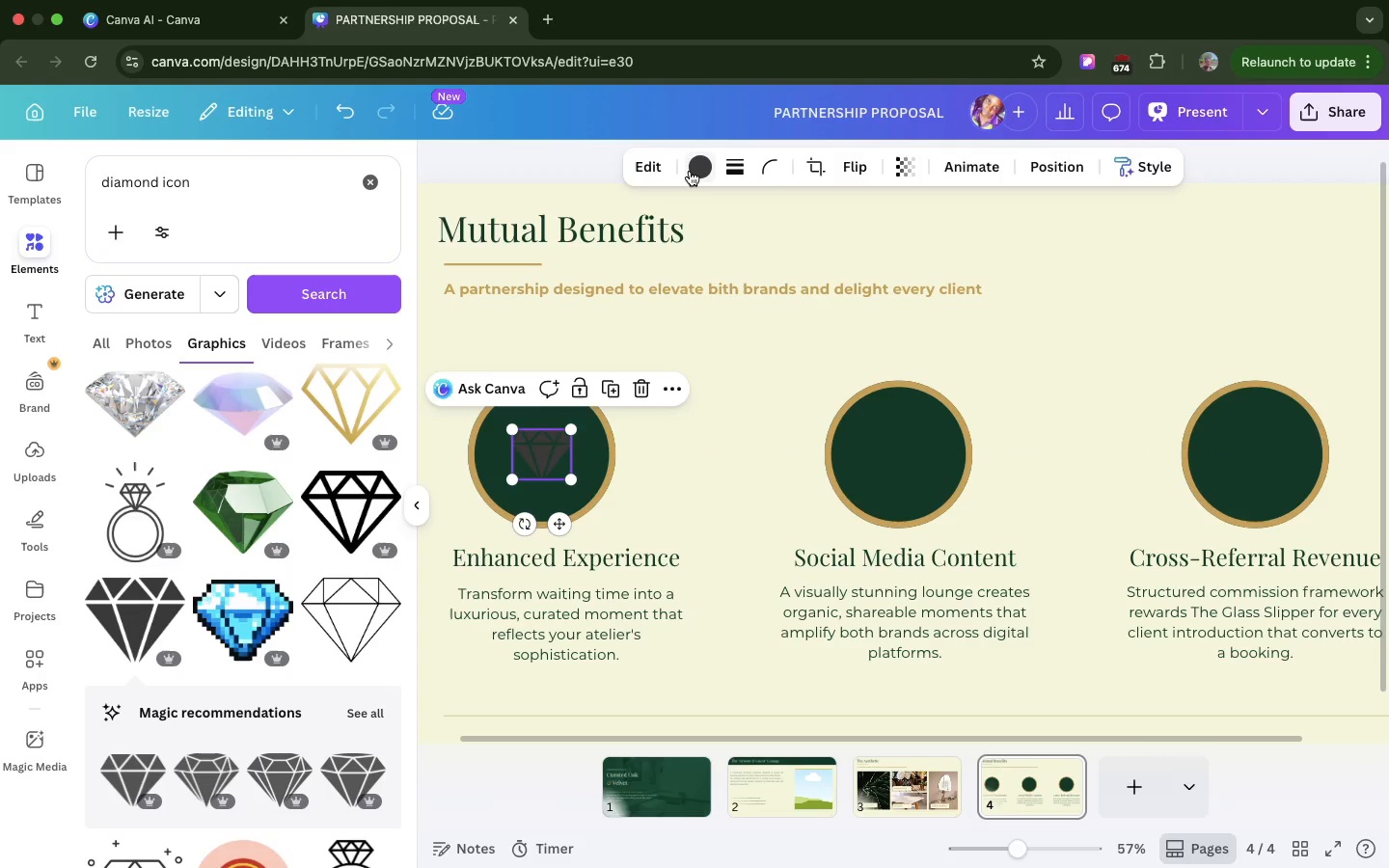 
left_click([690, 171])
 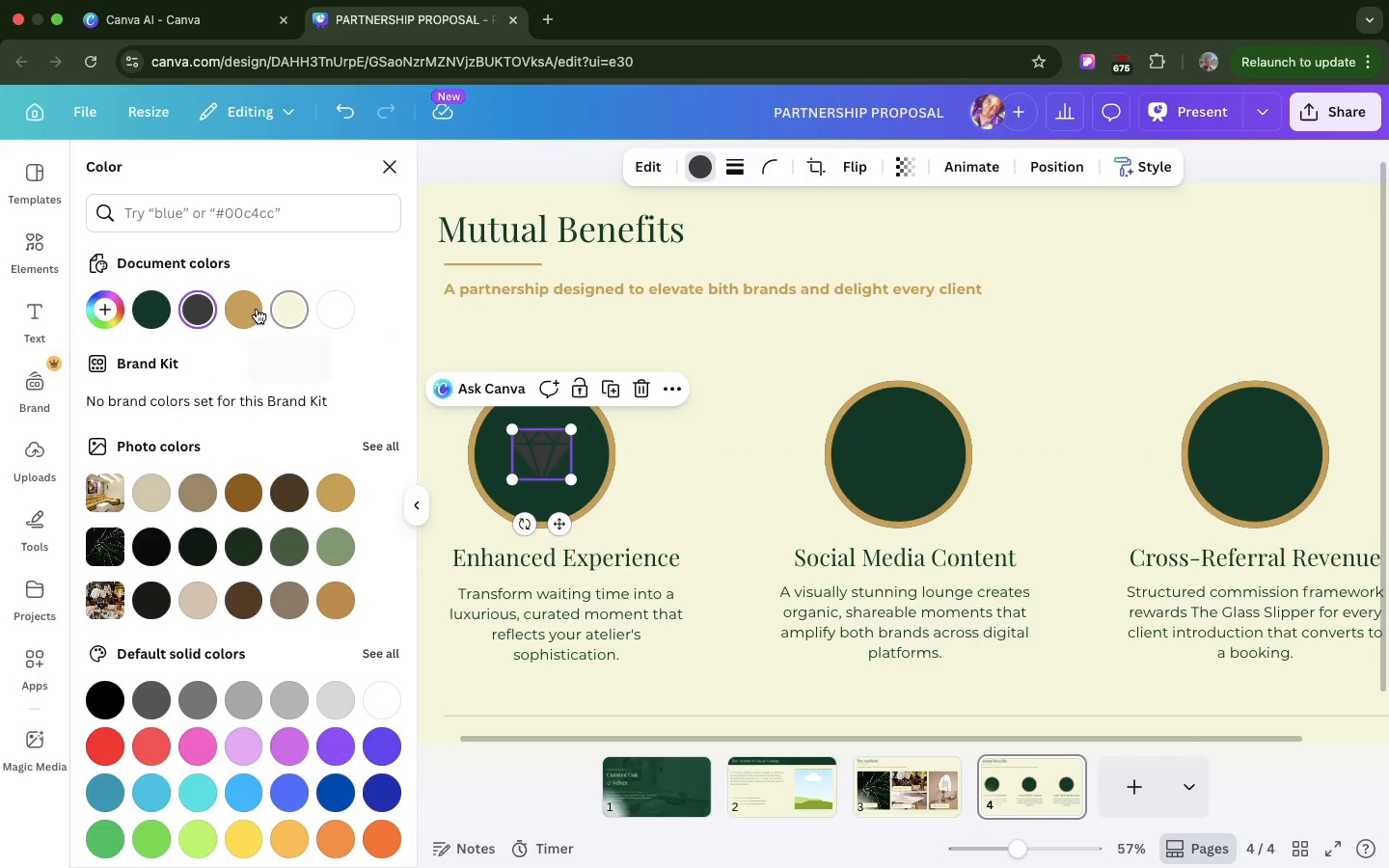 
left_click([251, 316])
 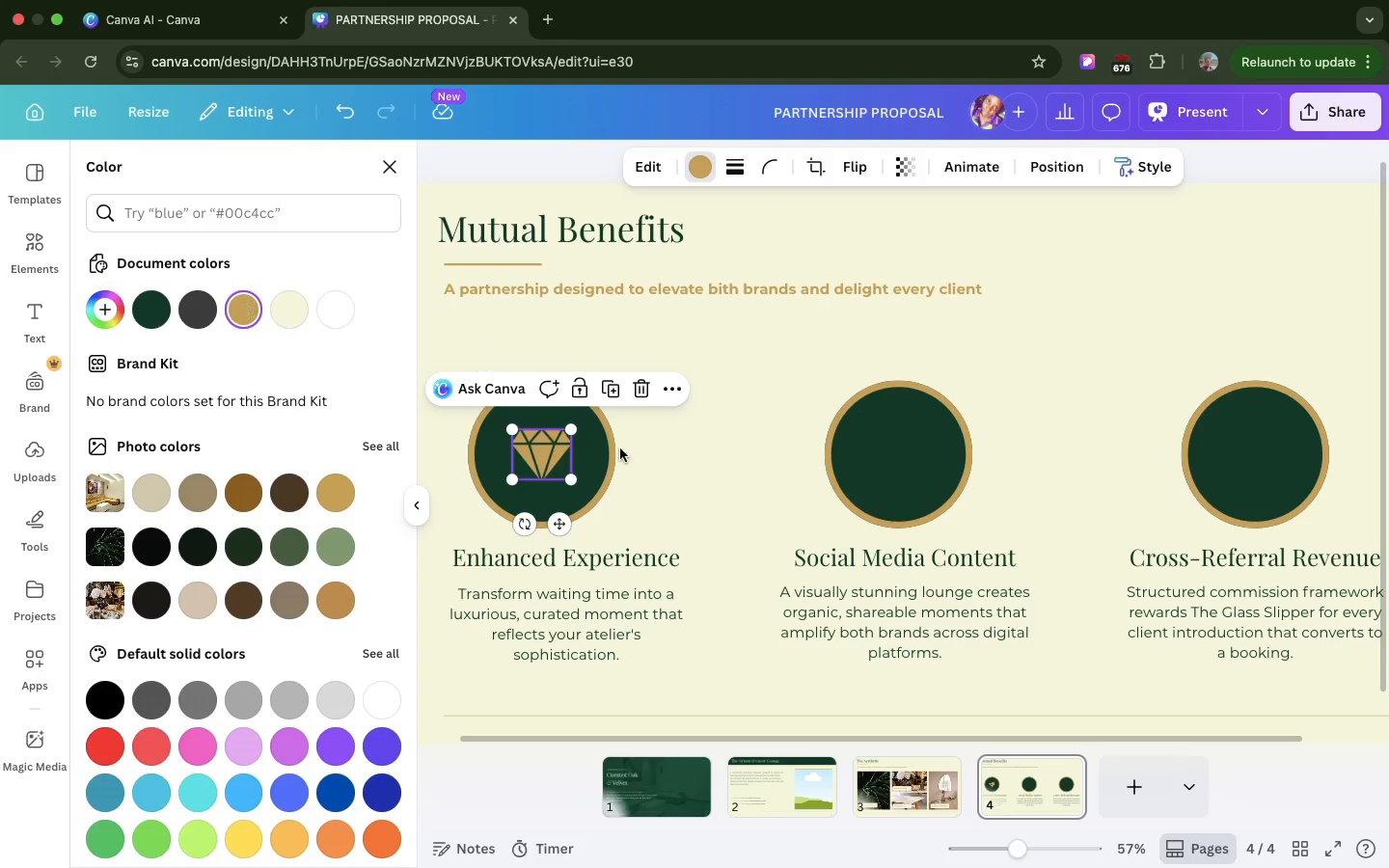 
left_click([736, 541])
 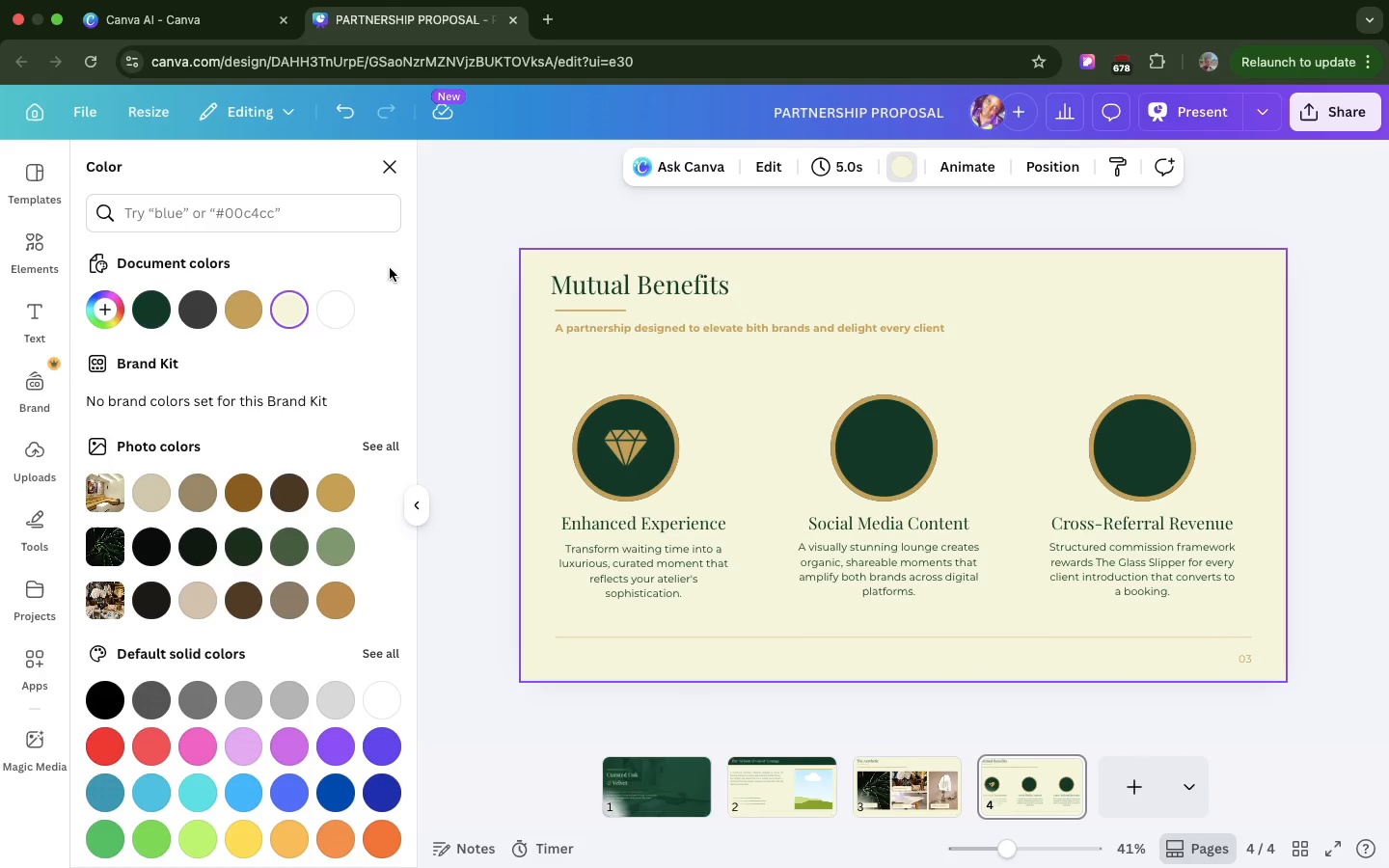 
wait(5.22)
 